 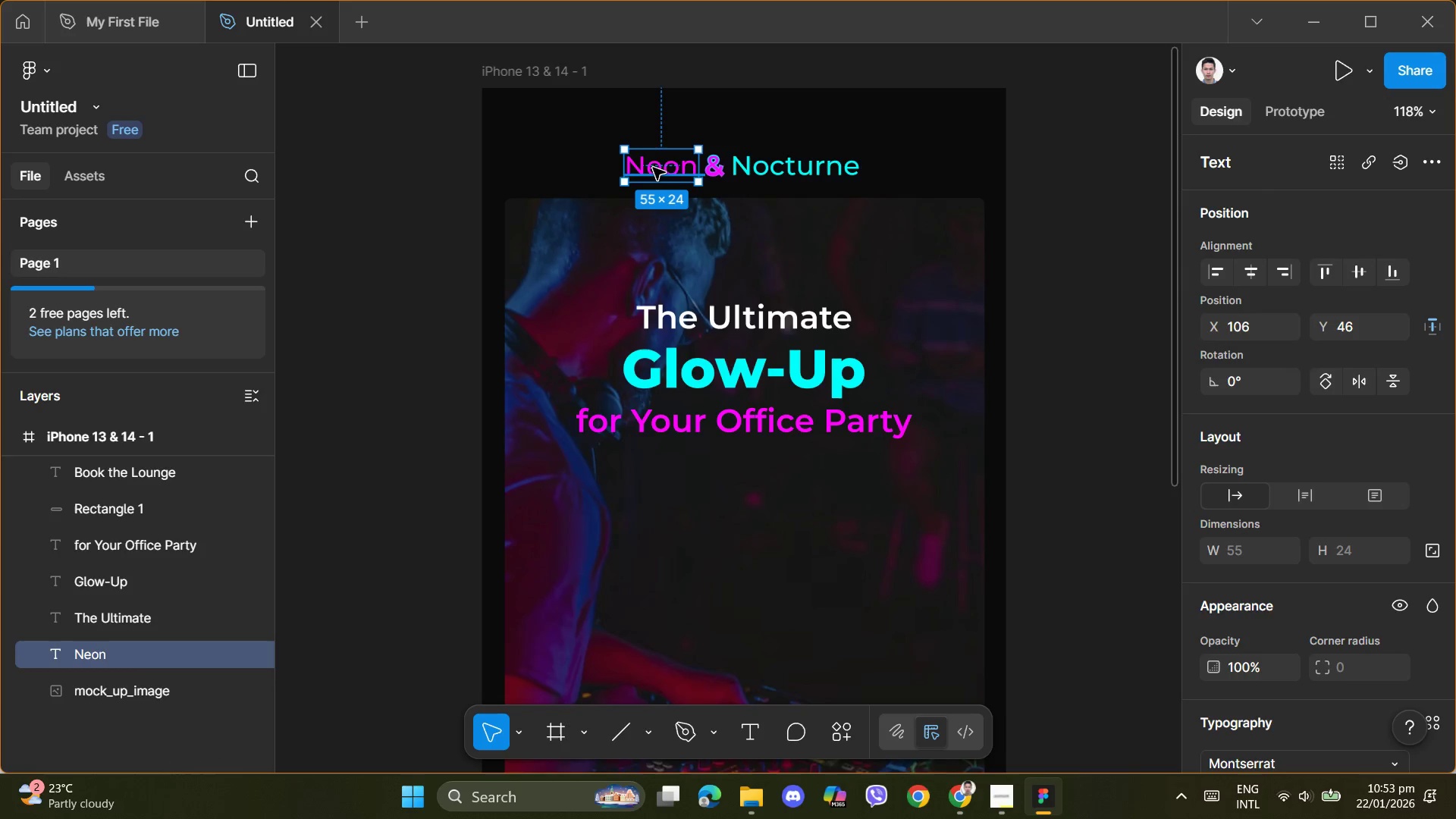 
scroll: coordinate [1270, 632], scroll_direction: down, amount: 4.0
 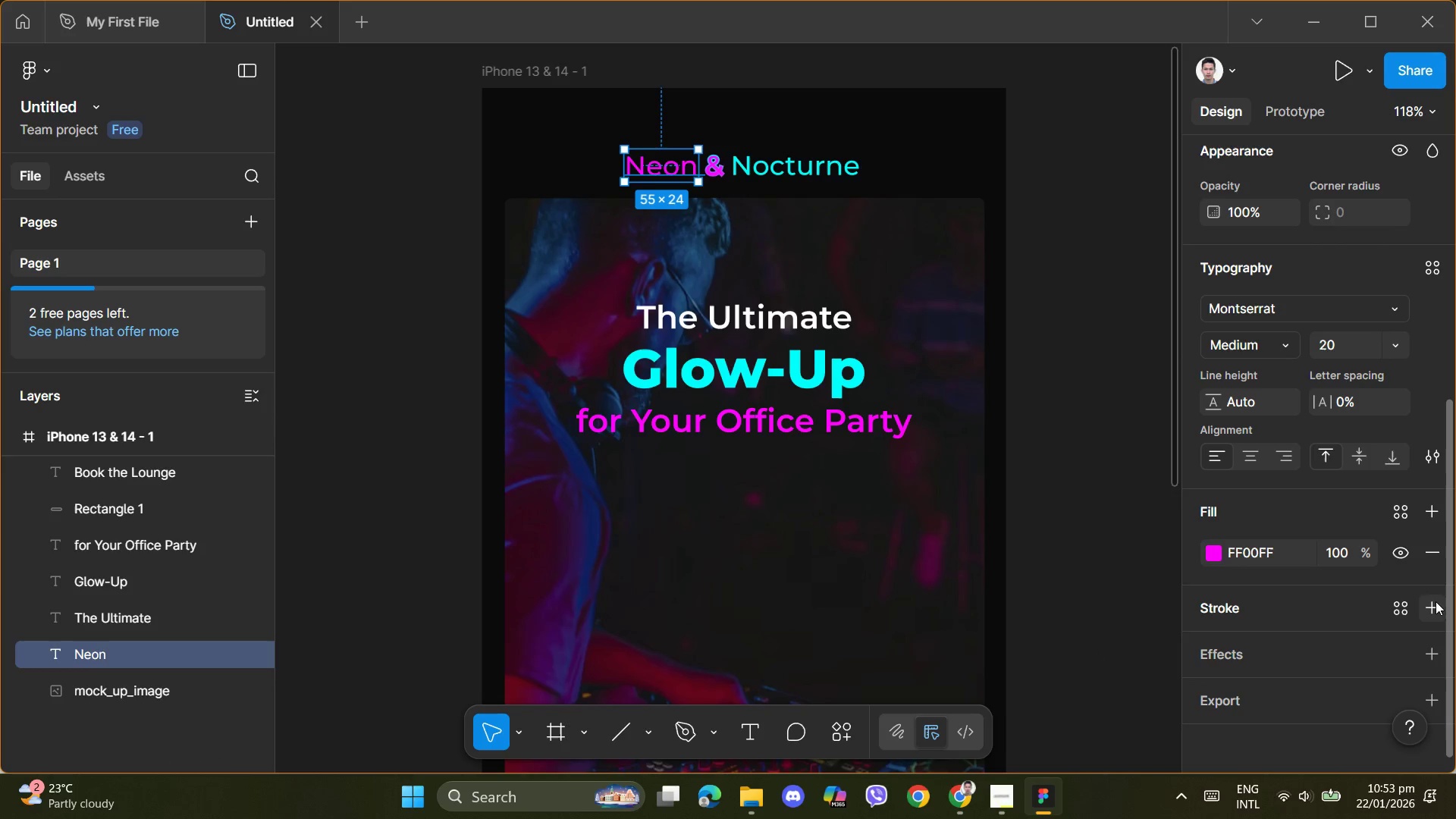 
left_click([1436, 604])
 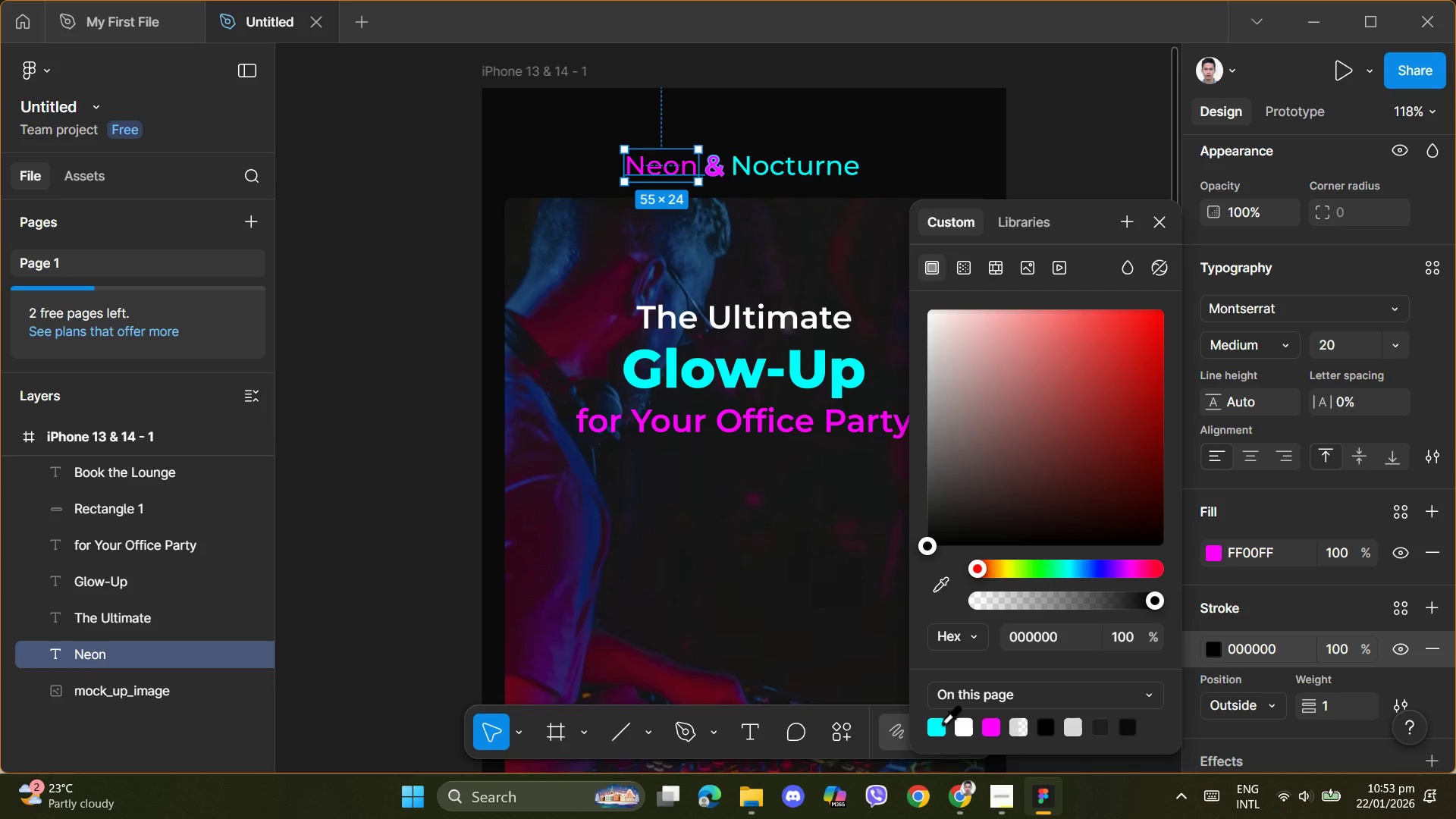 
left_click([940, 723])
 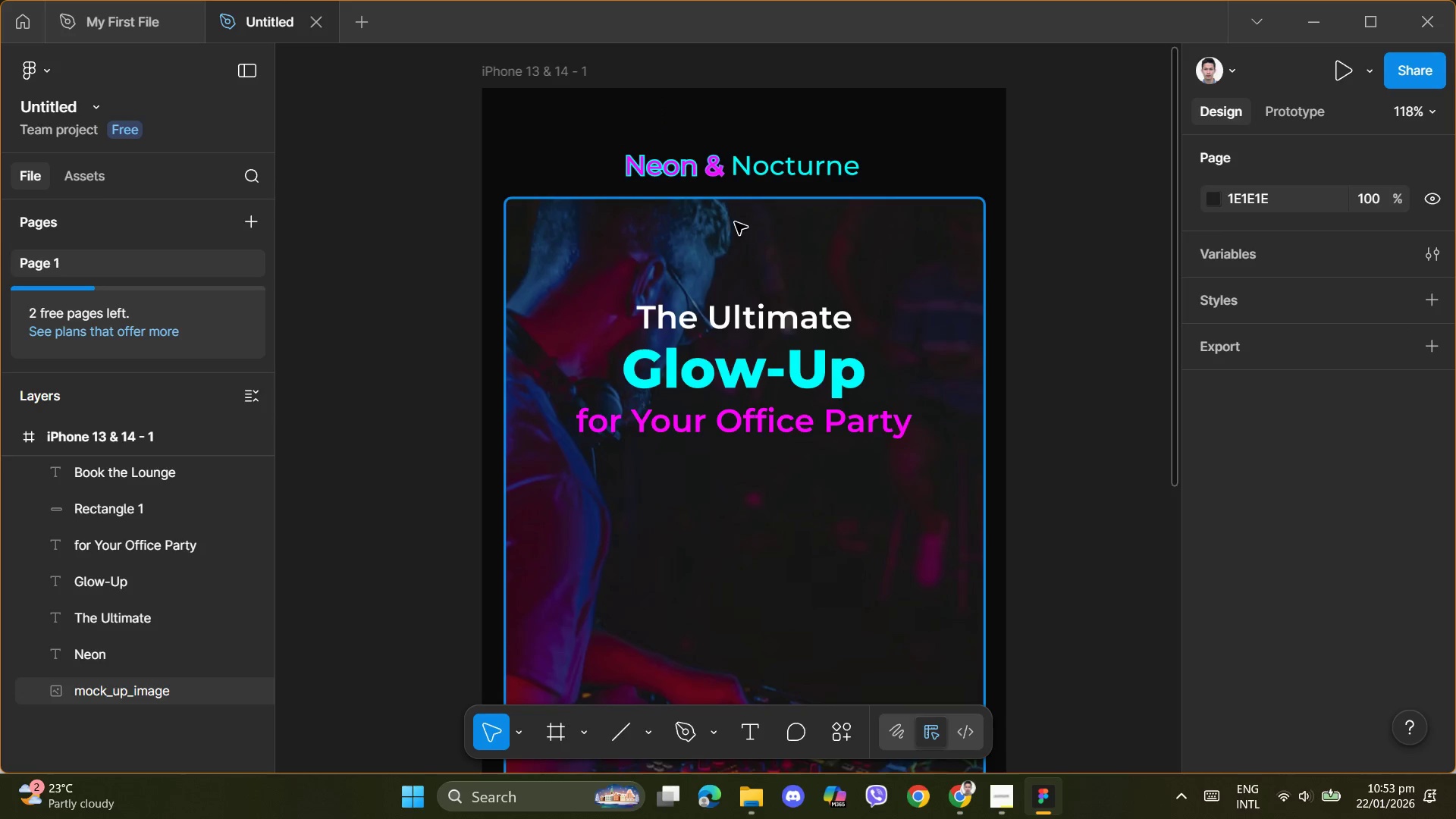 
wait(10.33)
 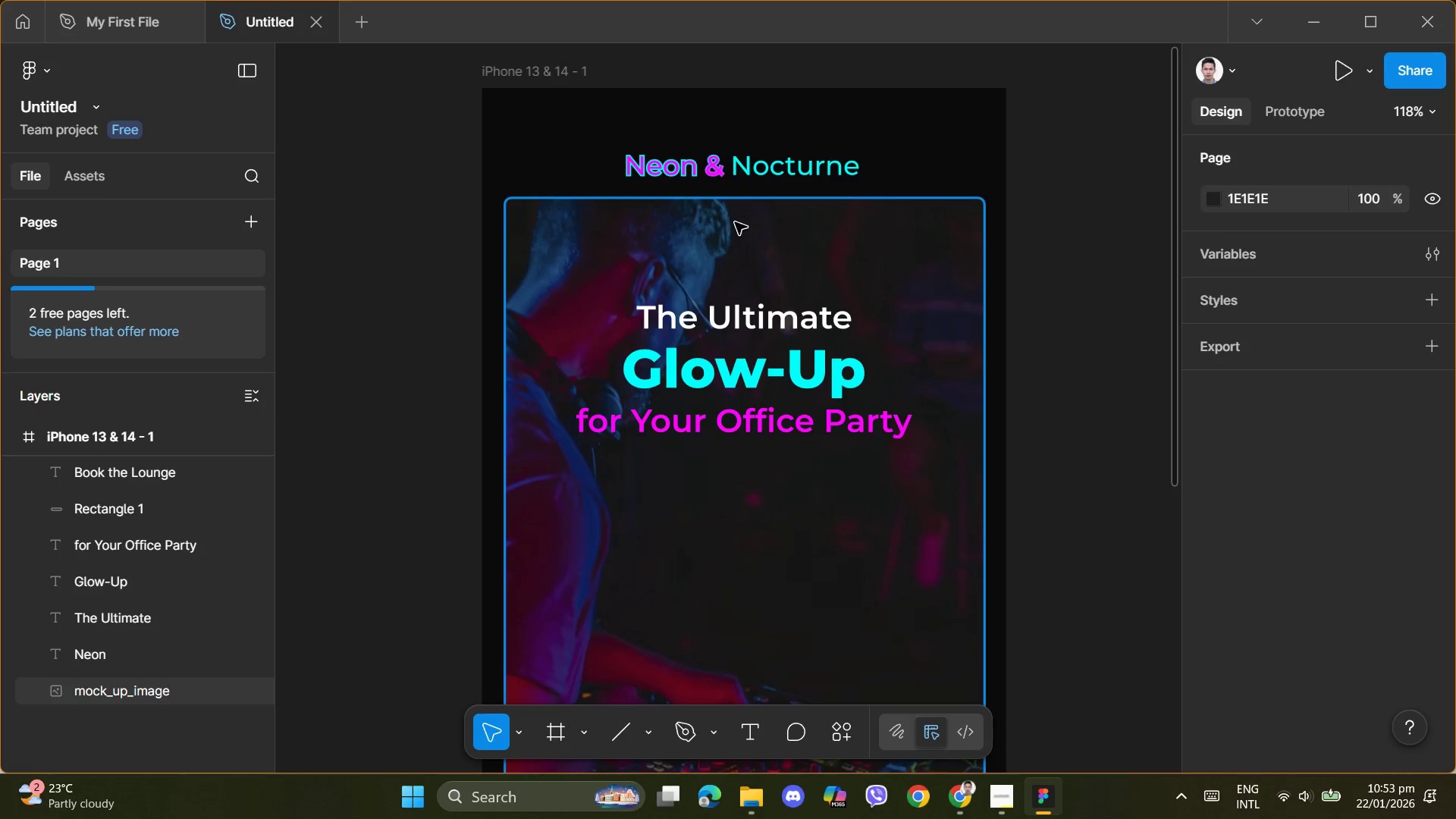 
left_click([753, 170])
 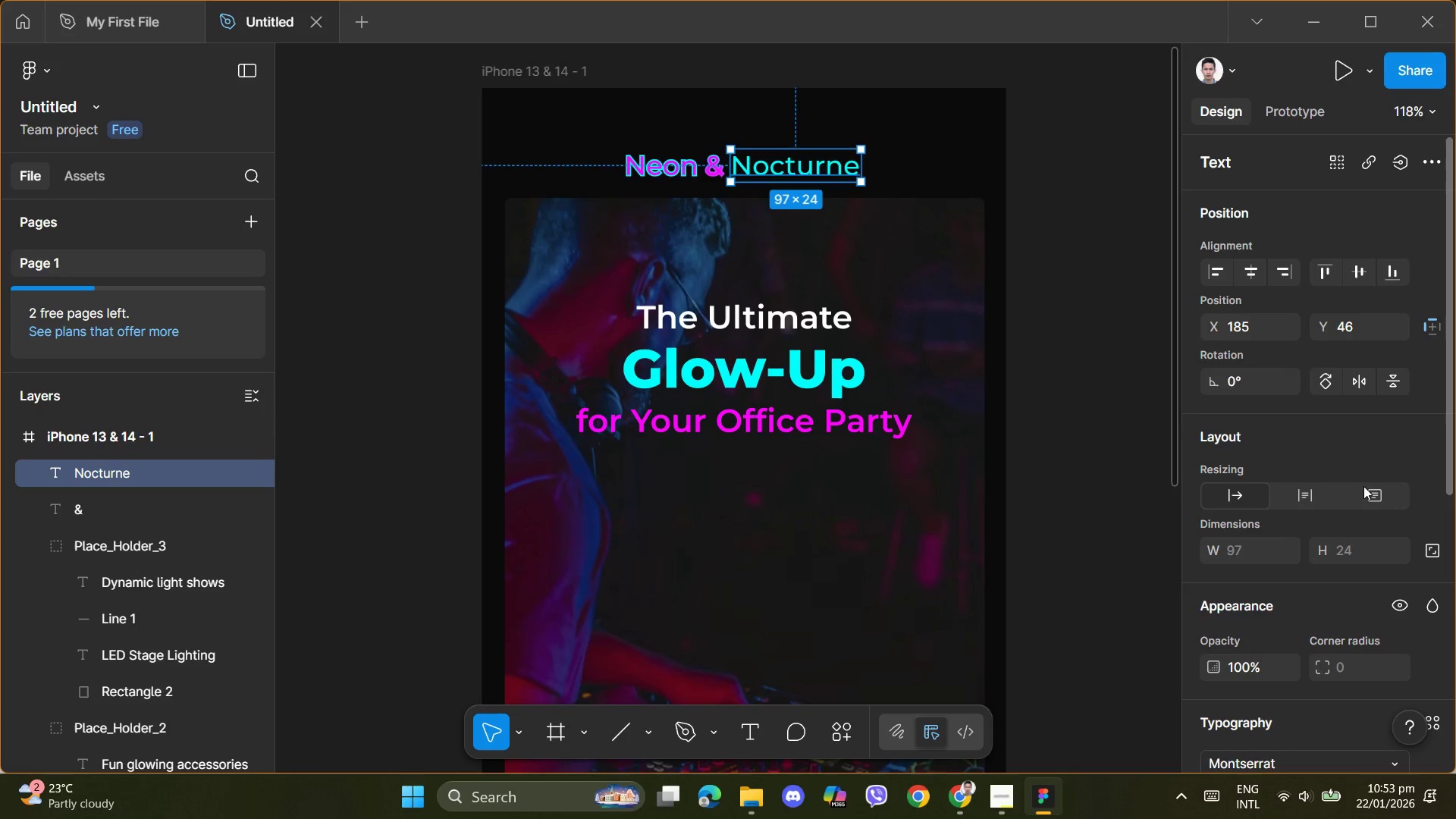 
scroll: coordinate [1279, 636], scroll_direction: down, amount: 4.0
 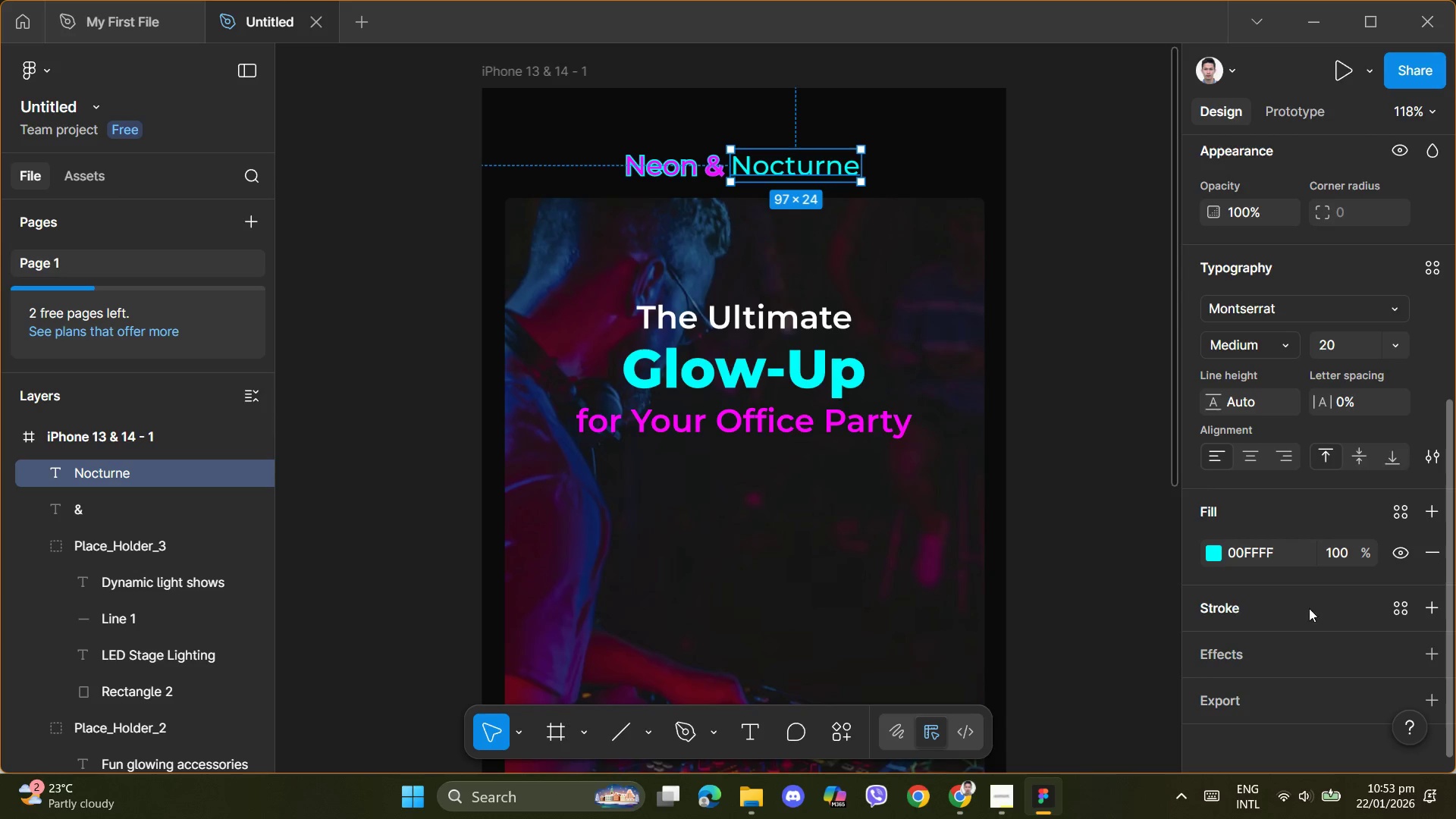 
left_click([1423, 607])
 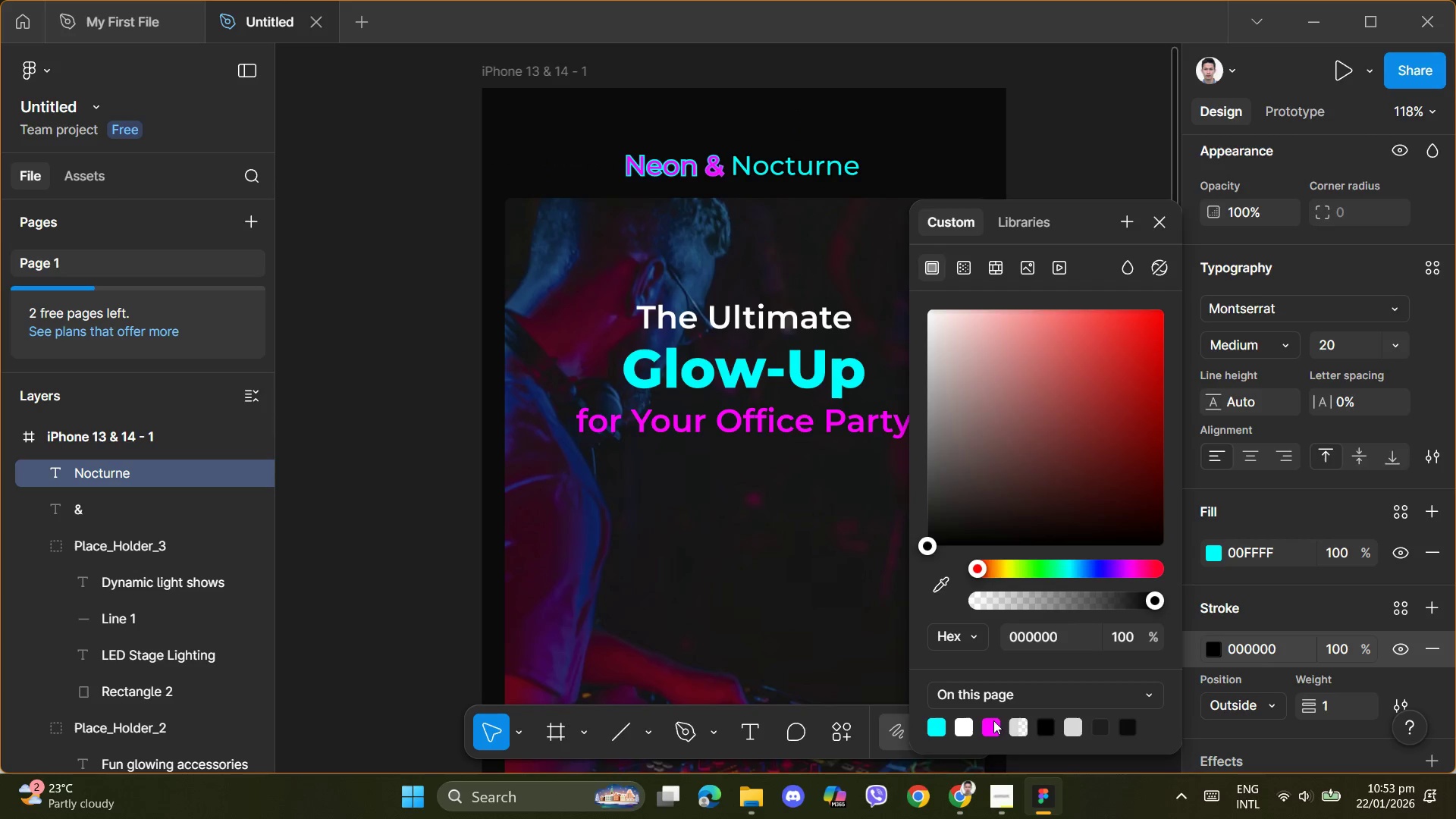 
left_click([990, 728])
 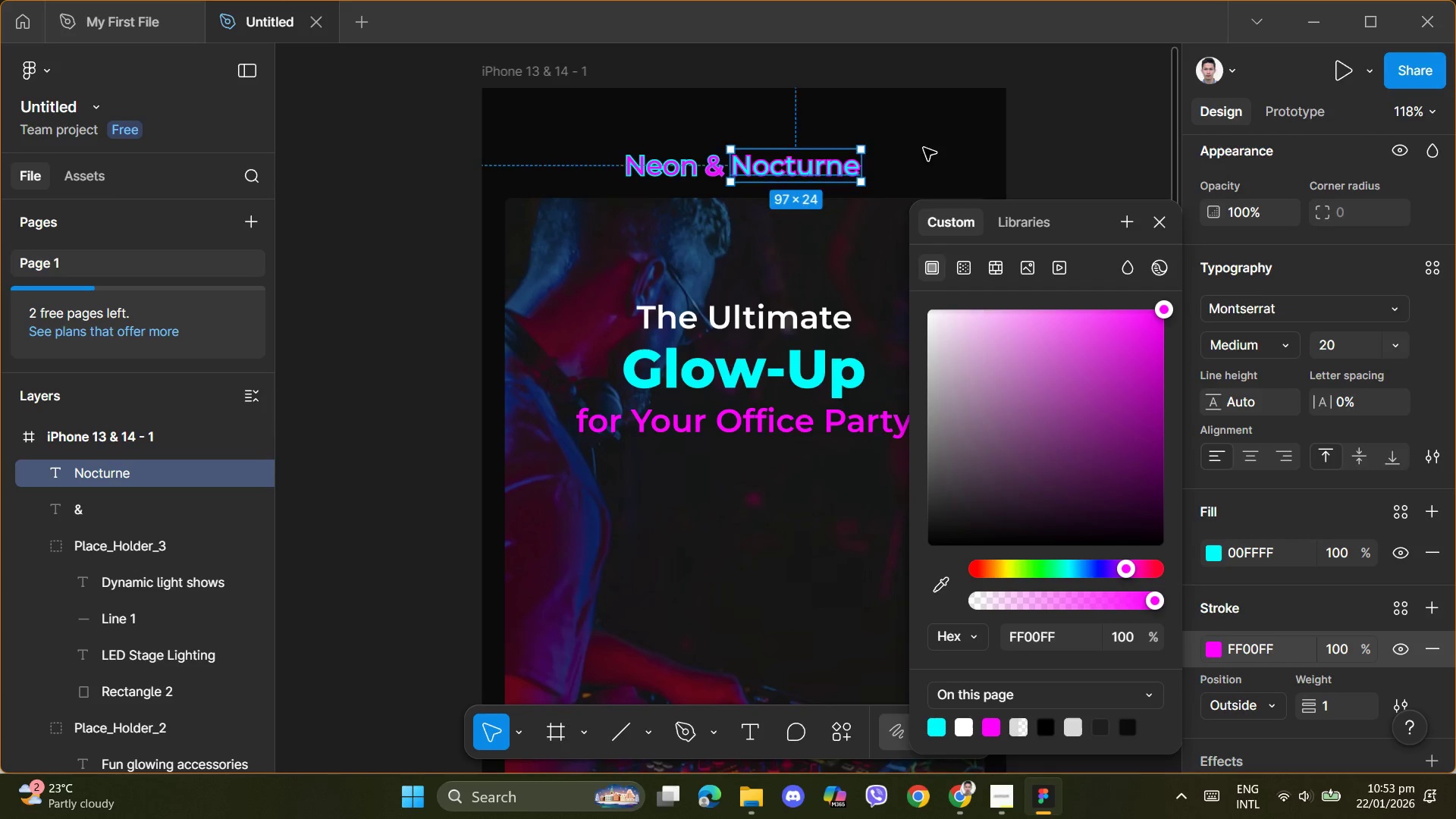 
left_click([924, 148])
 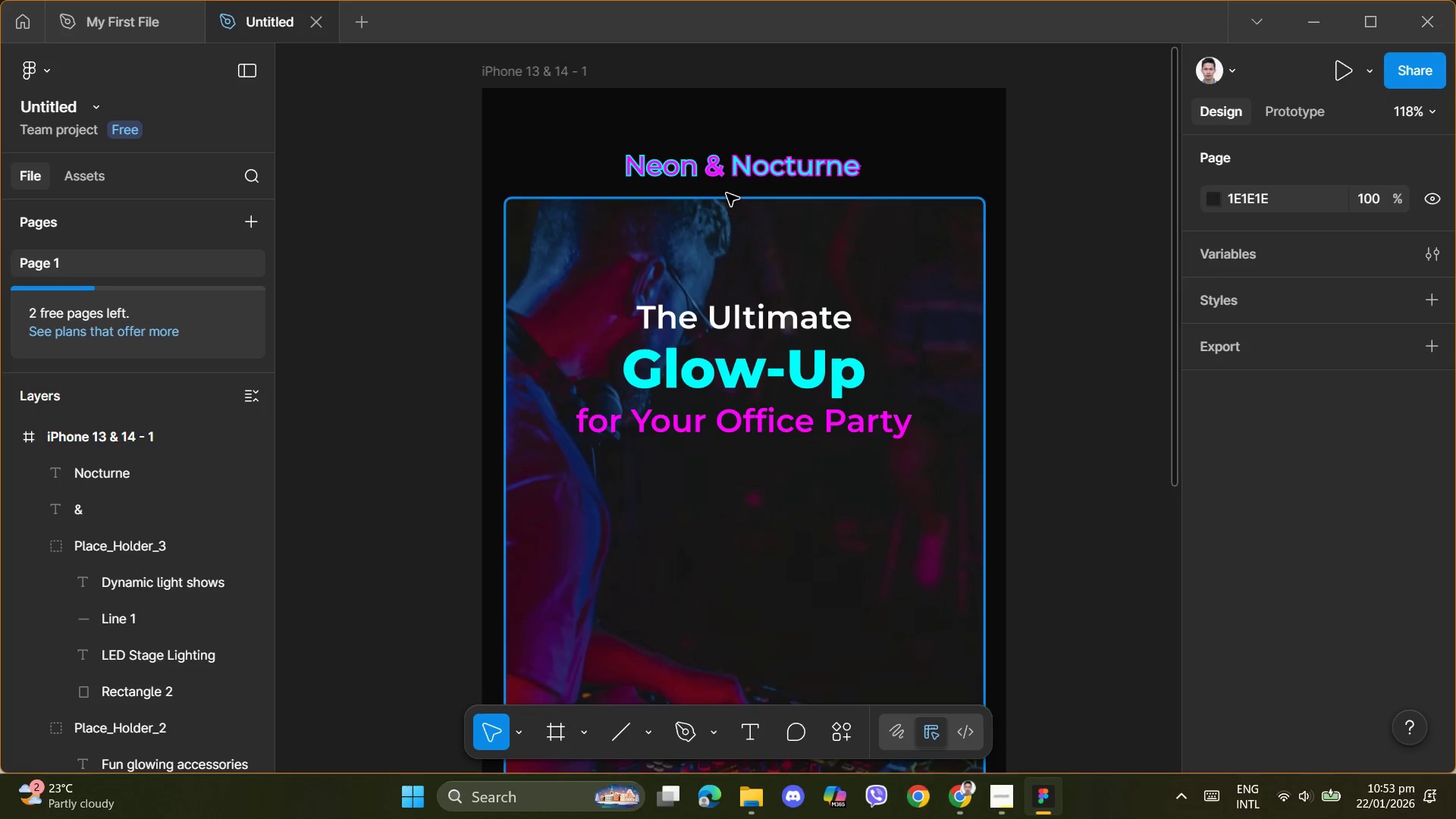 
left_click([733, 173])
 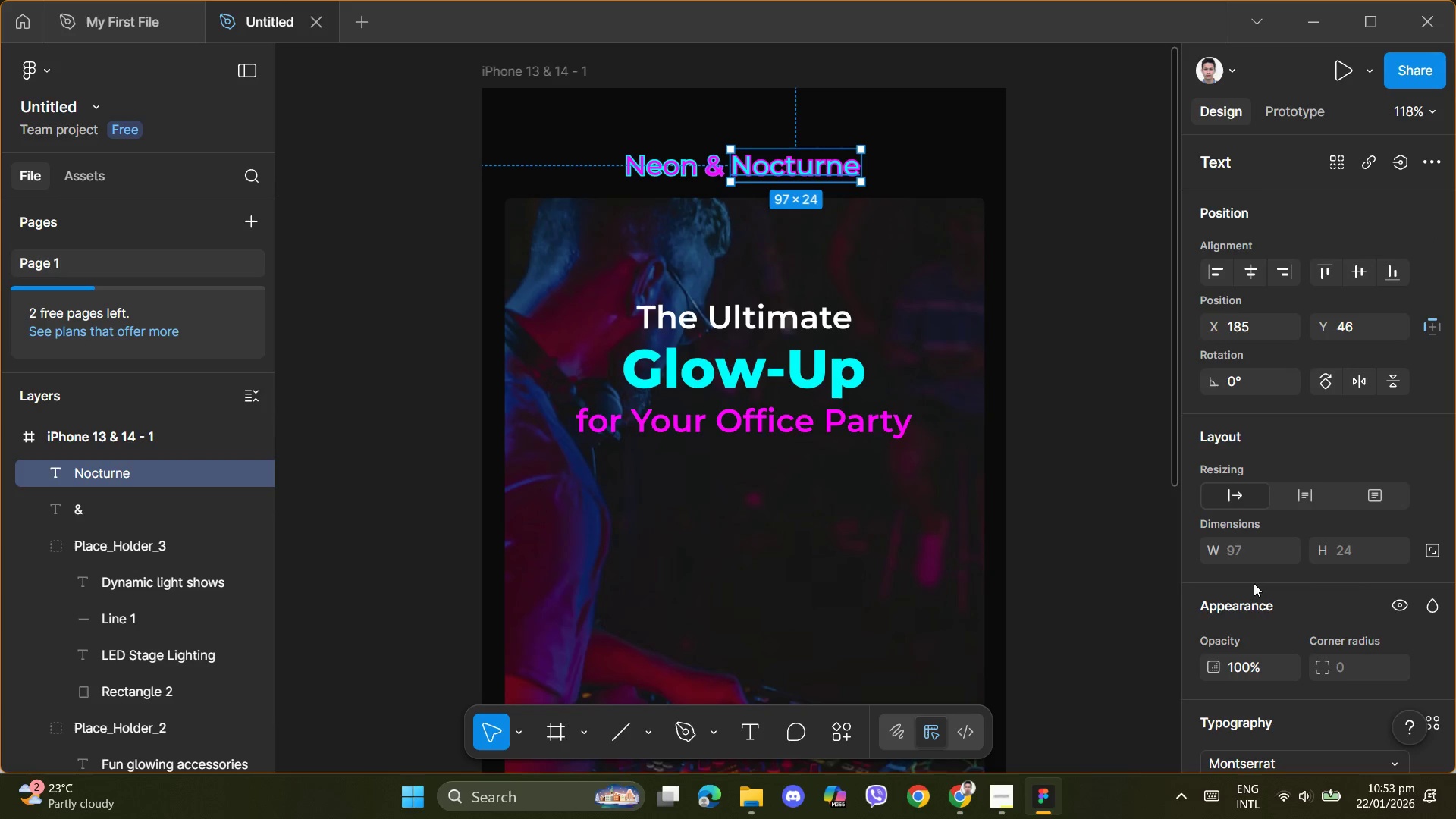 
scroll: coordinate [1274, 621], scroll_direction: down, amount: 5.0
 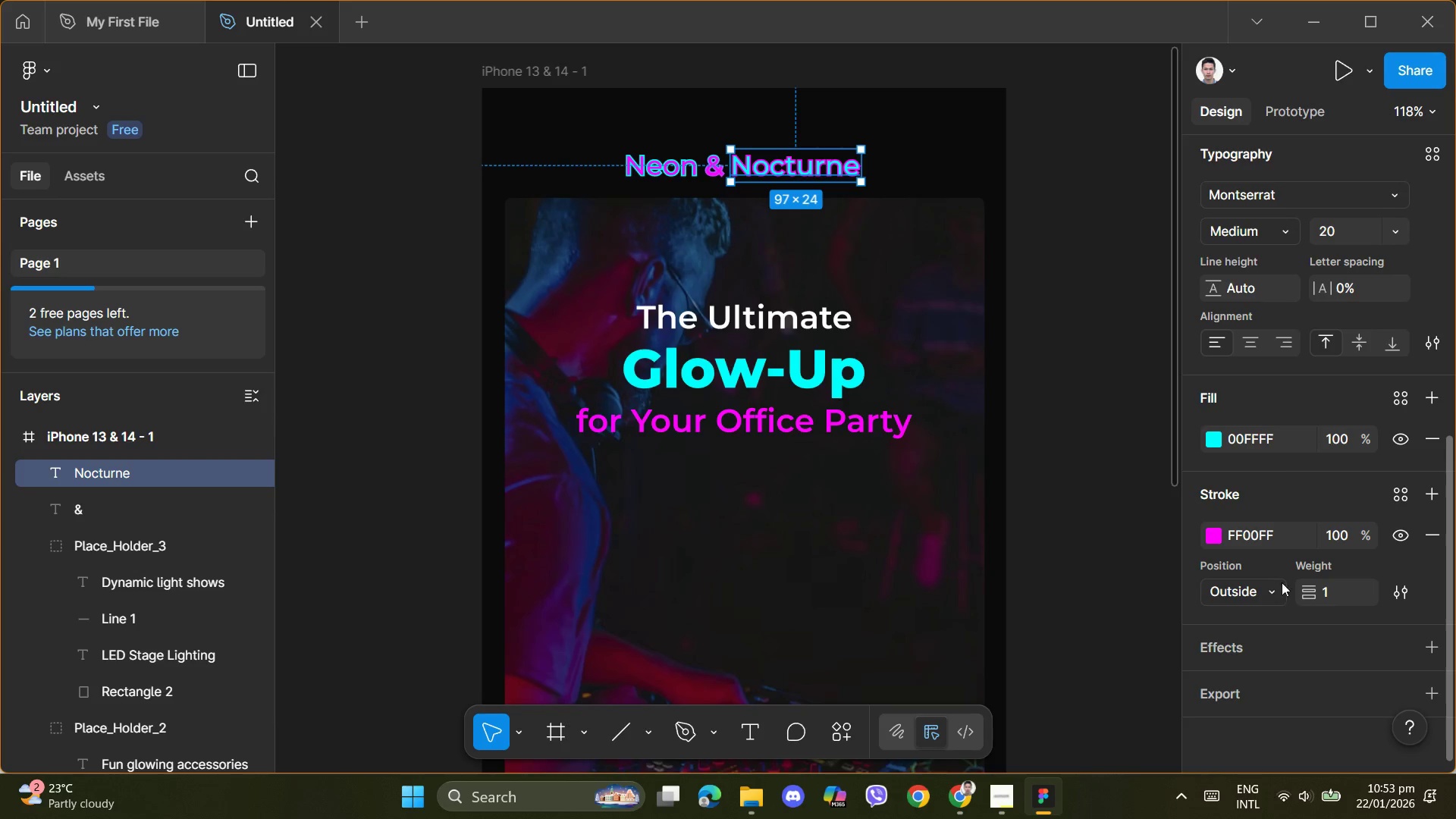 
wait(8.31)
 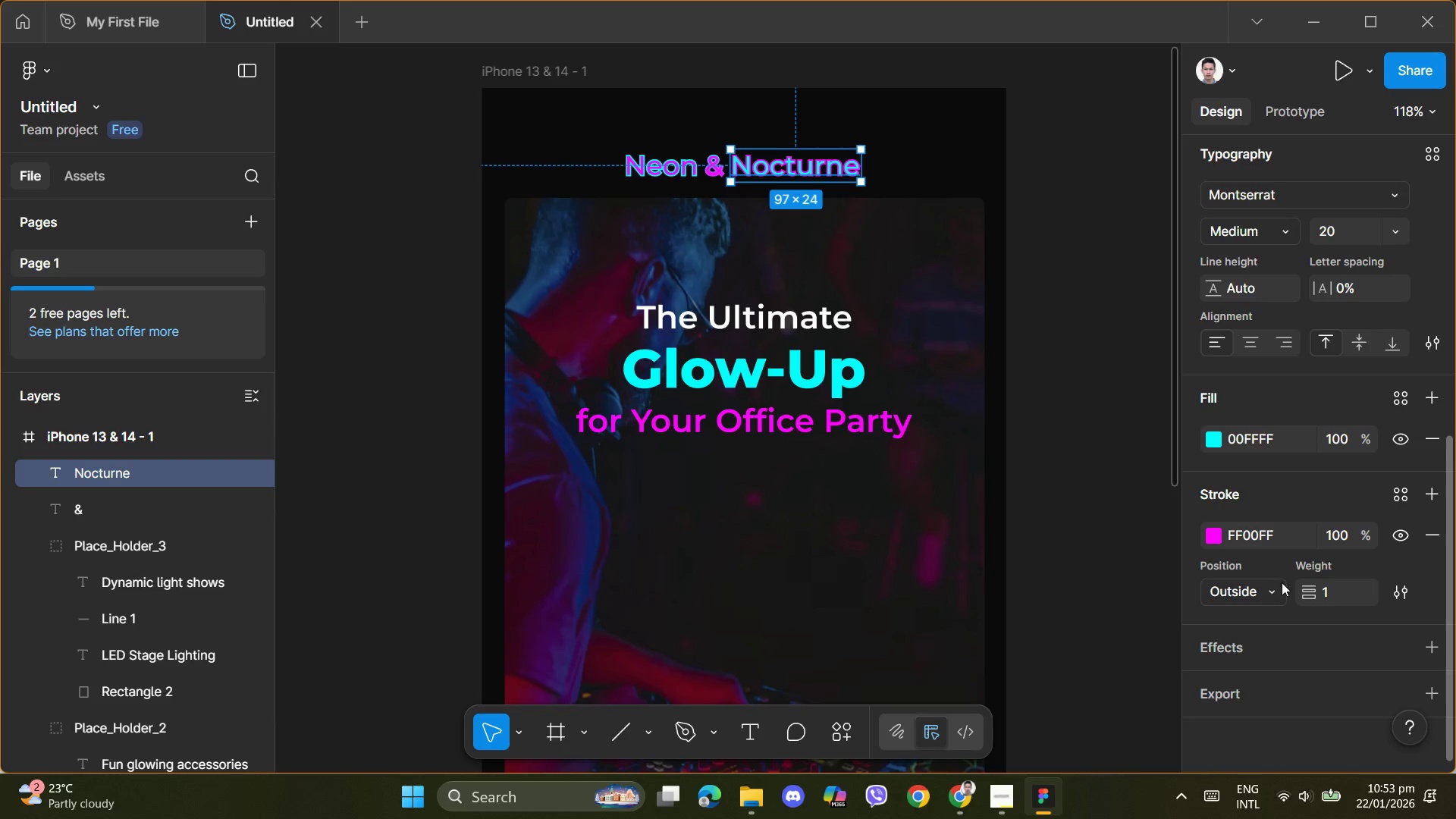 
left_click([1339, 537])
 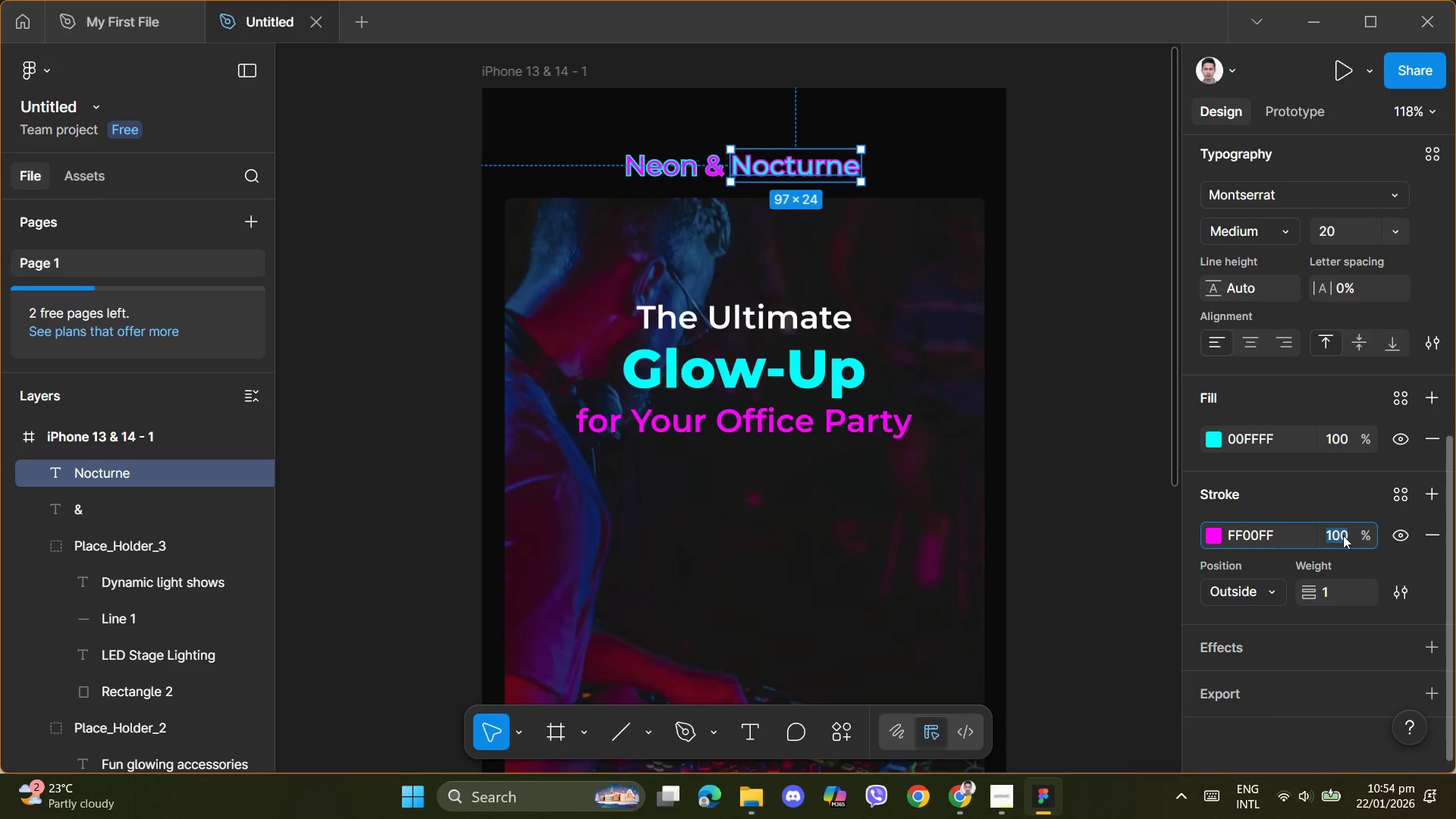 
key(Numpad7)
 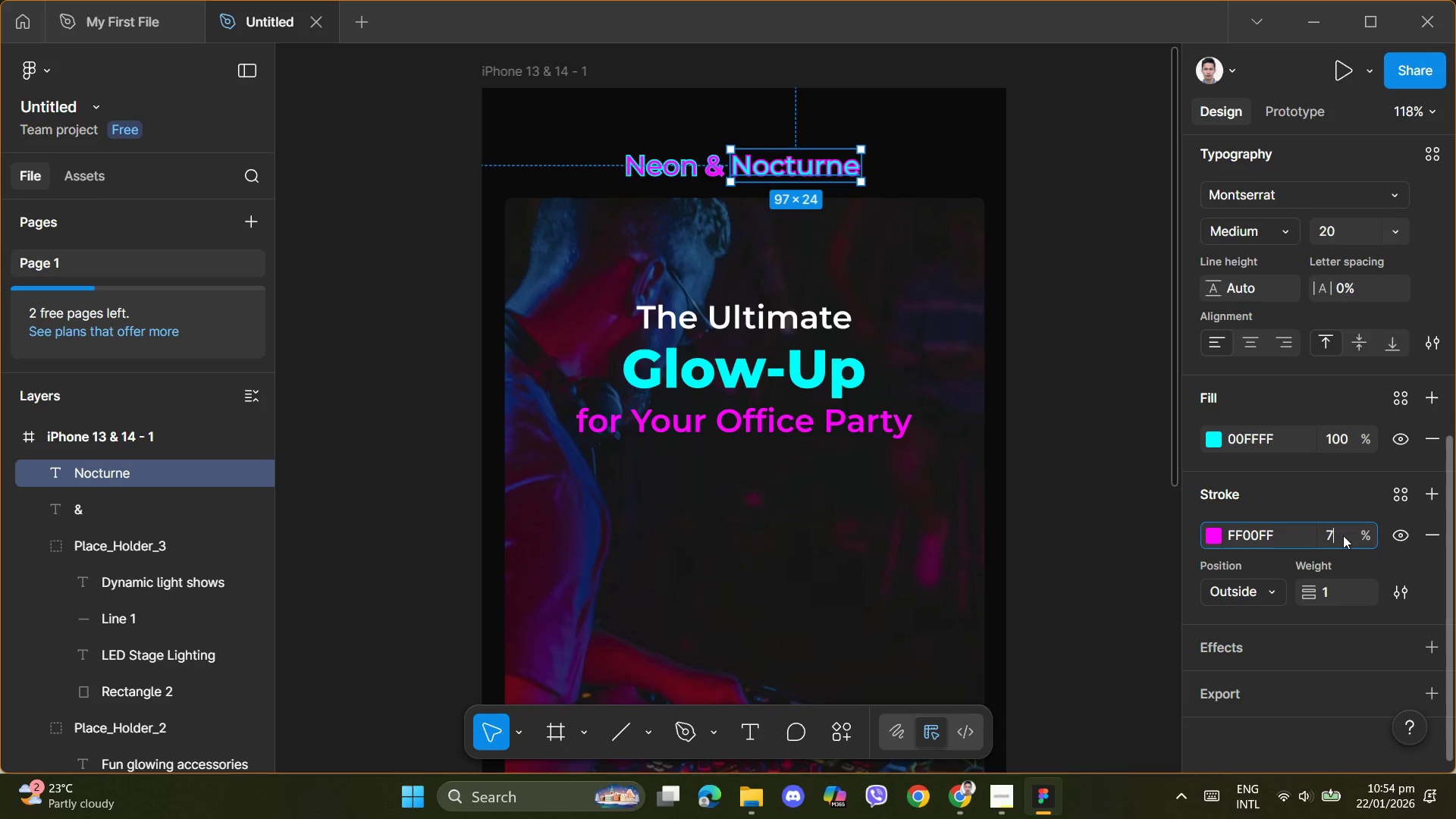 
key(Numpad0)
 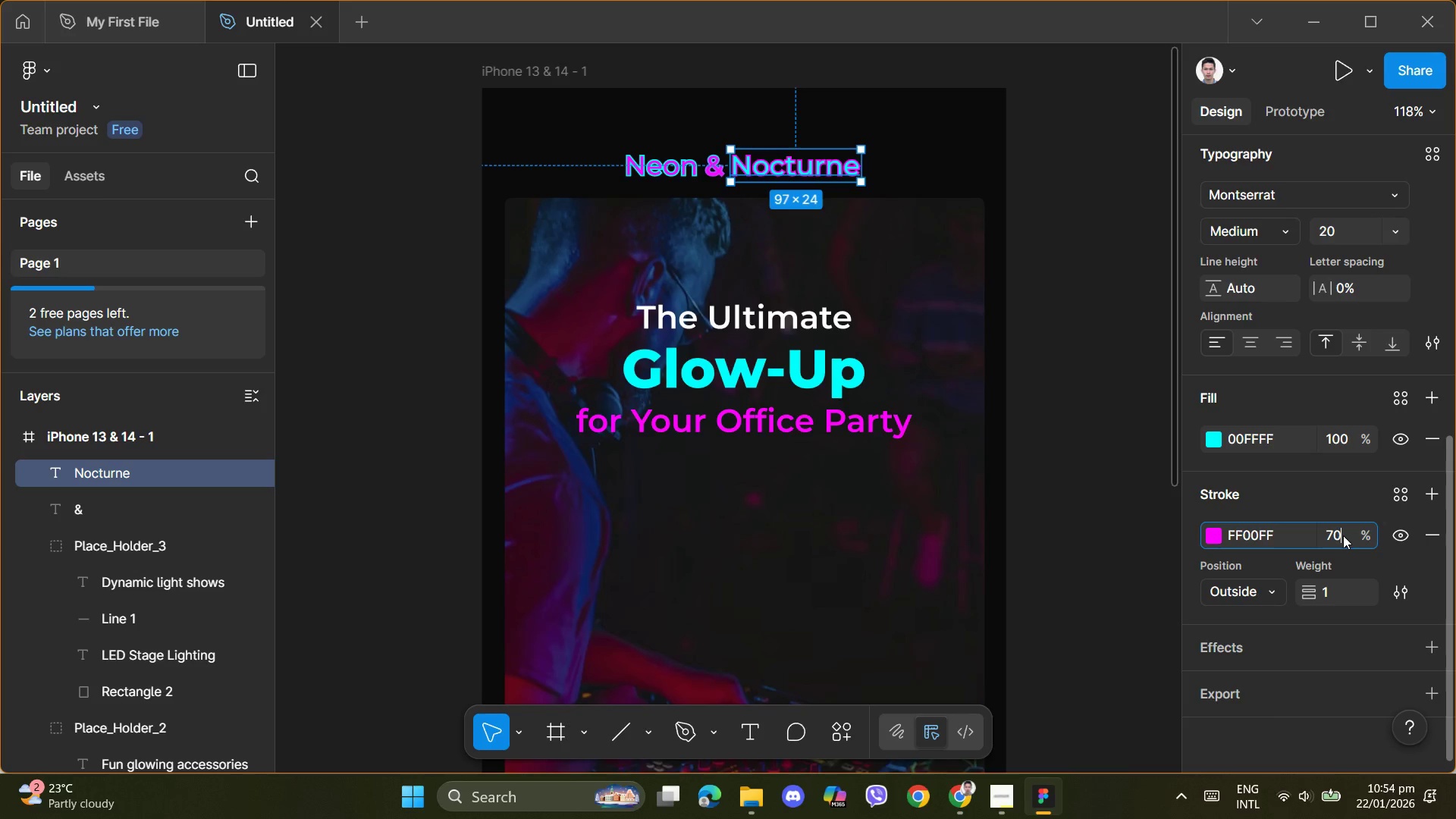 
key(NumpadEnter)
 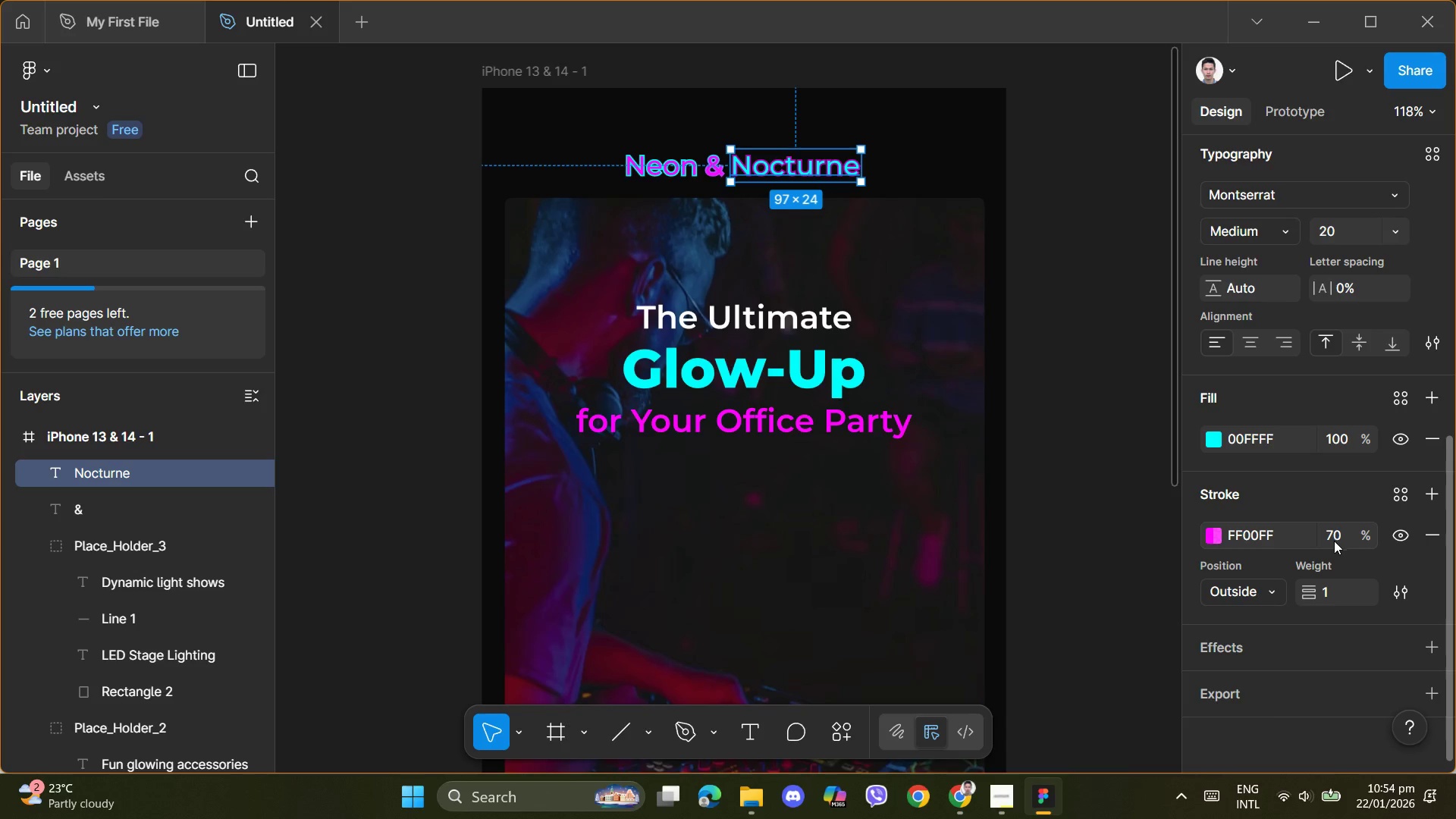 
left_click([1338, 535])
 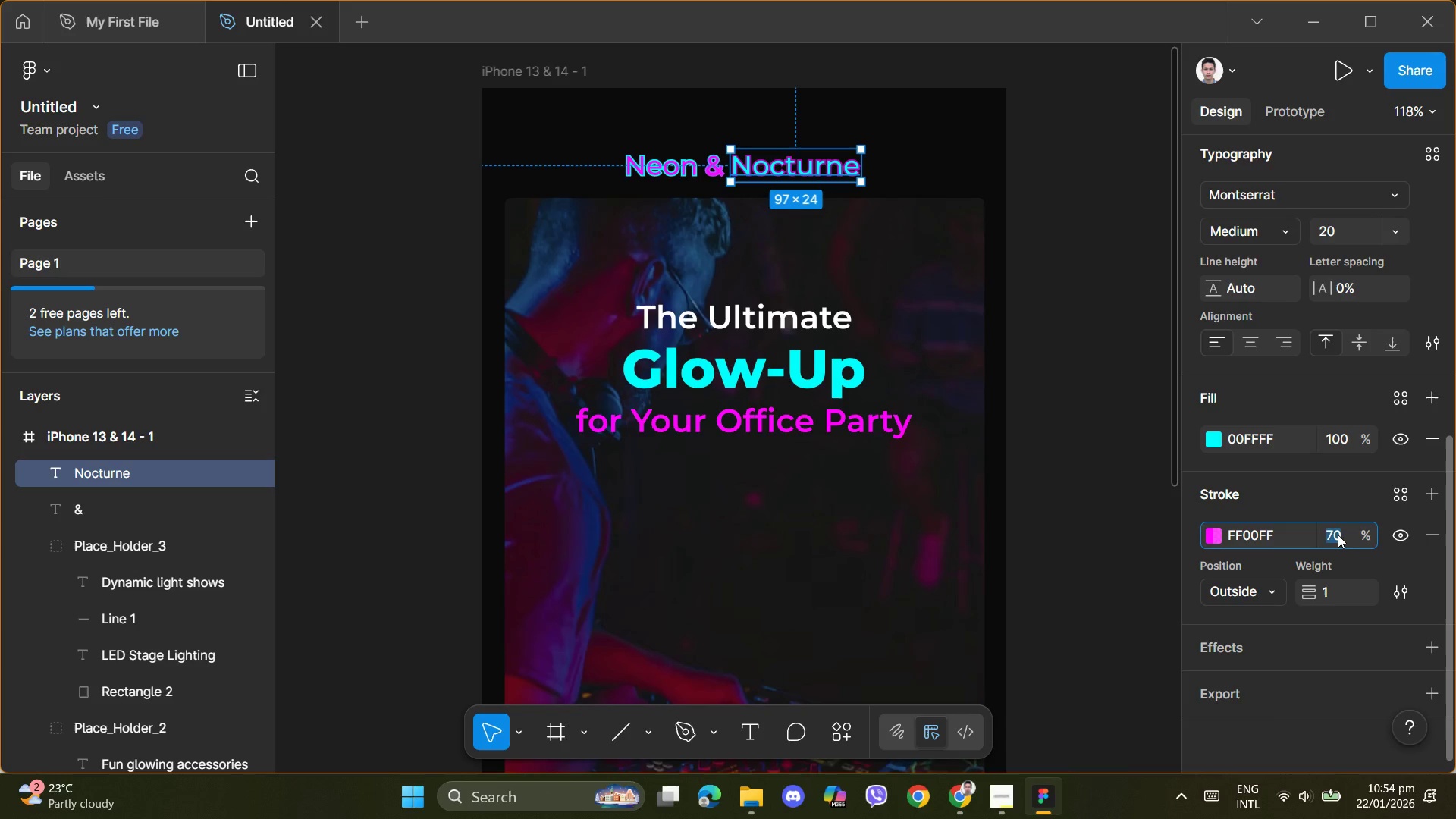 
key(Numpad5)
 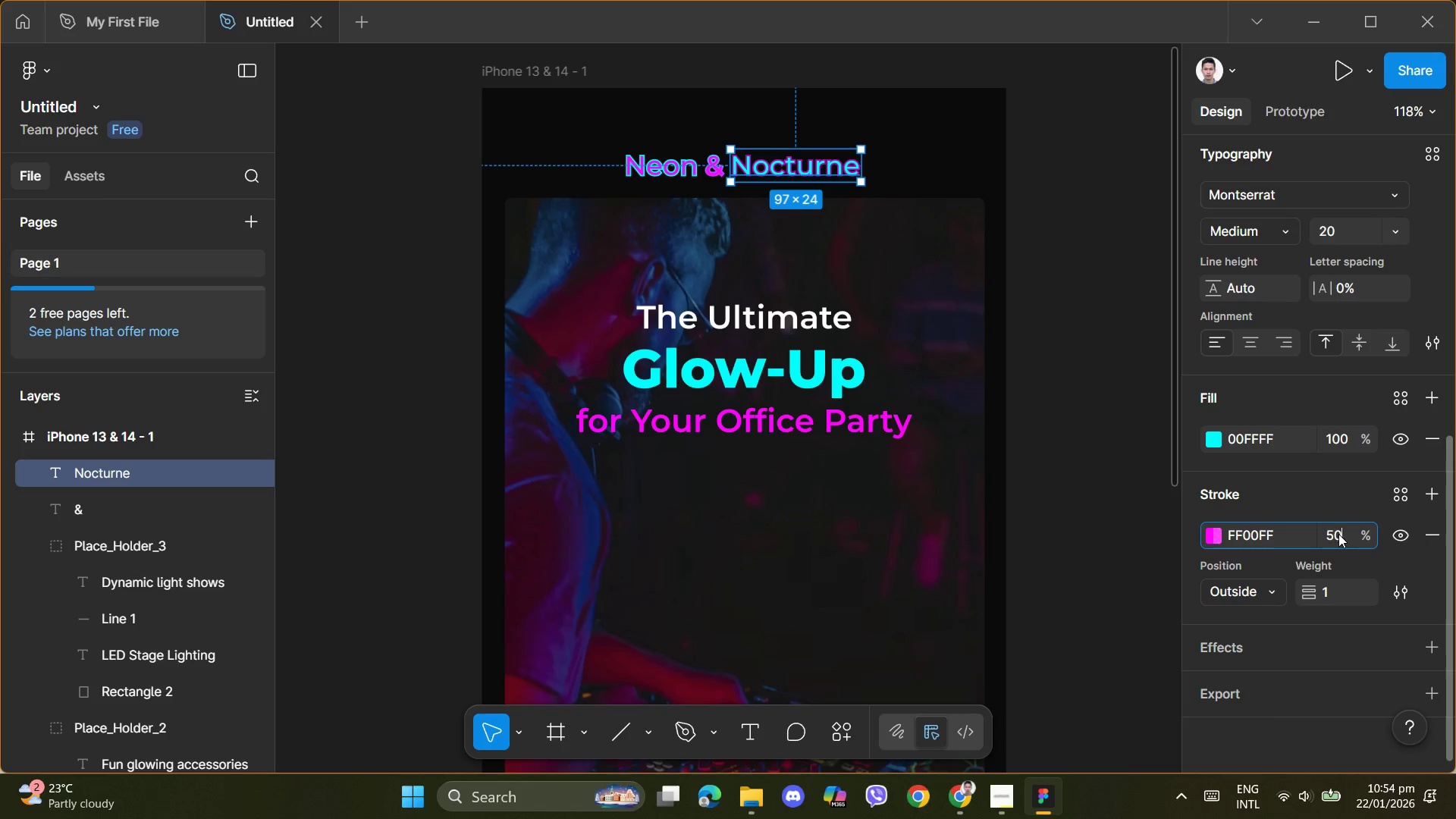 
key(Numpad0)
 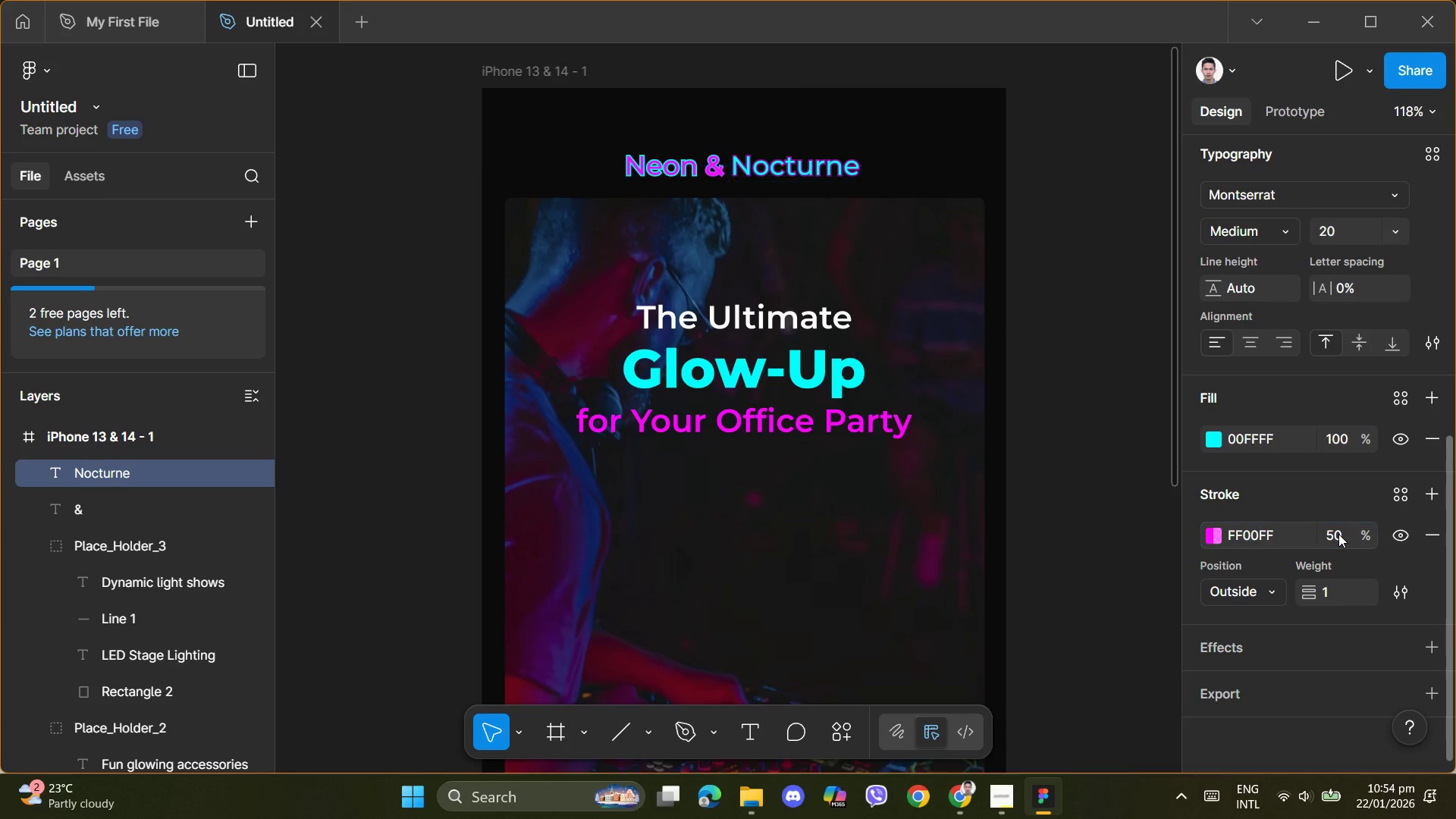 
key(NumpadEnter)
 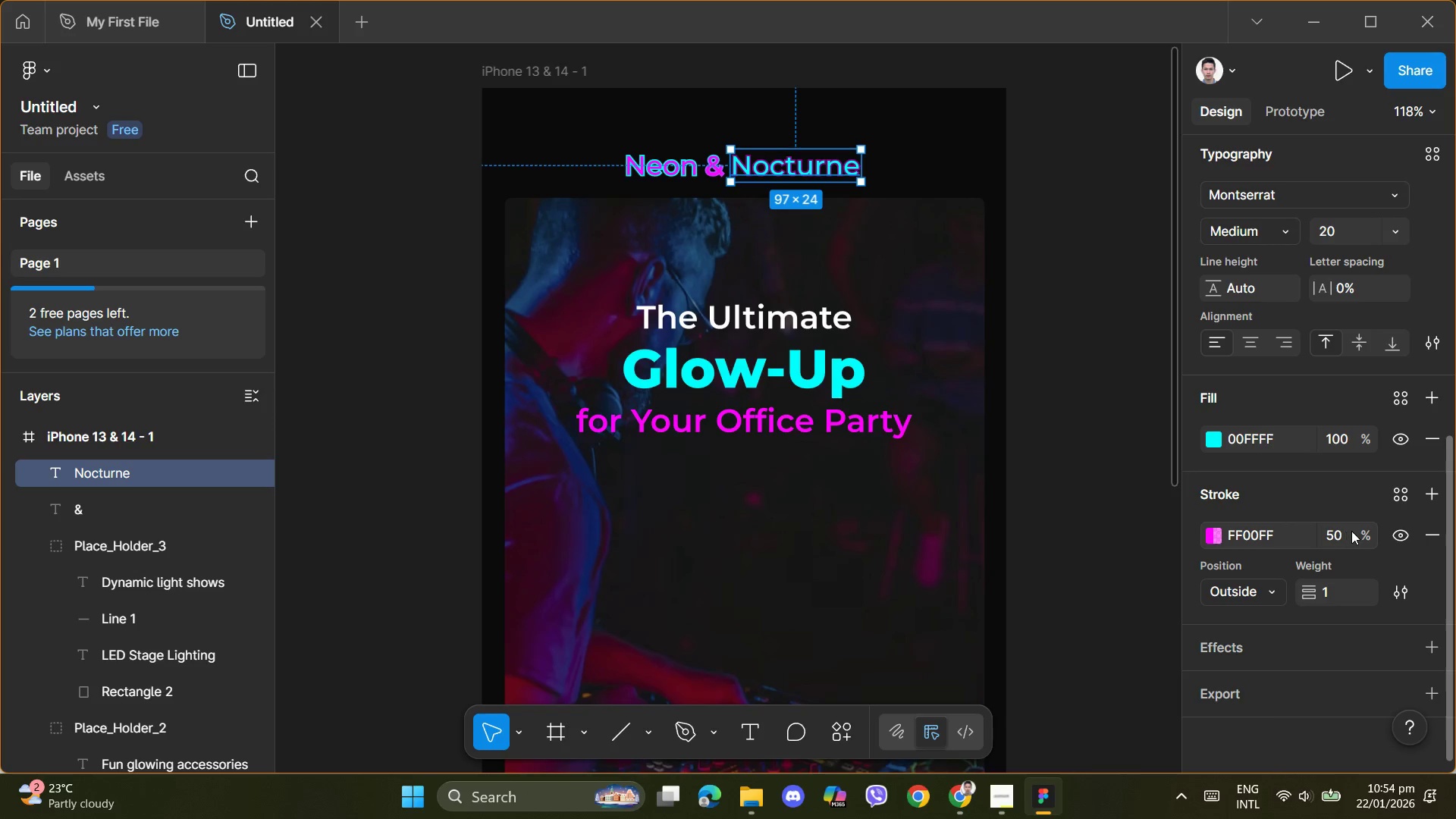 
left_click([1341, 536])
 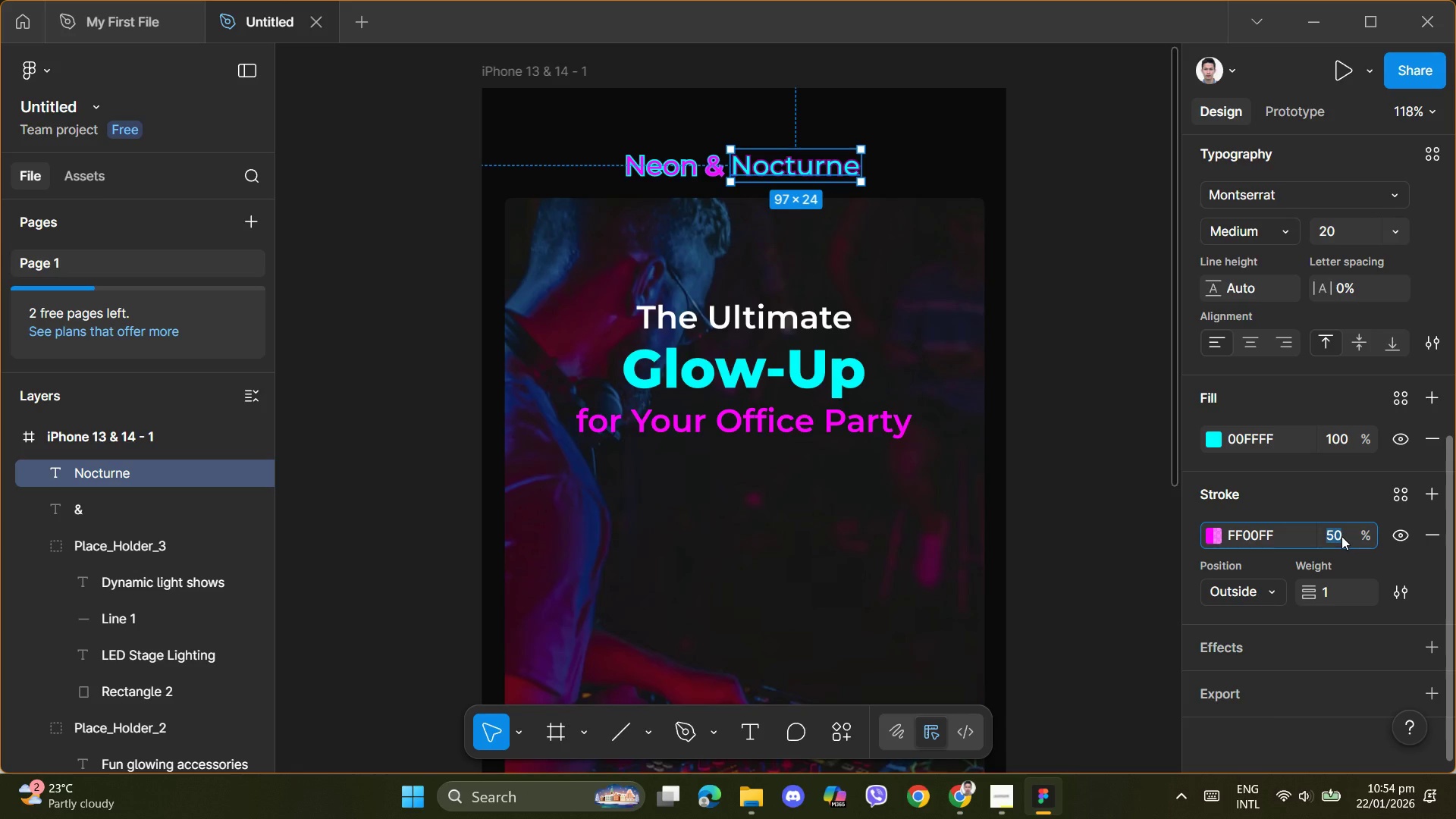 
key(Numpad1)
 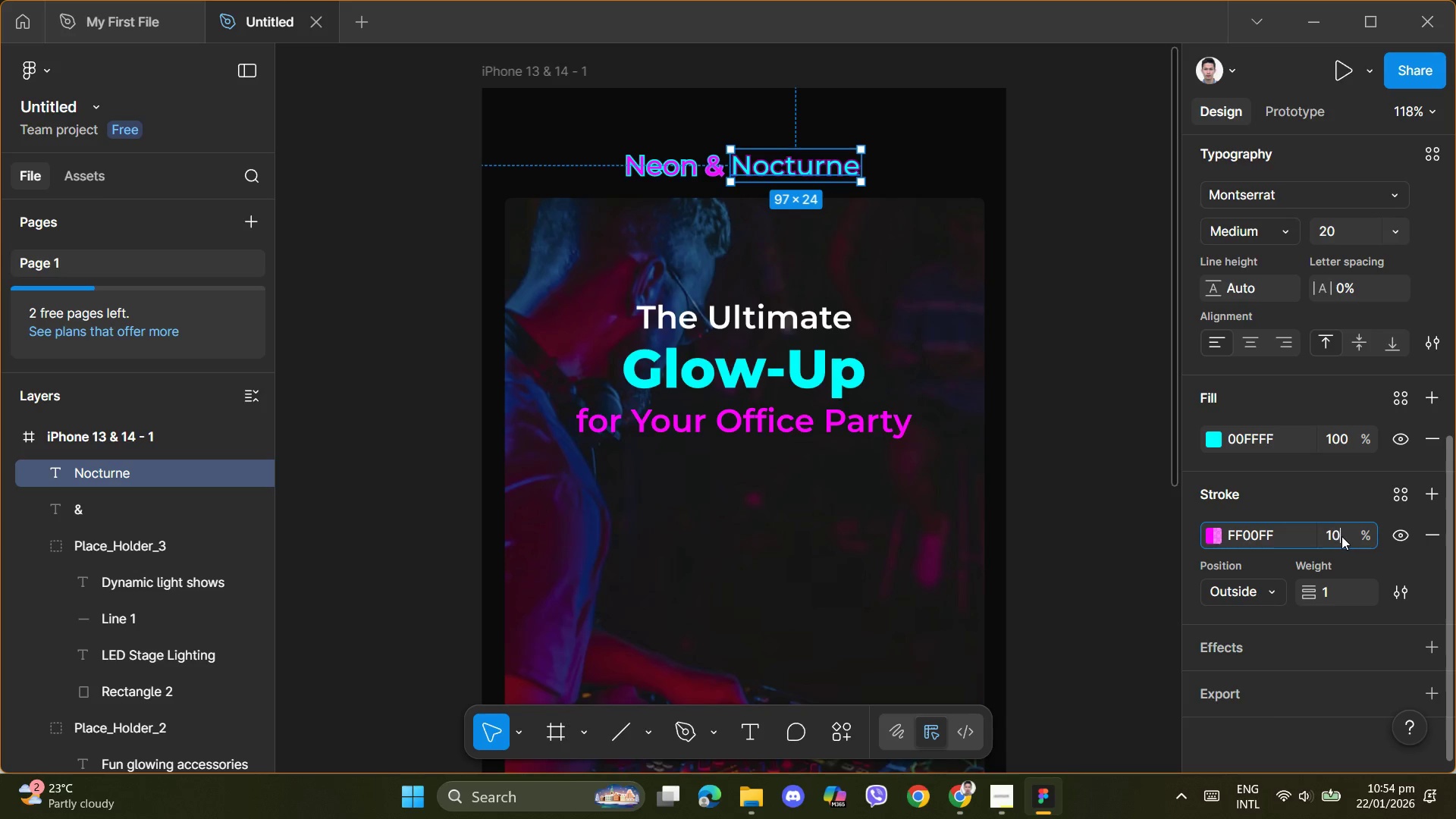 
key(Numpad0)
 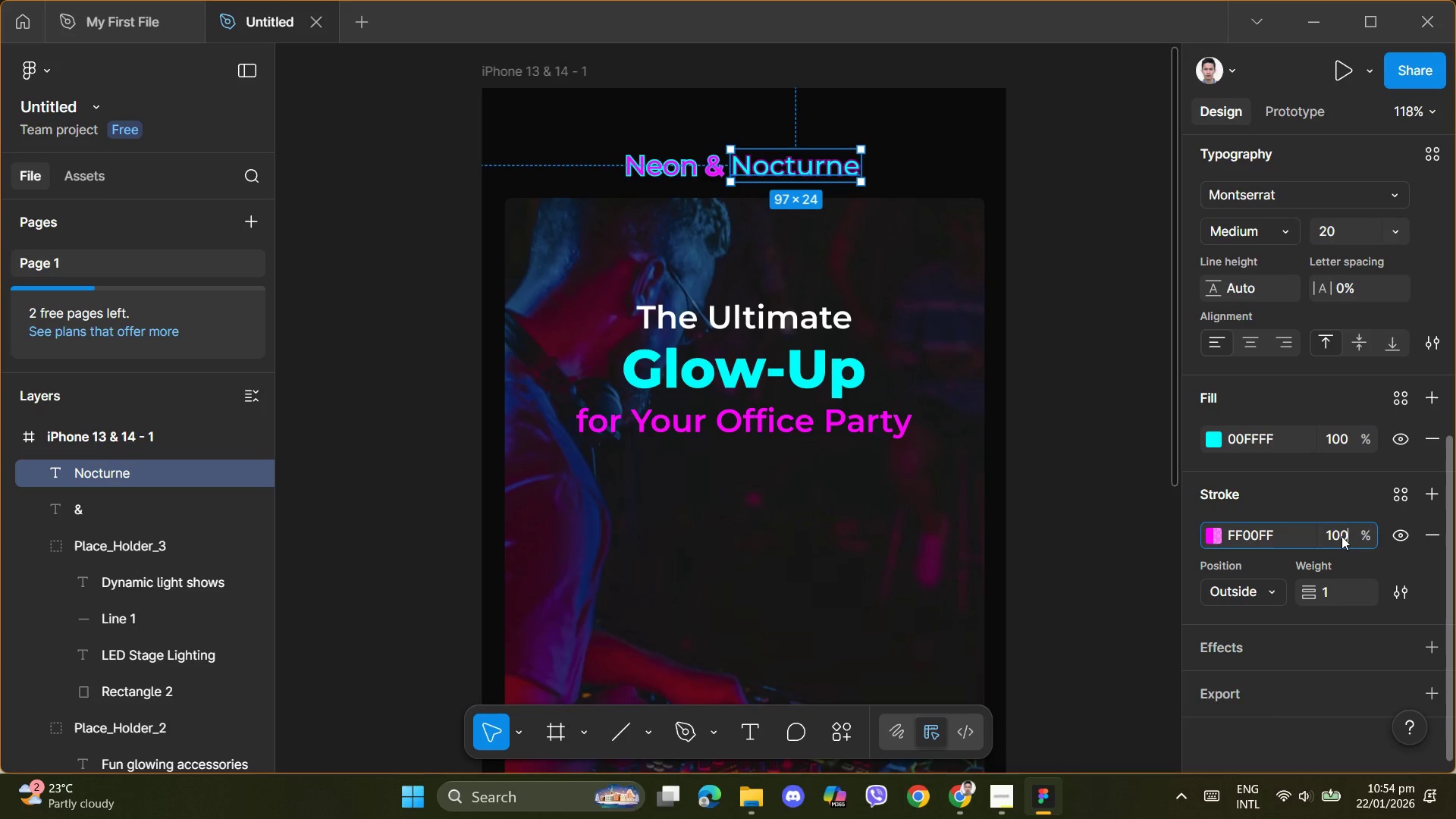 
key(Numpad0)
 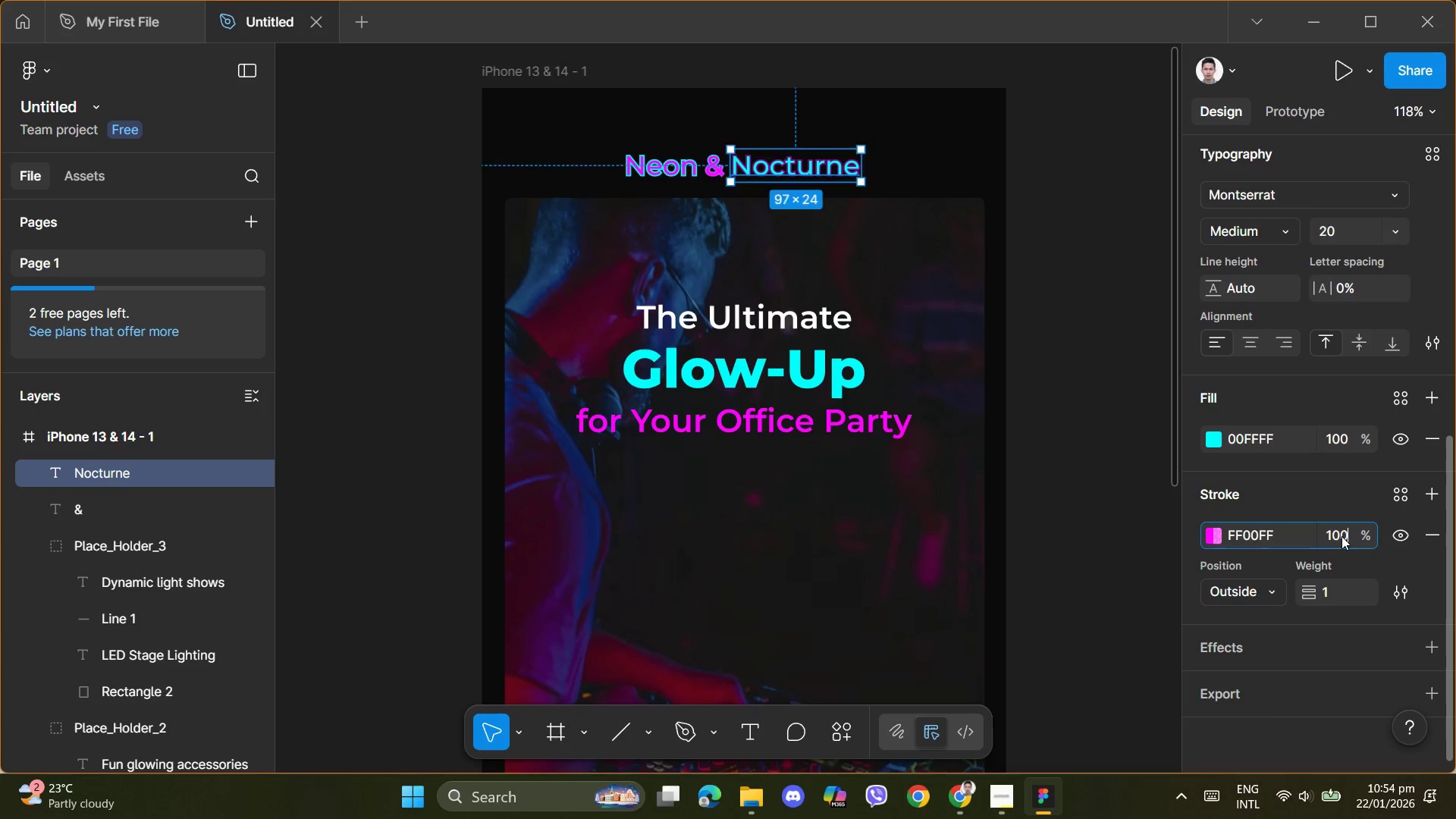 
key(NumpadEnter)
 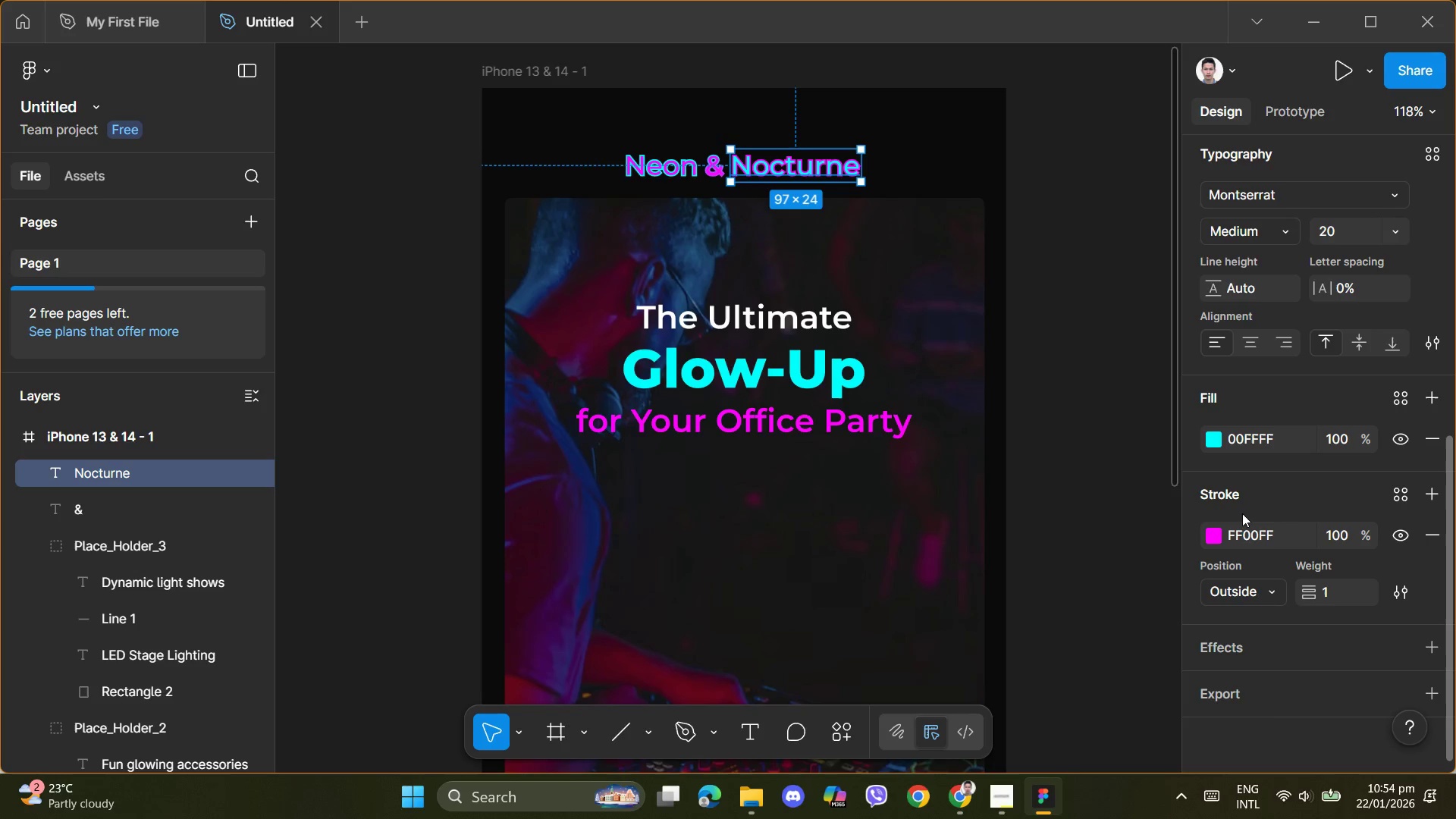 
mouse_move([1362, 494])
 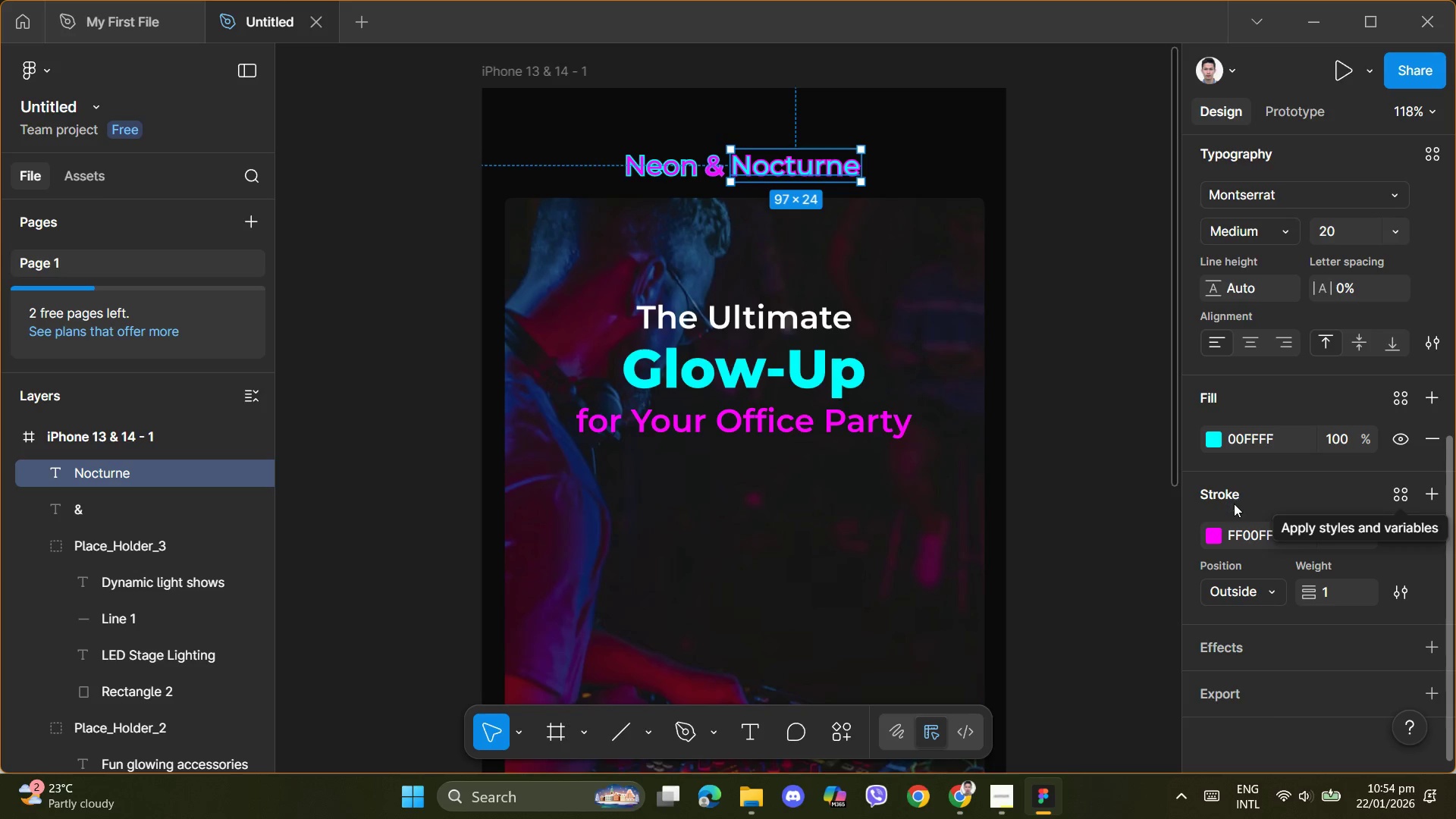 
left_click([1263, 503])
 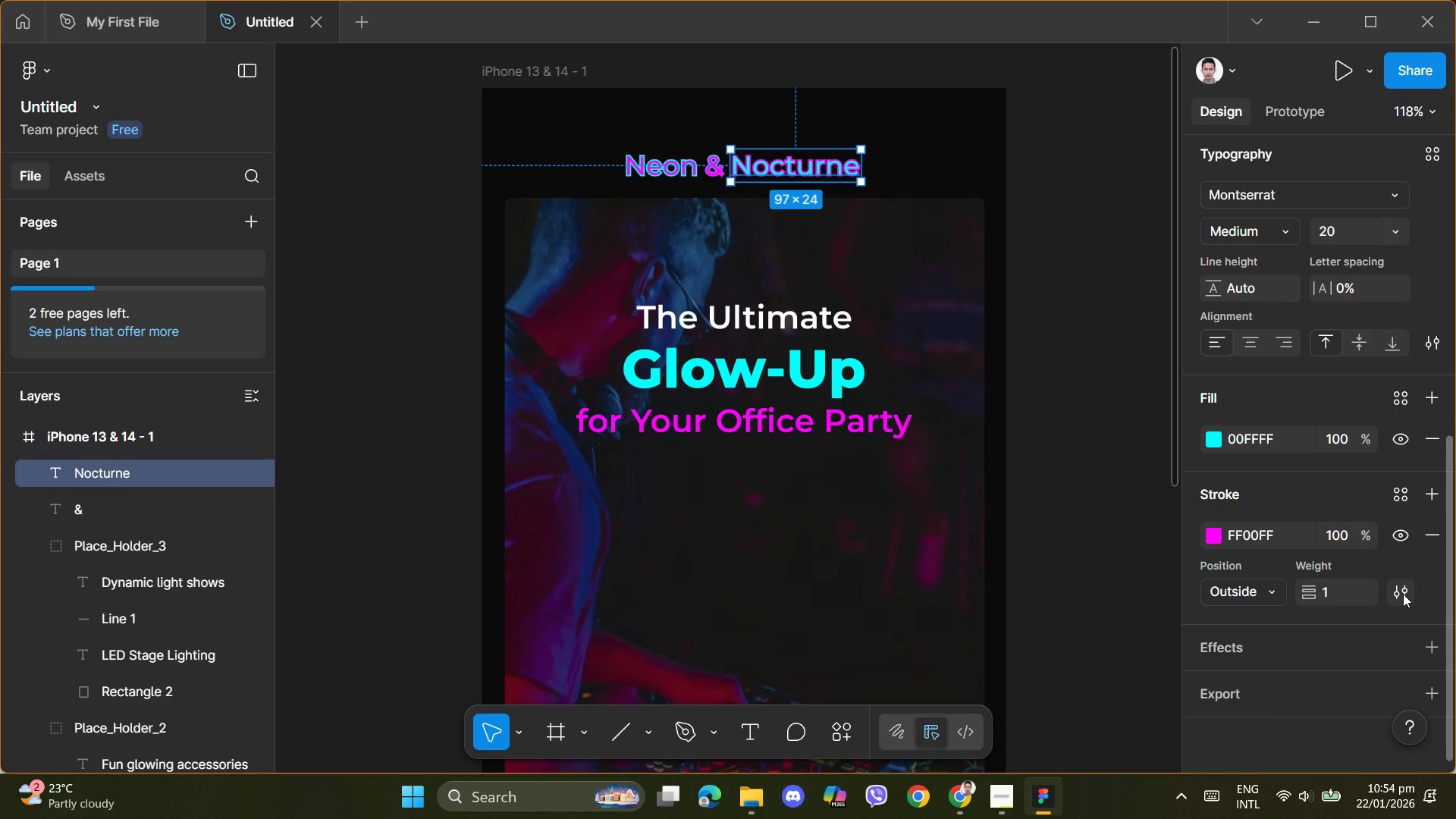 
wait(7.31)
 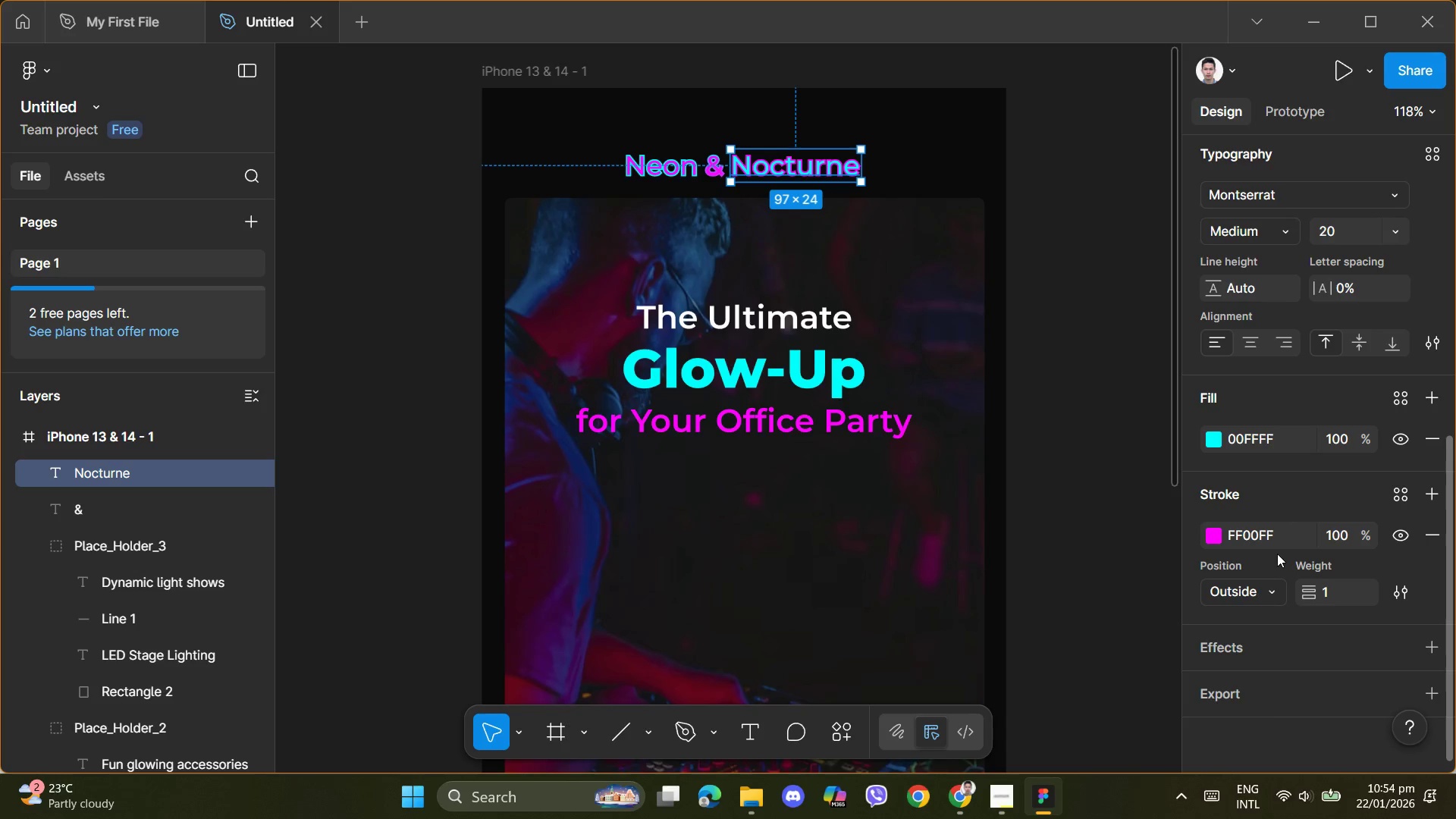 
left_click([715, 171])
 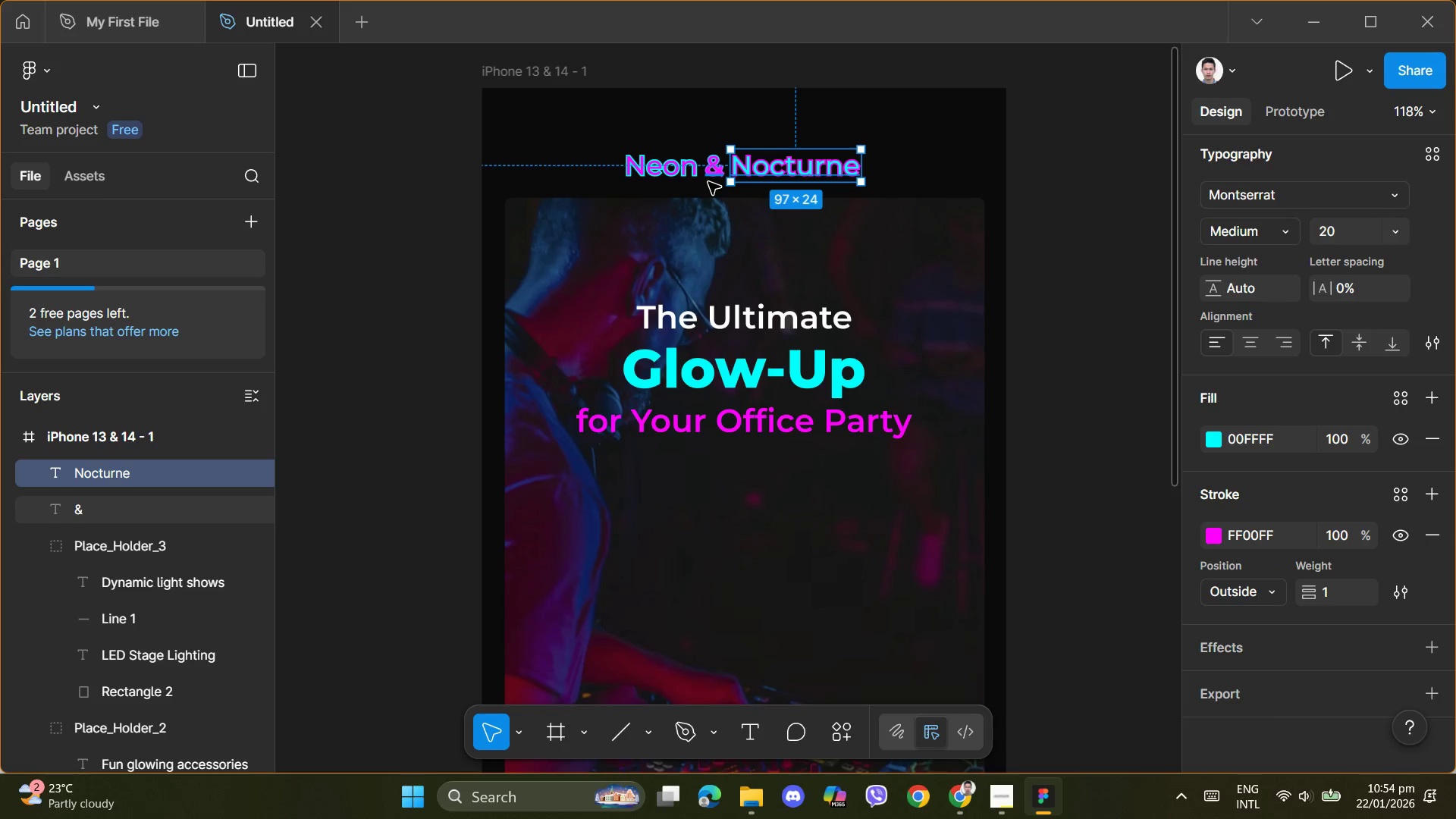 
left_click([711, 176])
 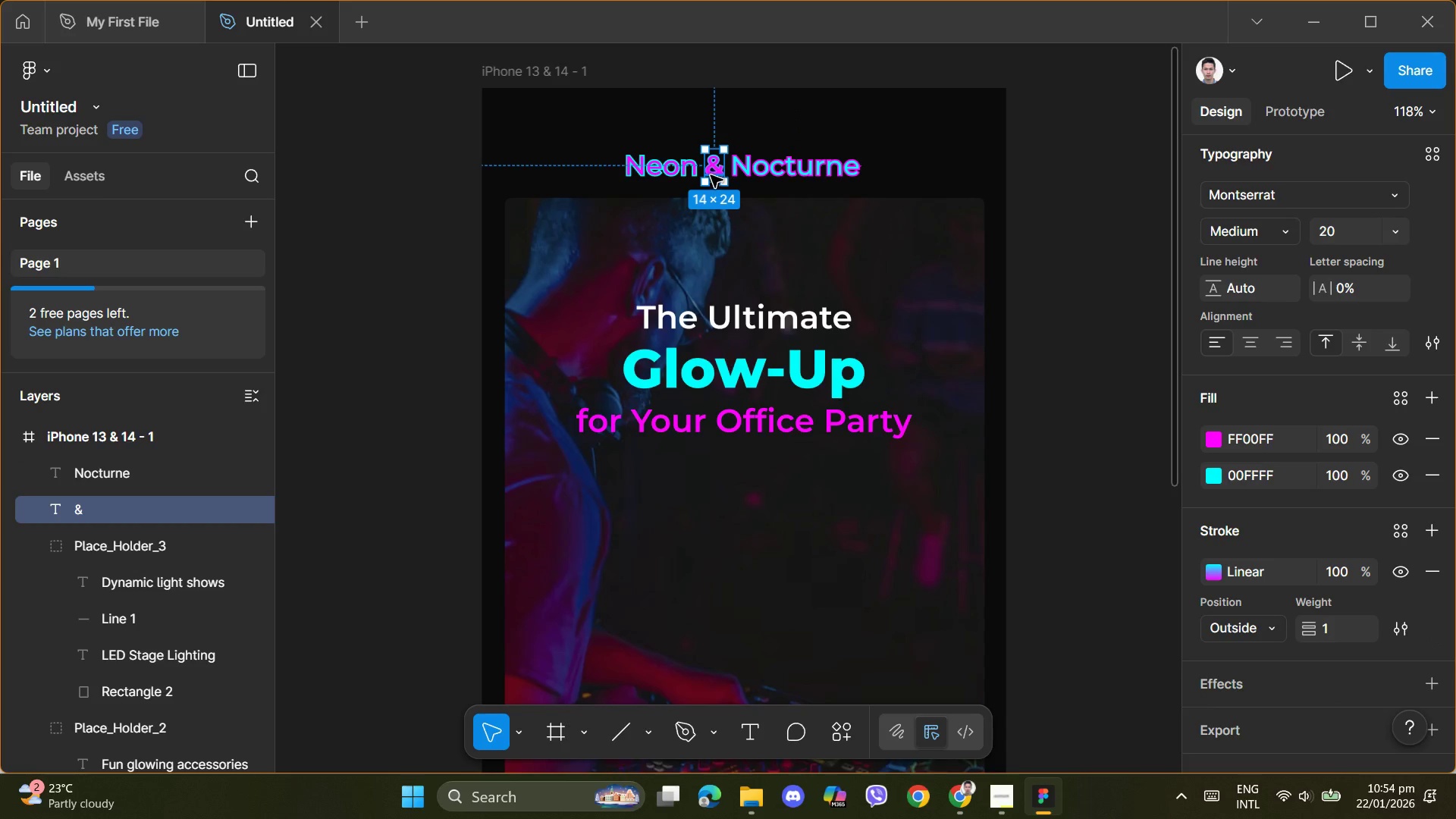 
left_click([795, 178])
 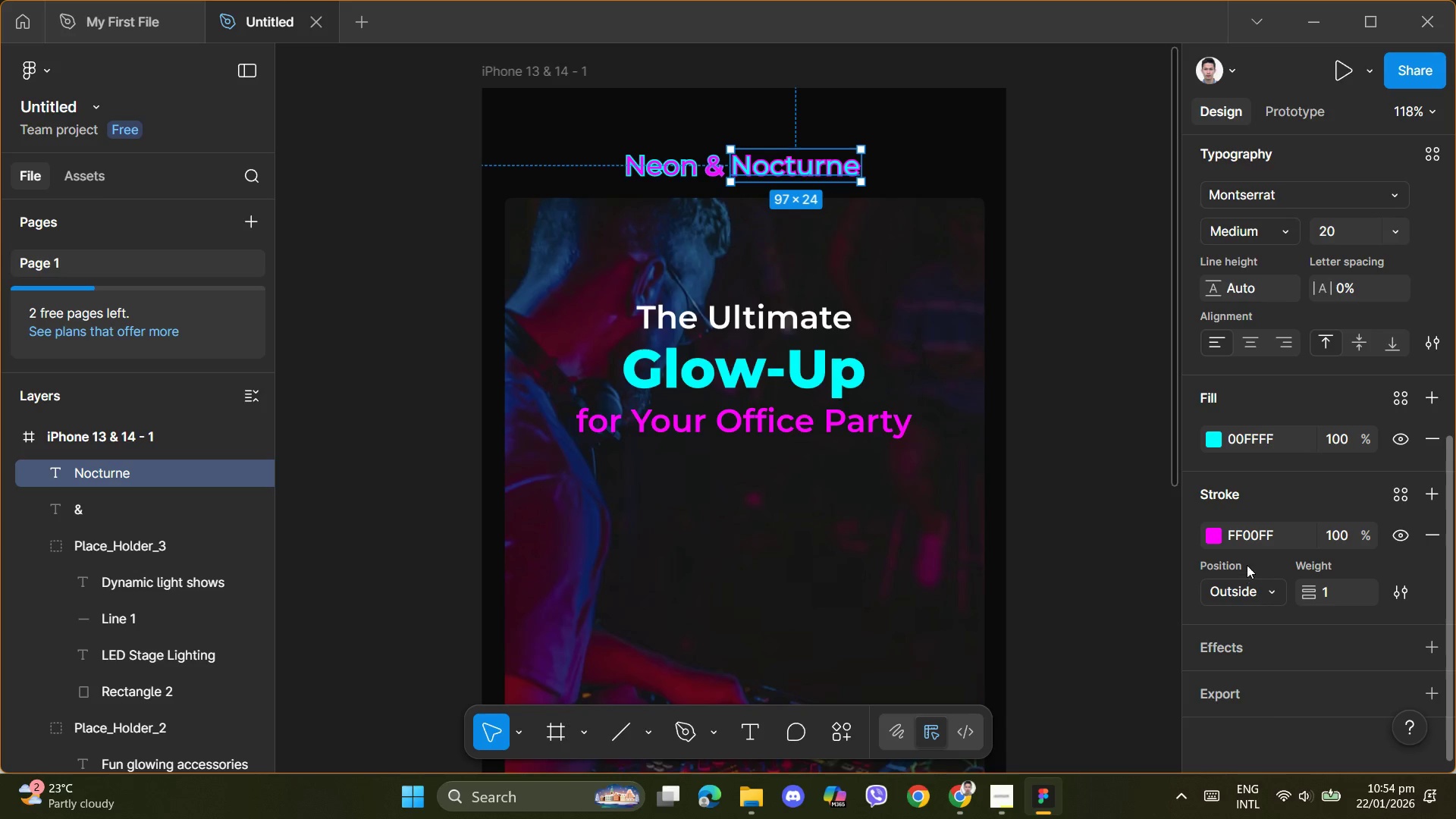 
left_click([1234, 534])
 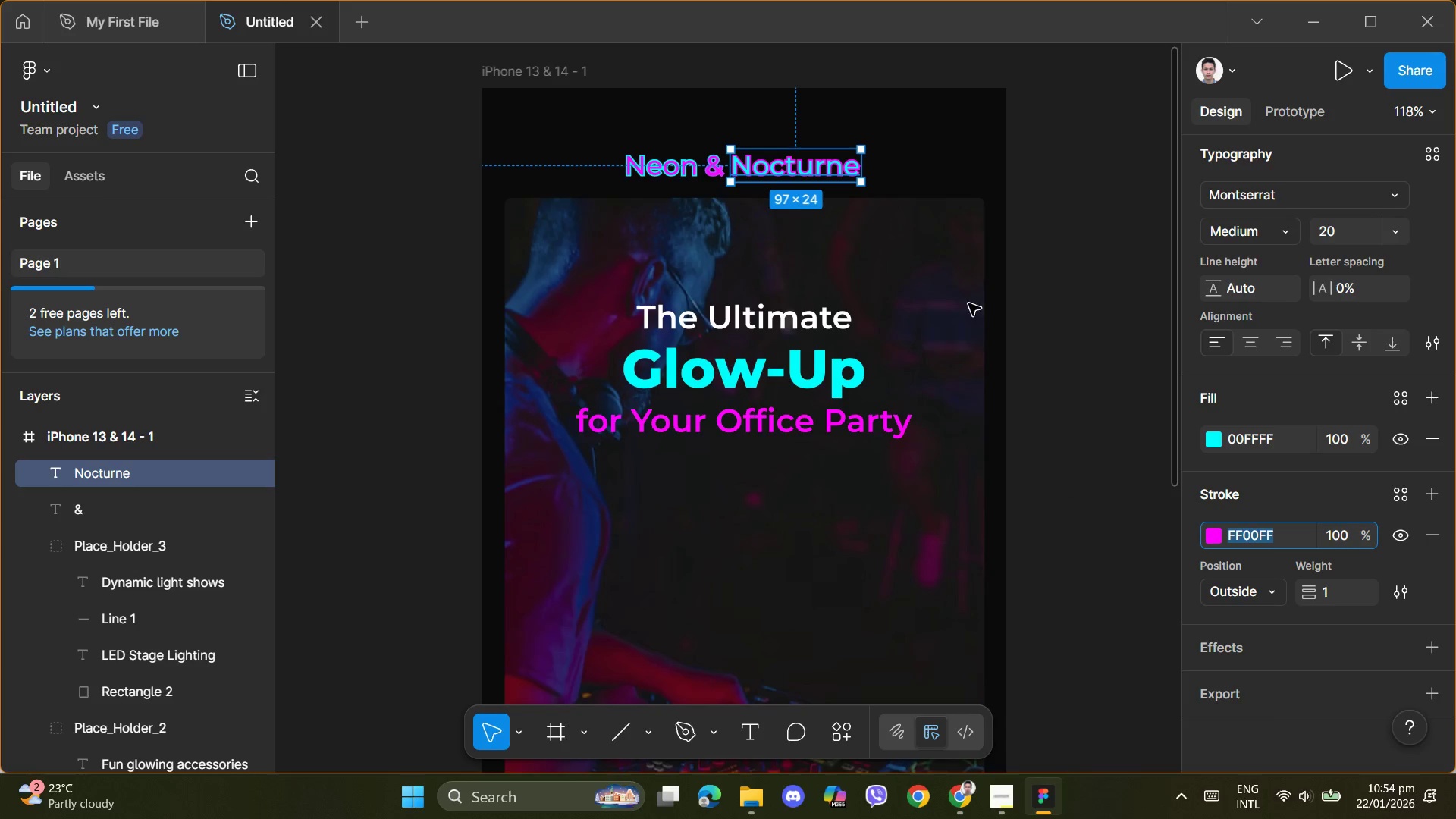 
left_click([949, 158])
 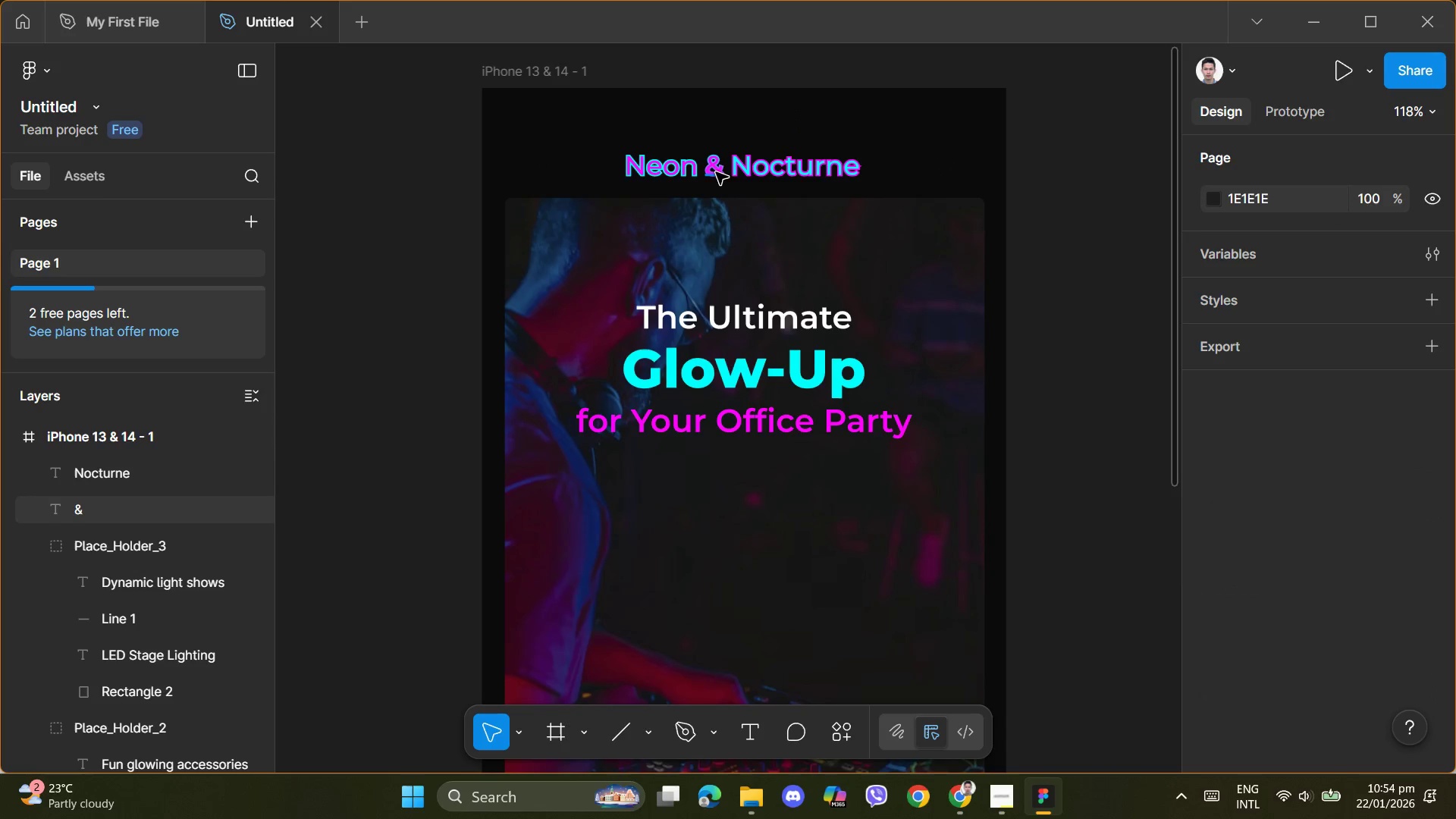 
left_click([711, 172])
 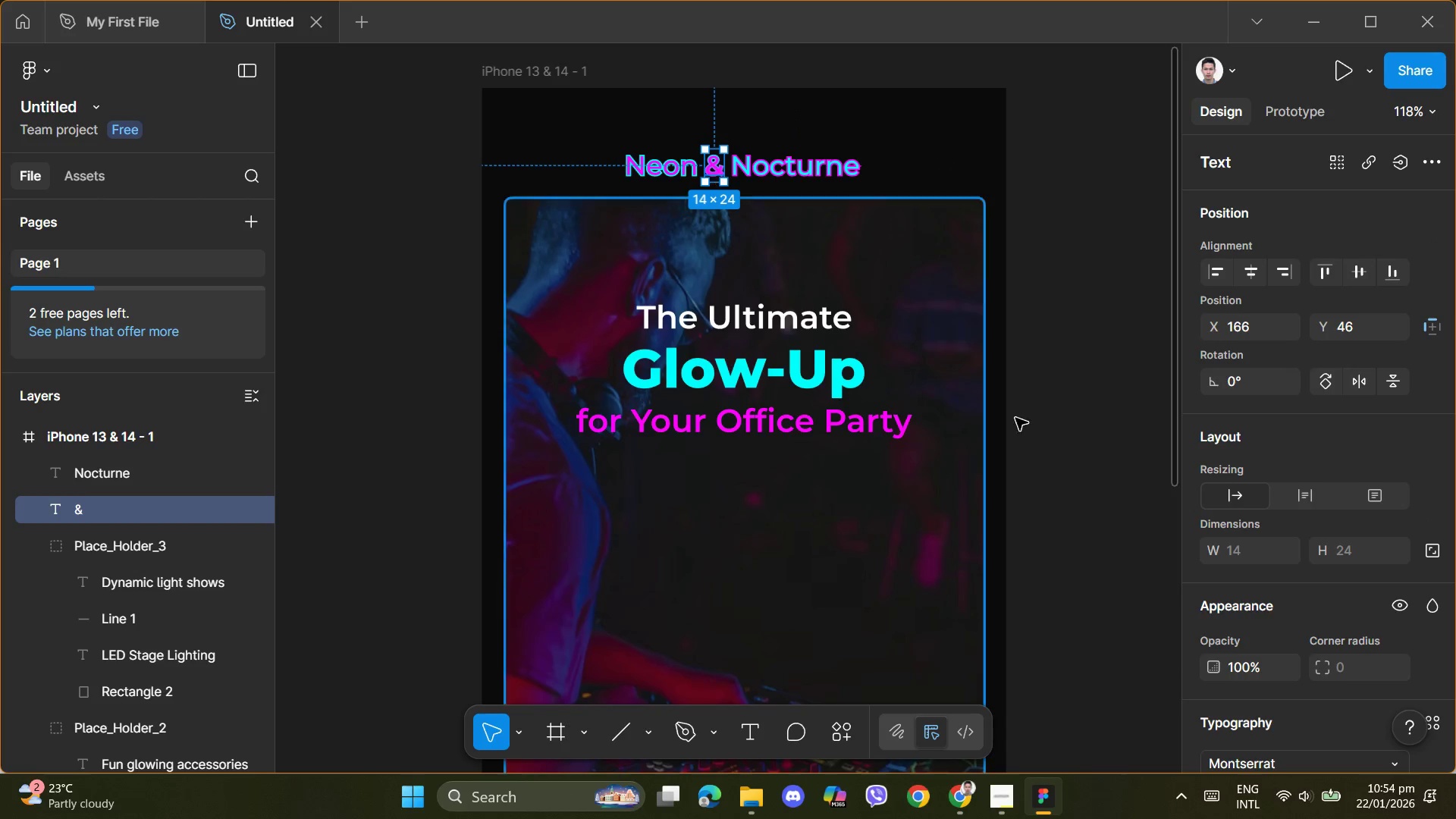 
scroll: coordinate [1272, 598], scroll_direction: down, amount: 7.0
 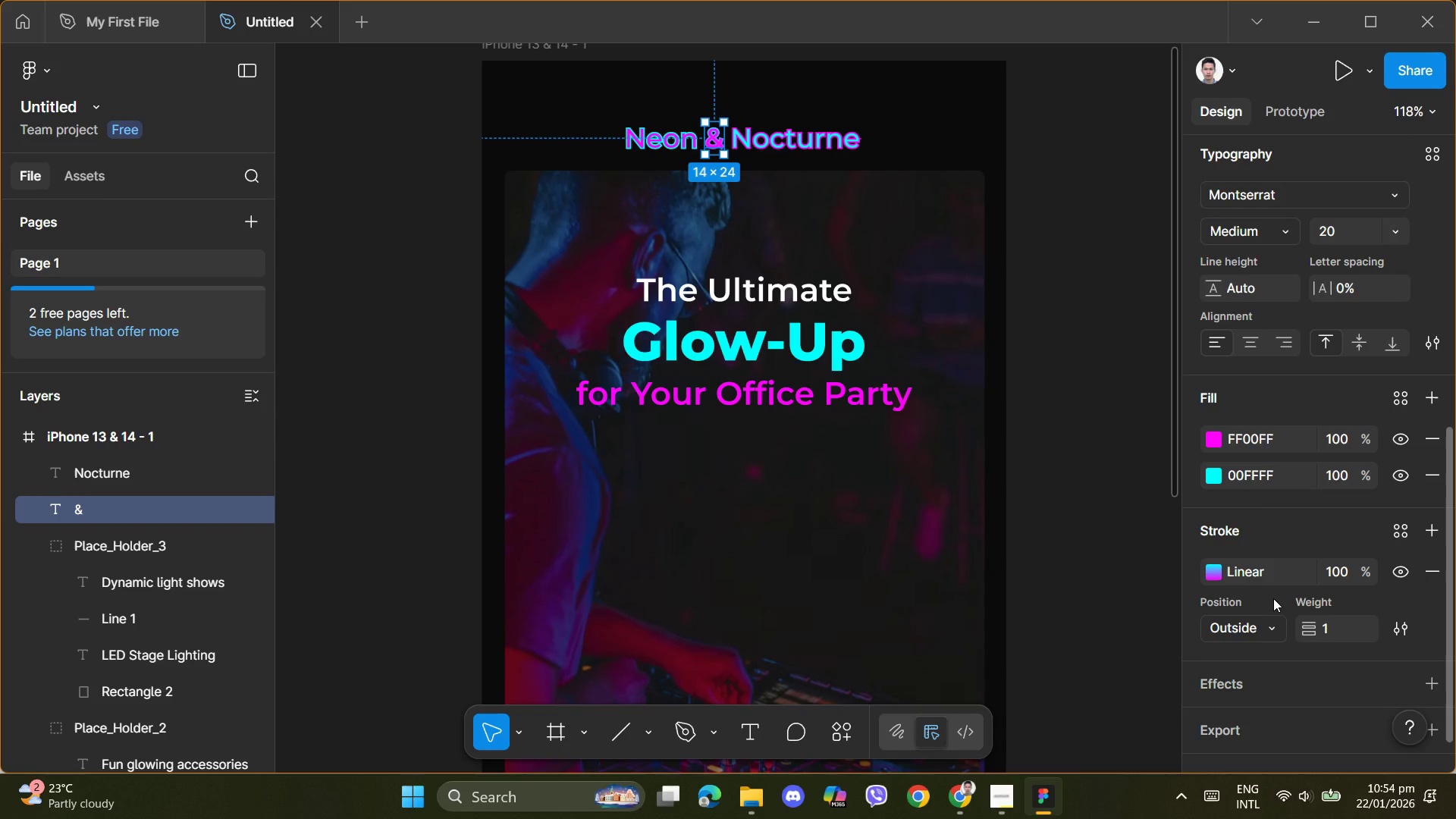 
scroll: coordinate [1070, 380], scroll_direction: up, amount: 5.0
 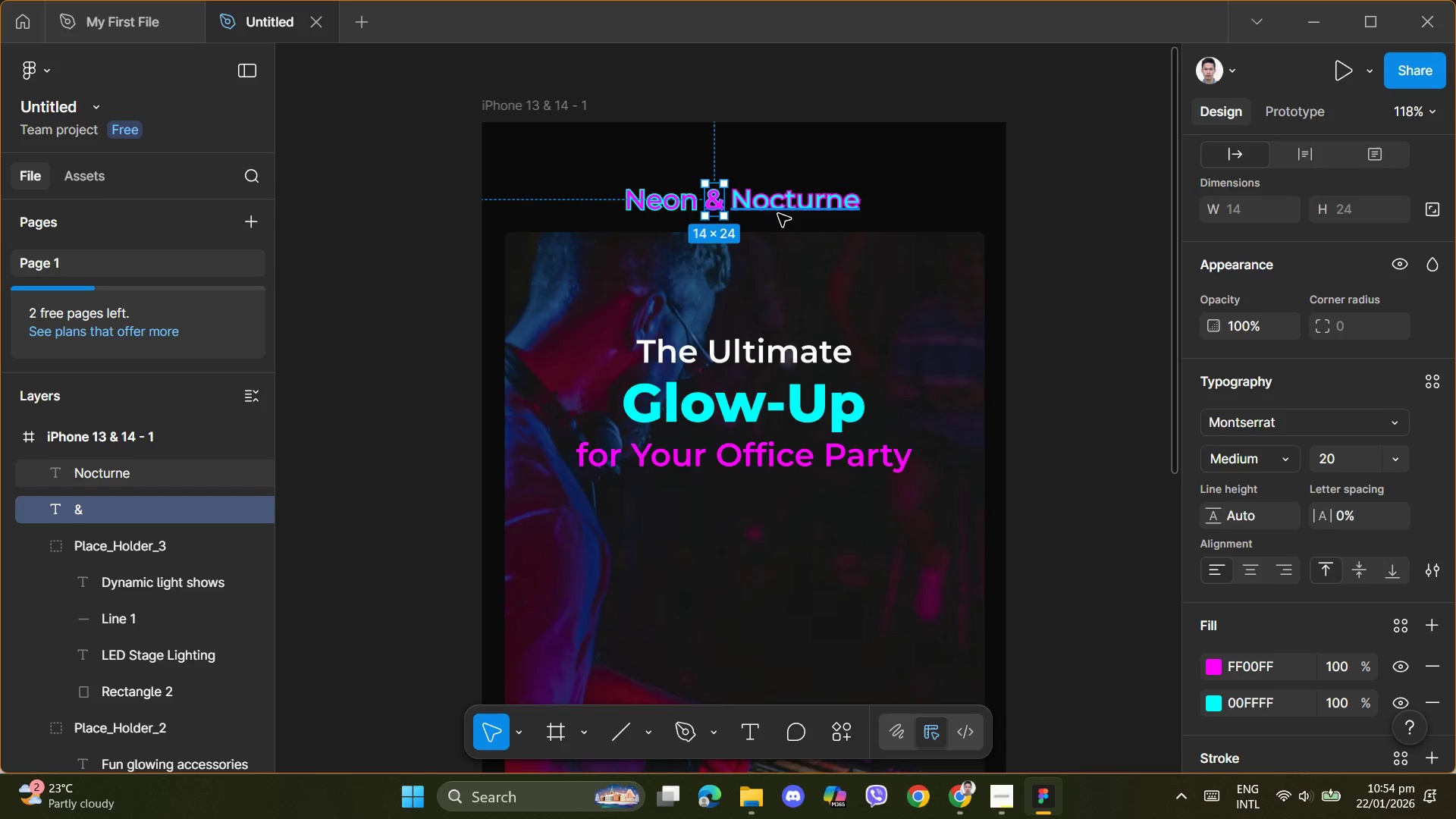 
left_click([776, 209])
 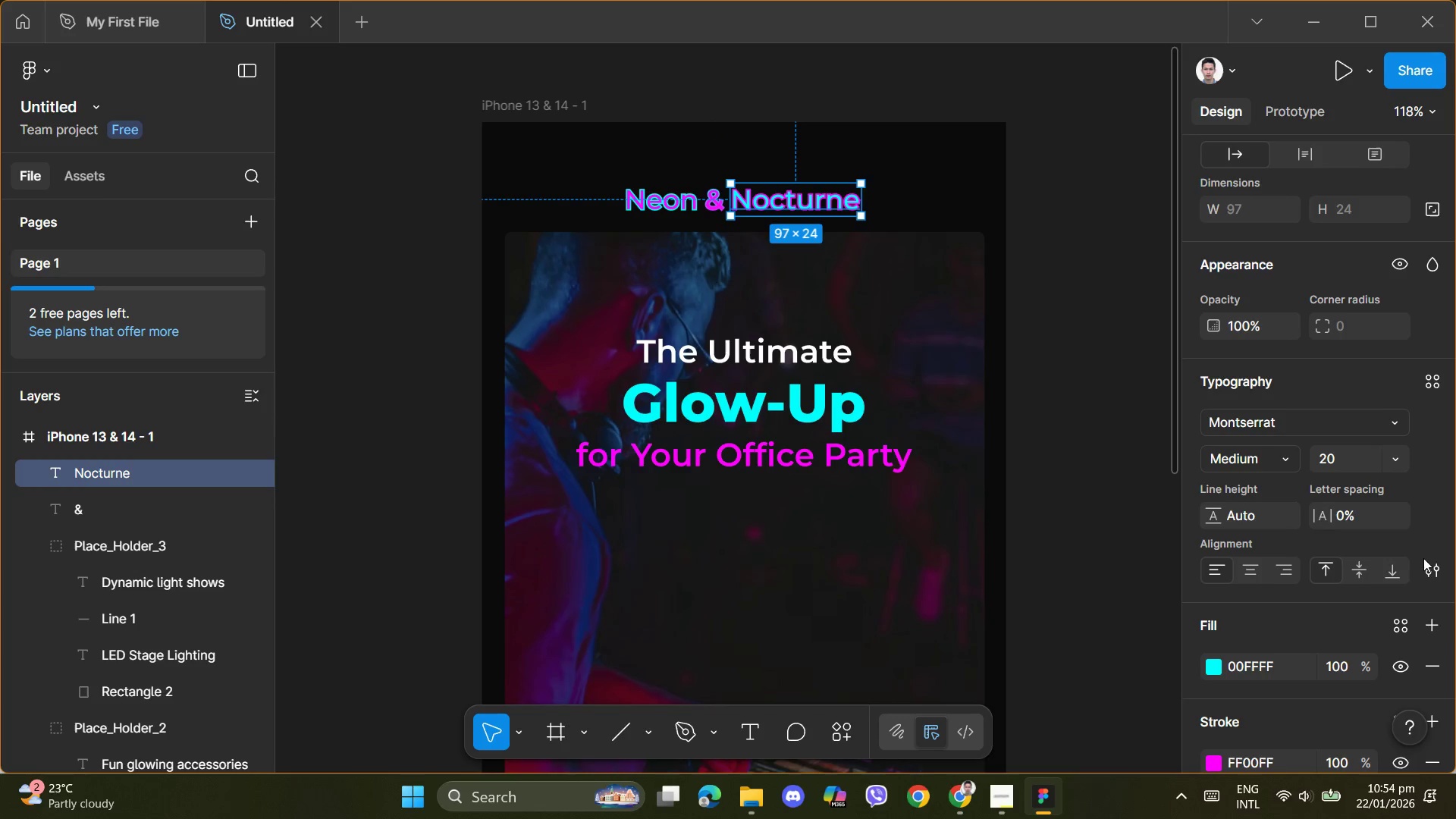 
scroll: coordinate [1429, 621], scroll_direction: down, amount: 2.0
 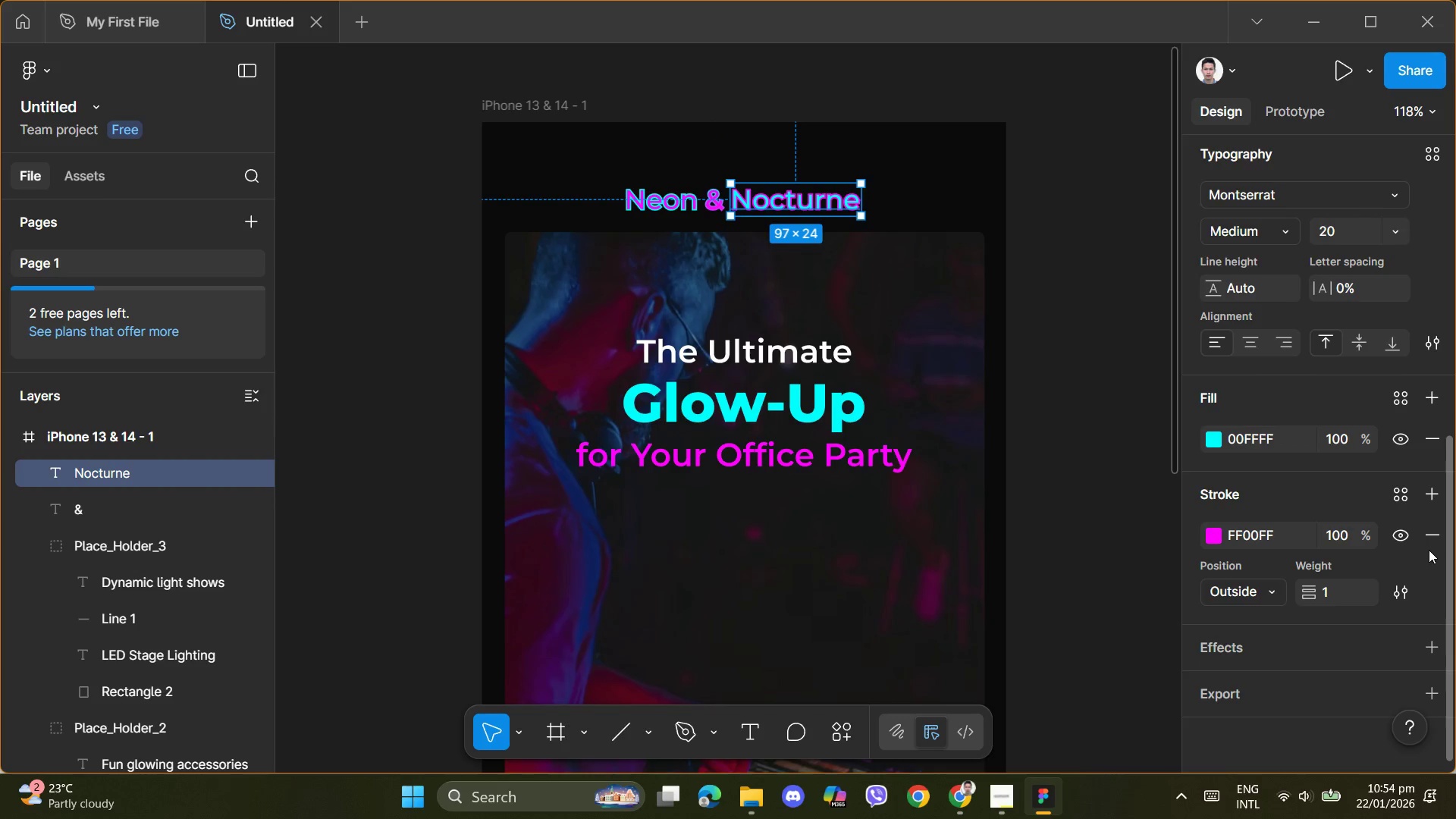 
left_click([1429, 535])
 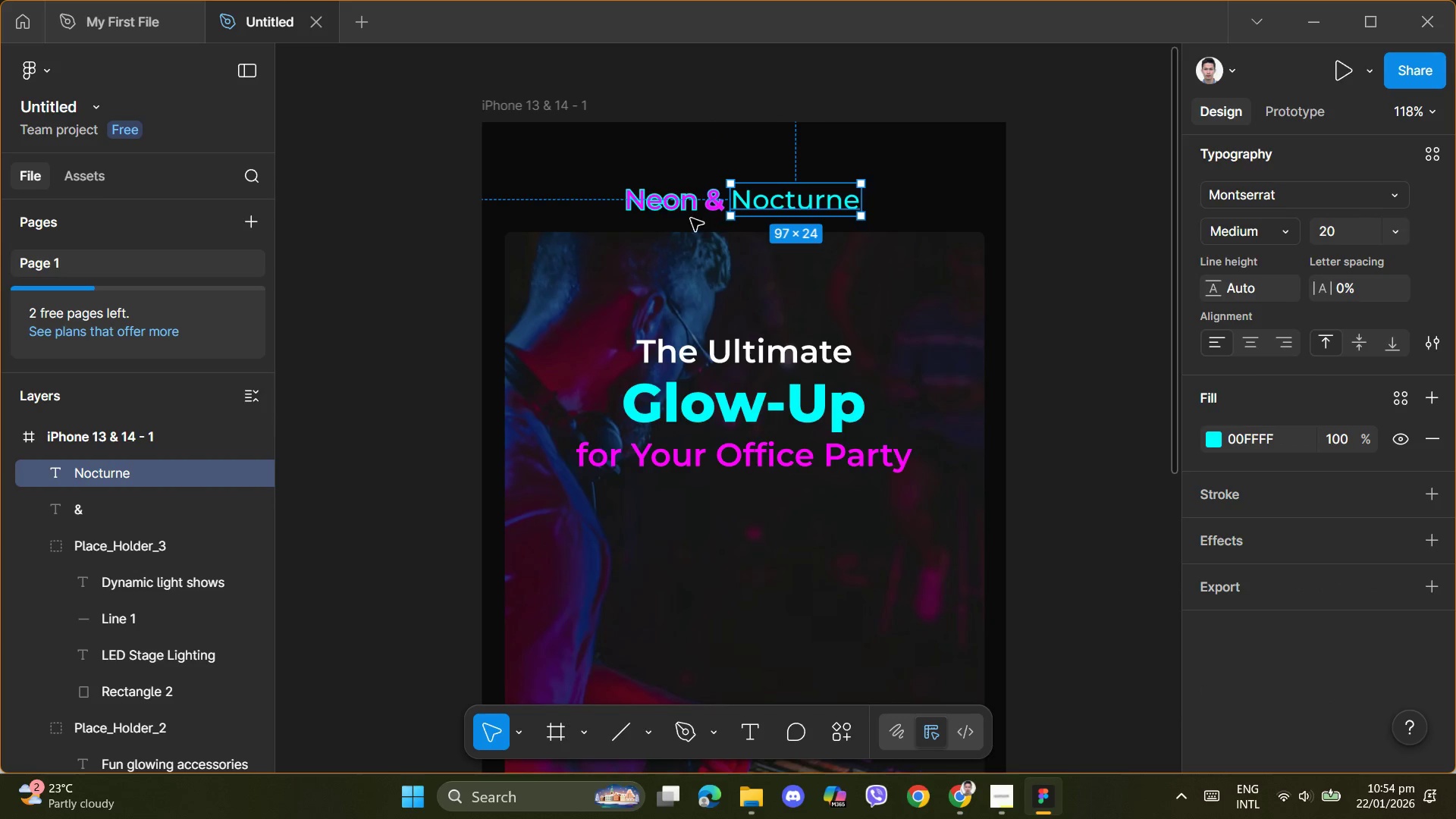 
left_click([662, 205])
 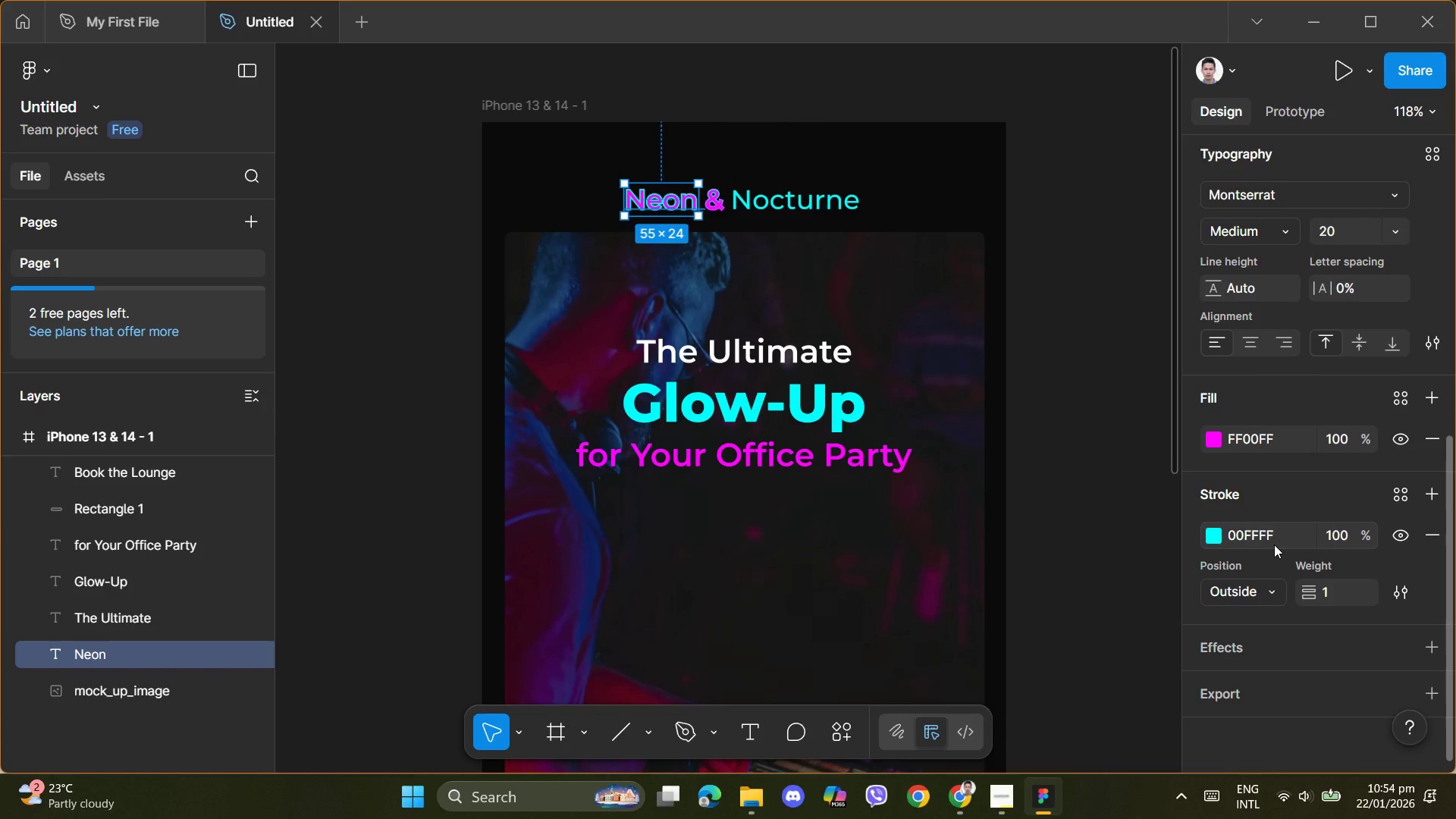 
wait(8.09)
 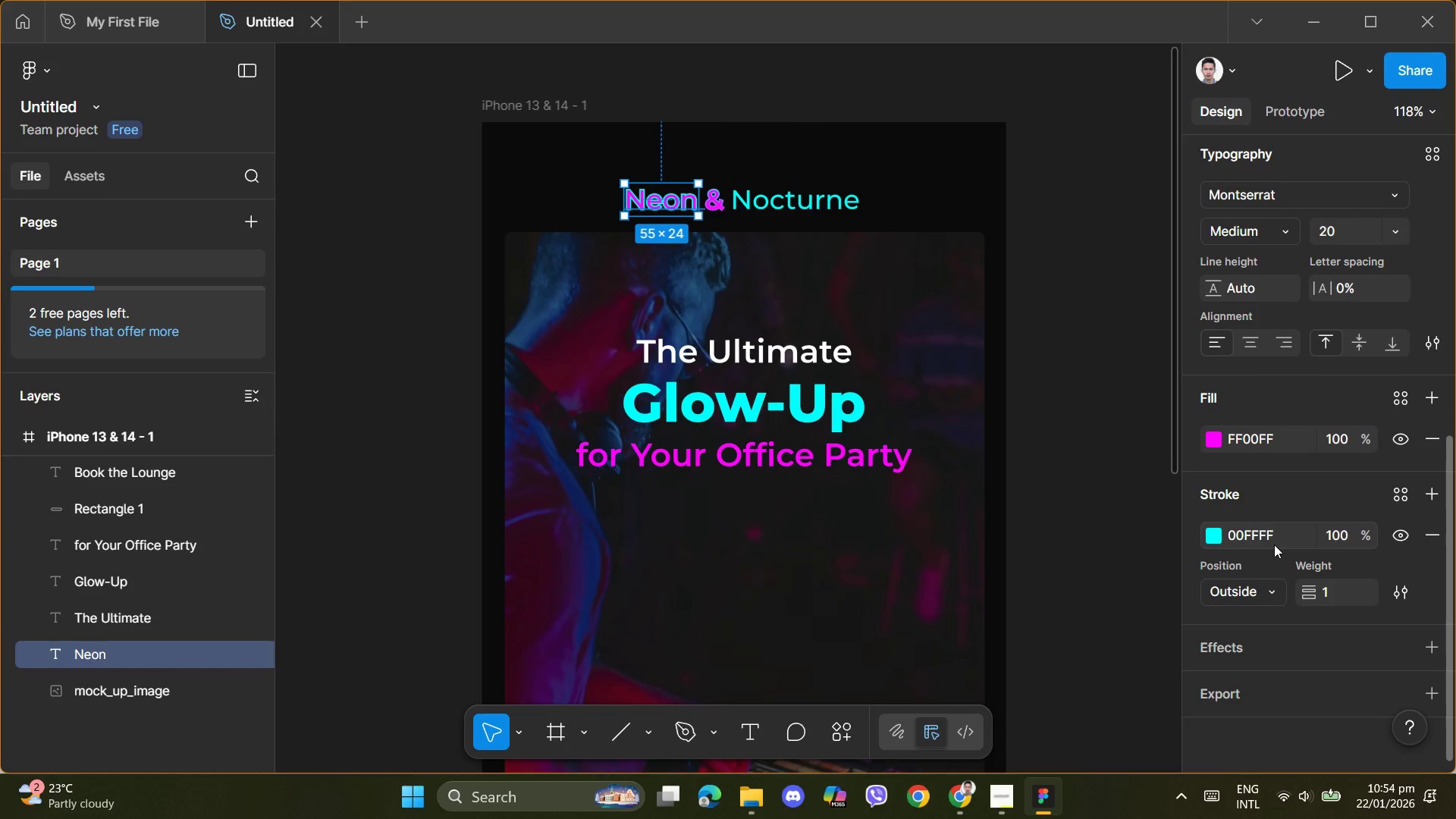 
left_click([1426, 532])
 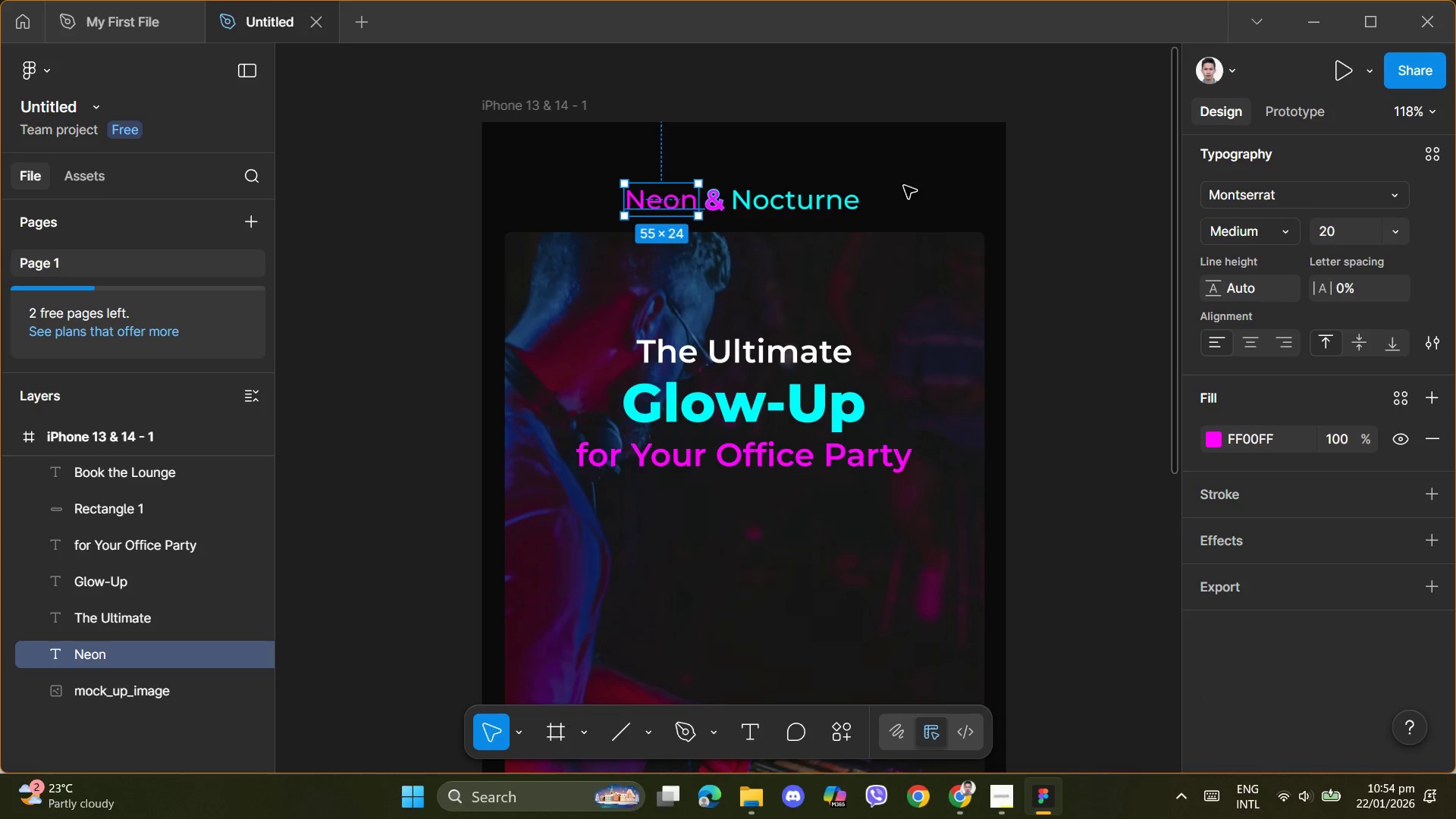 
left_click([917, 186])
 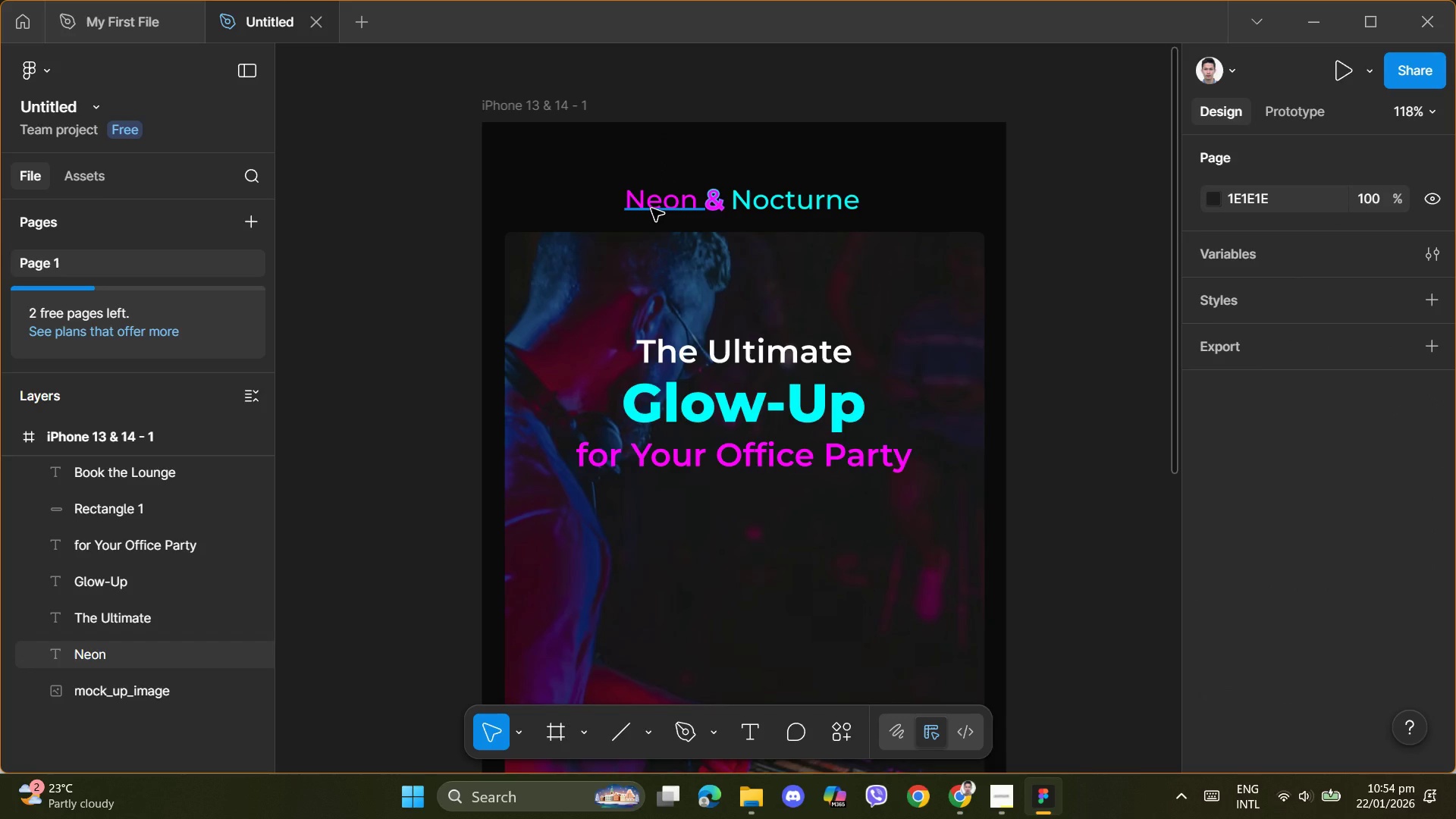 
left_click([651, 209])
 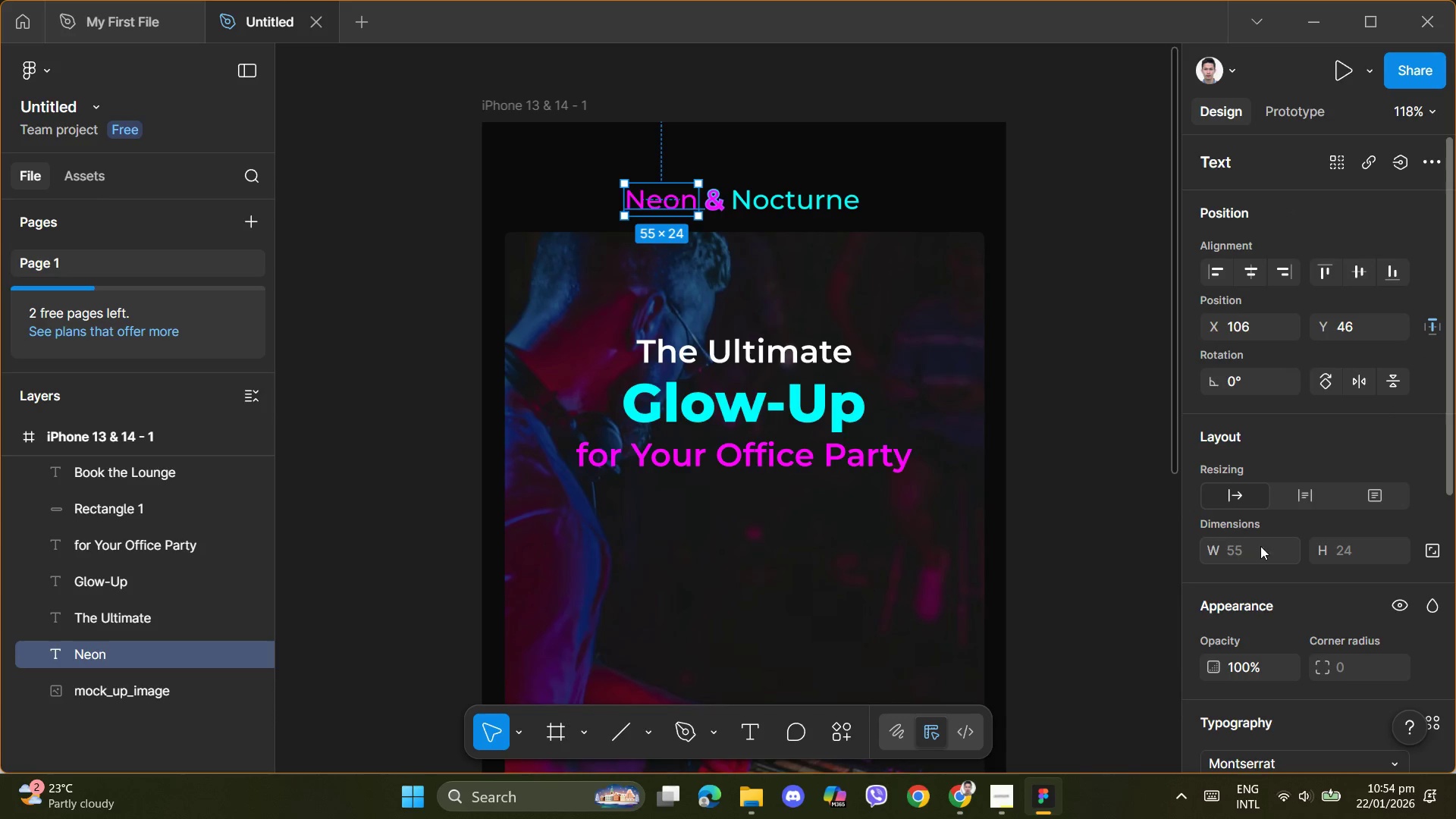 
scroll: coordinate [1264, 551], scroll_direction: down, amount: 1.0
 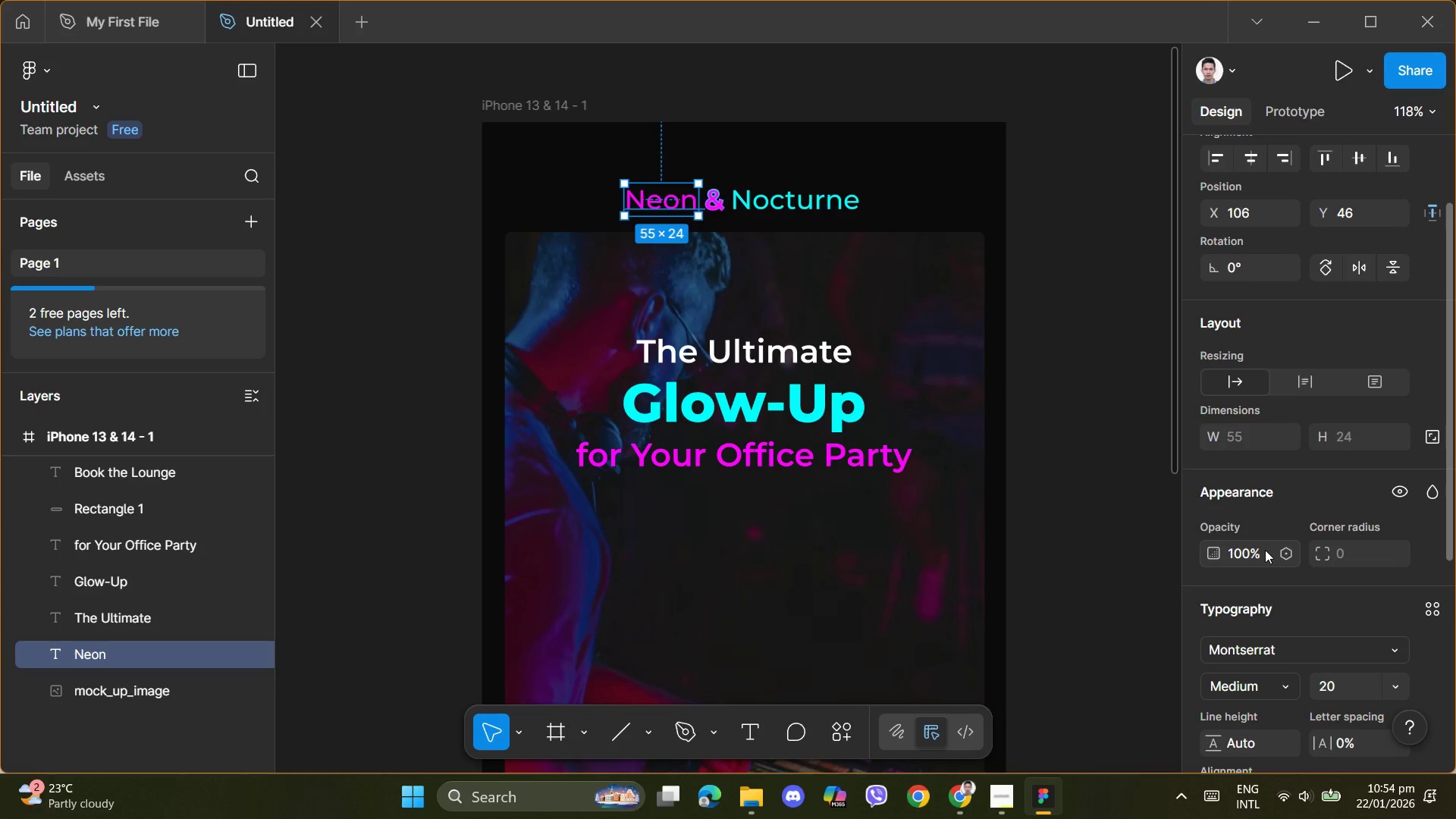 
scroll: coordinate [1265, 550], scroll_direction: up, amount: 1.0
 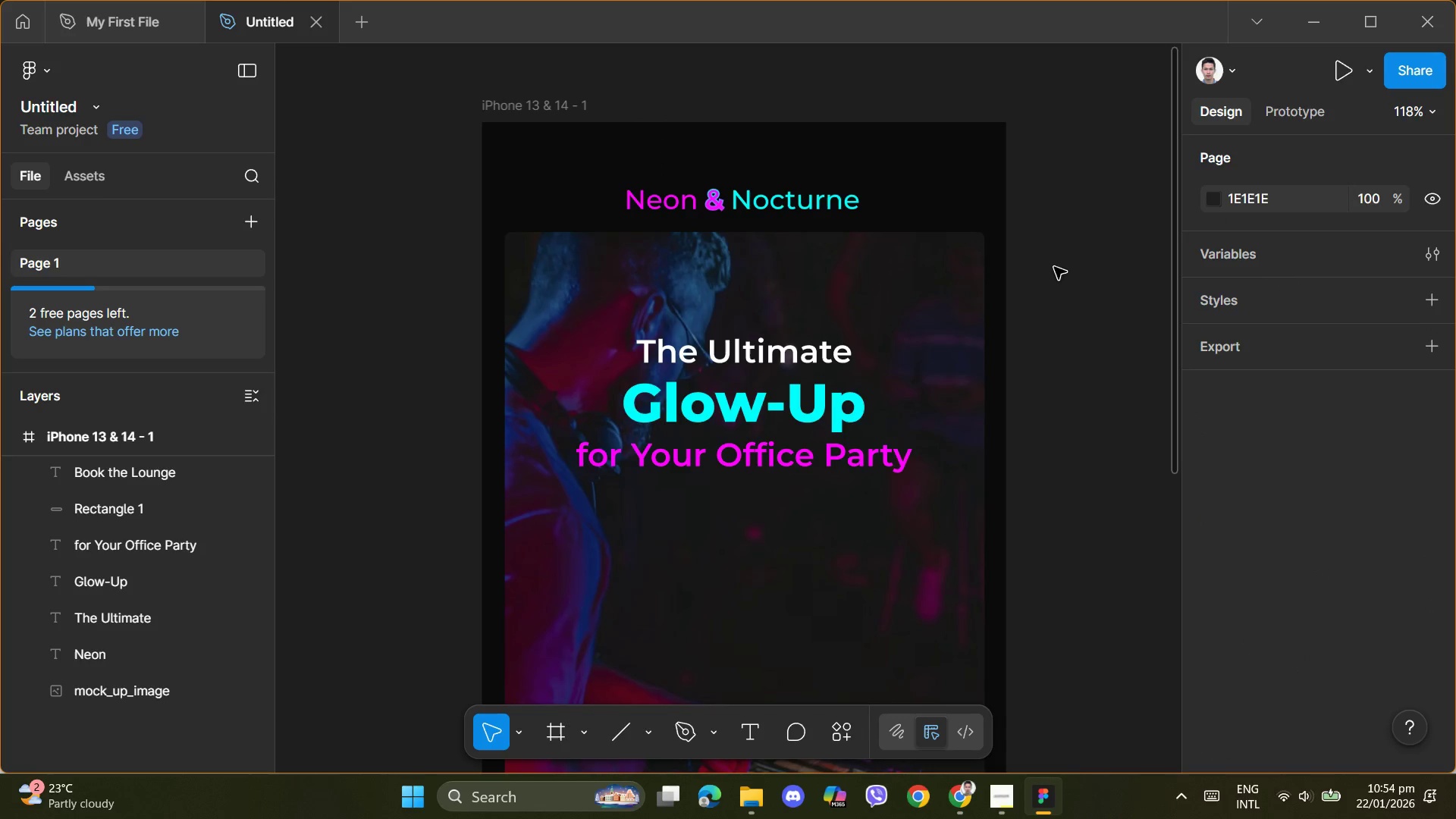 
hold_key(key=ControlLeft, duration=1.26)
scroll: coordinate [1075, 285], scroll_direction: up, amount: 6.0
 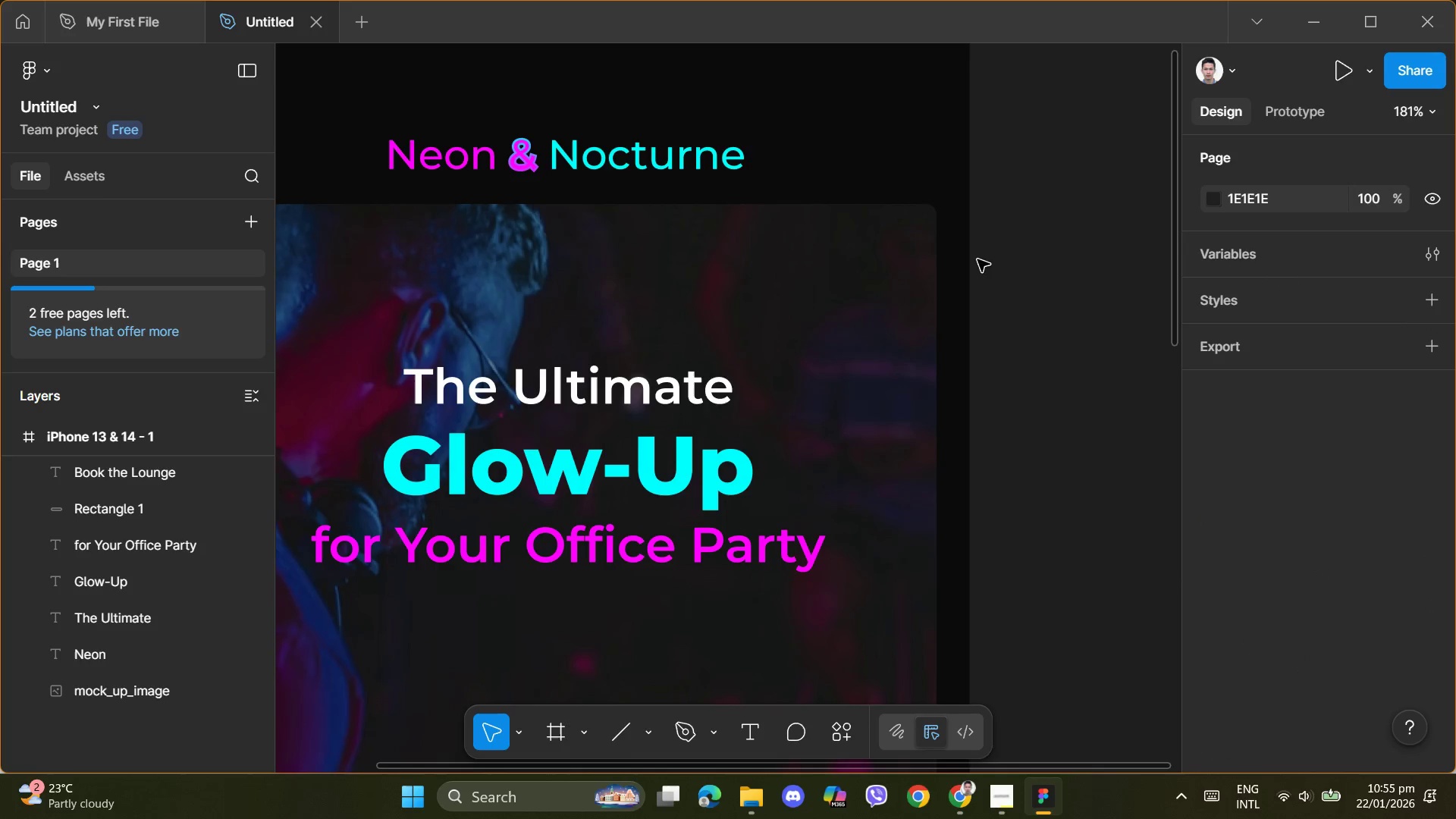 
hold_key(key=Space, duration=1.5)
 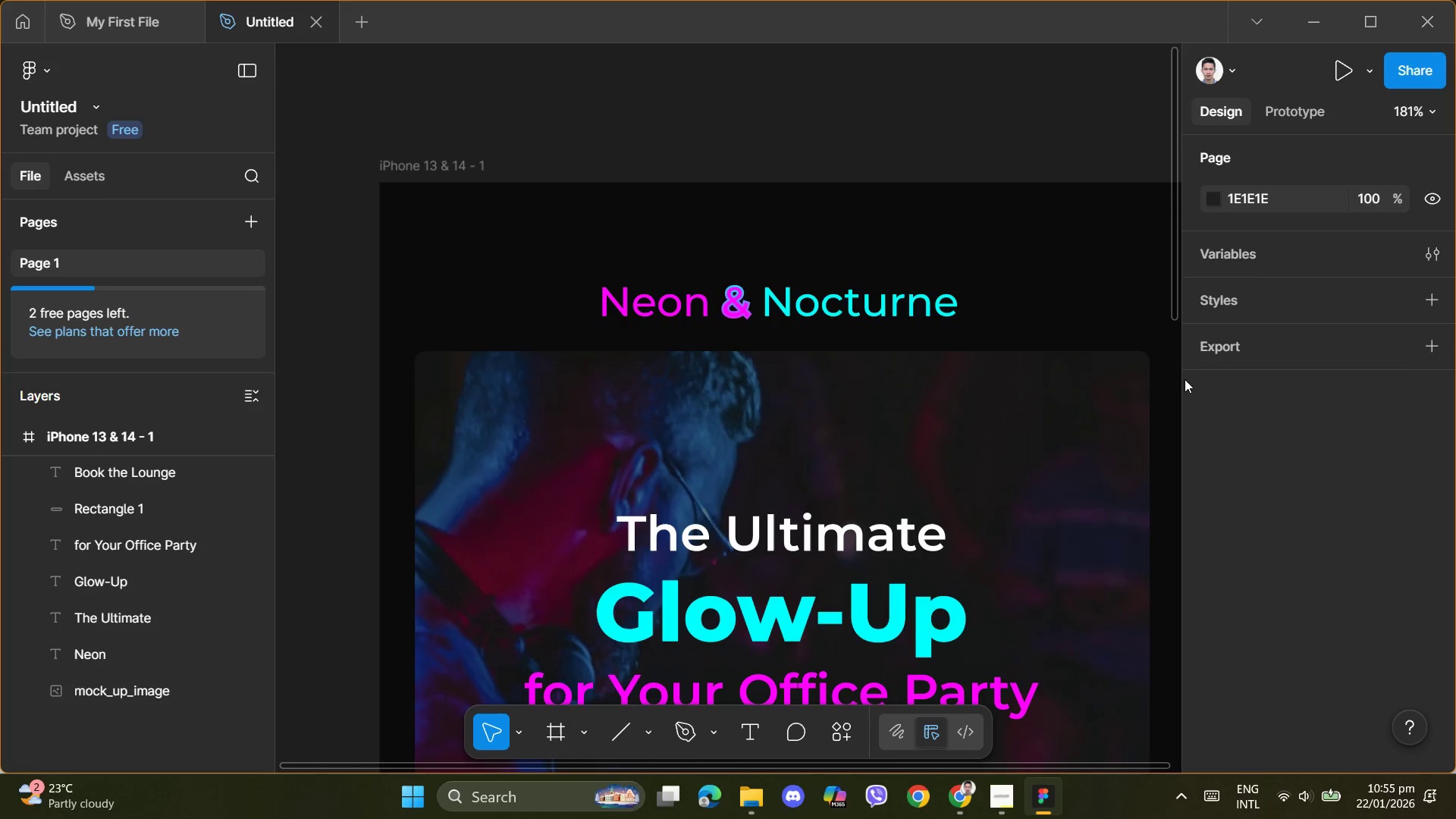 
left_click_drag(start_coordinate=[1019, 257], to_coordinate=[1232, 403])
 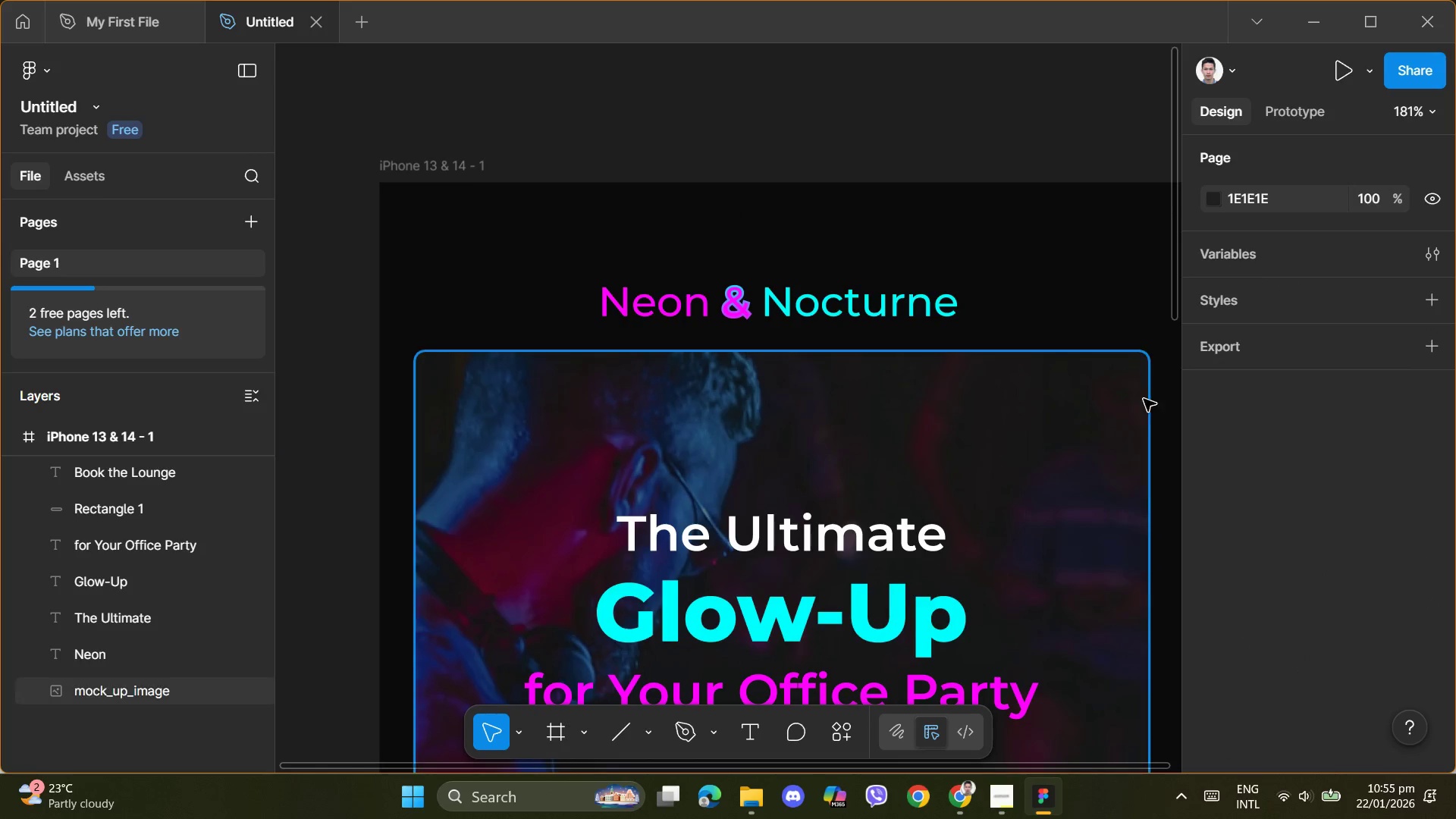 
key(Space)
 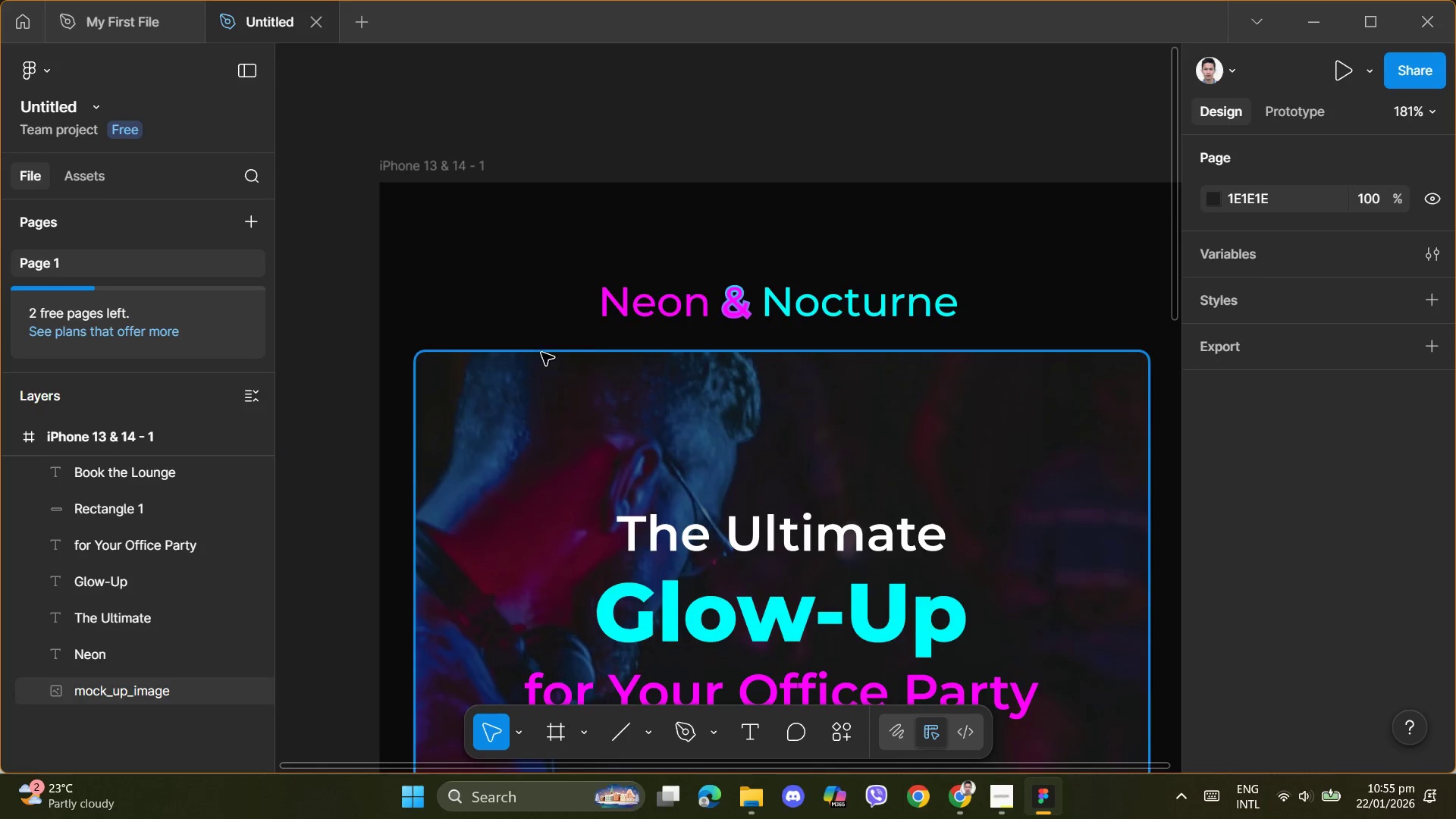 
left_click([620, 314])
 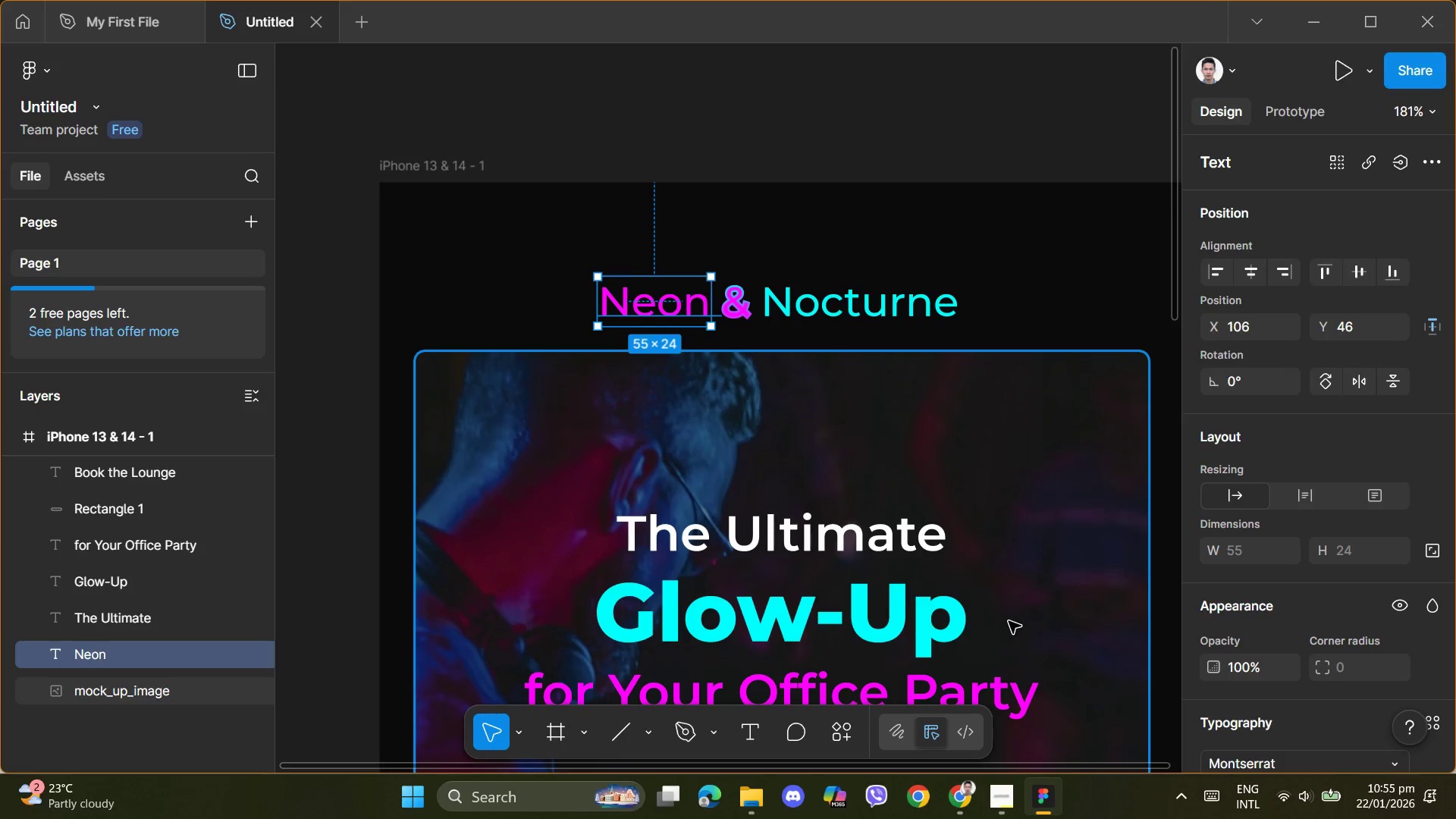 
scroll: coordinate [1235, 576], scroll_direction: down, amount: 5.0
 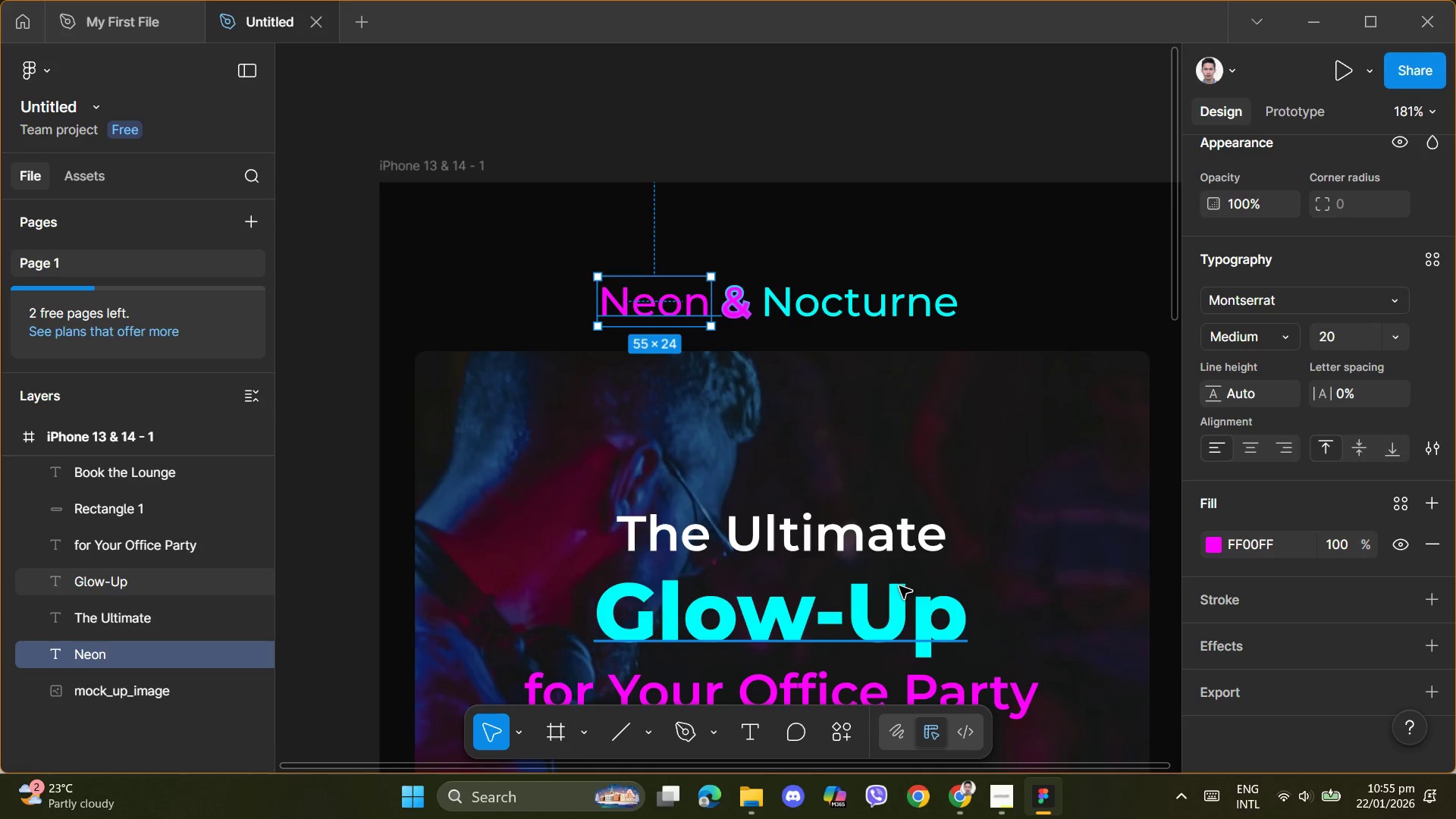 
left_click([674, 534])
 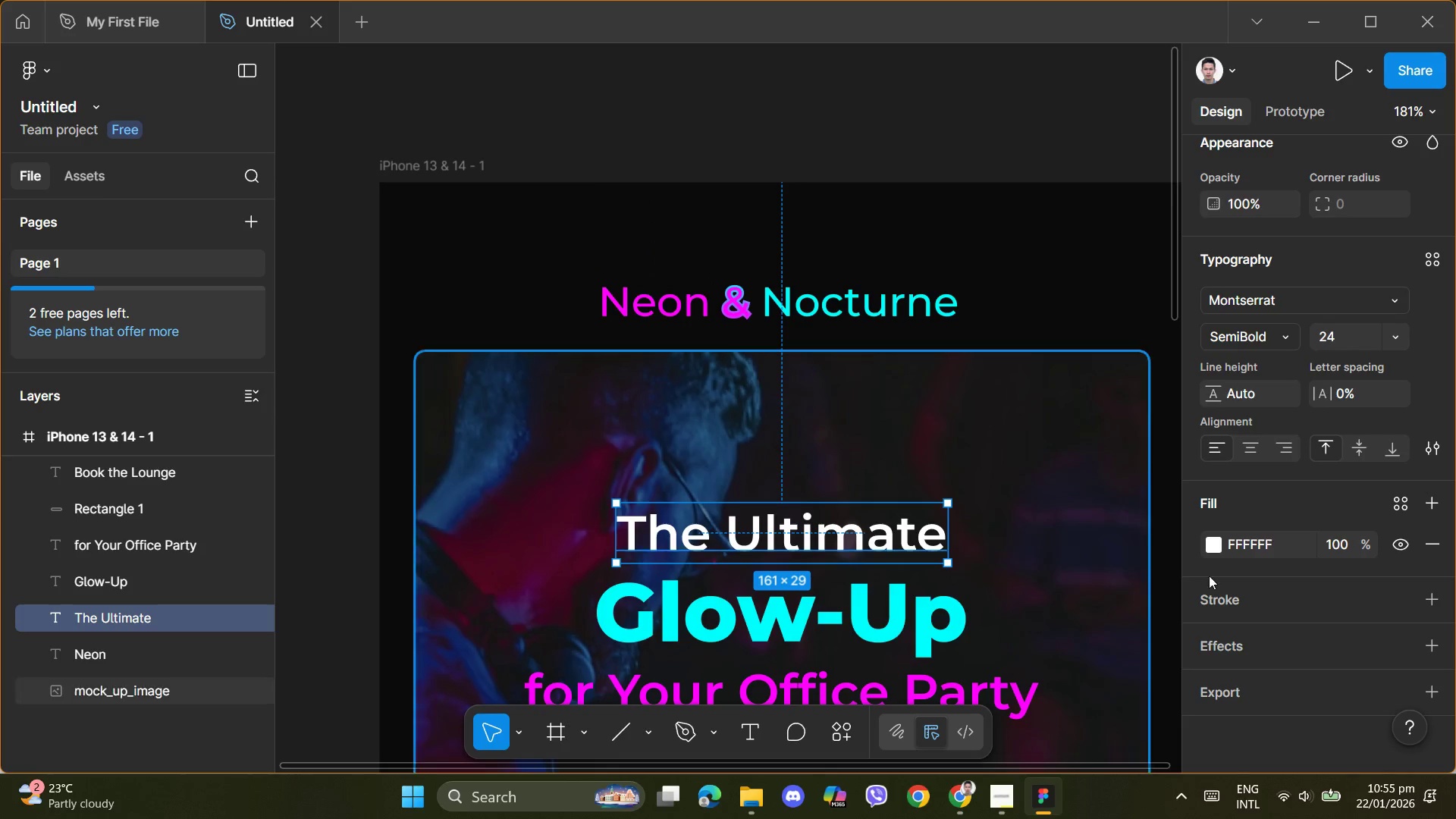 
scroll: coordinate [1241, 582], scroll_direction: down, amount: 3.0
 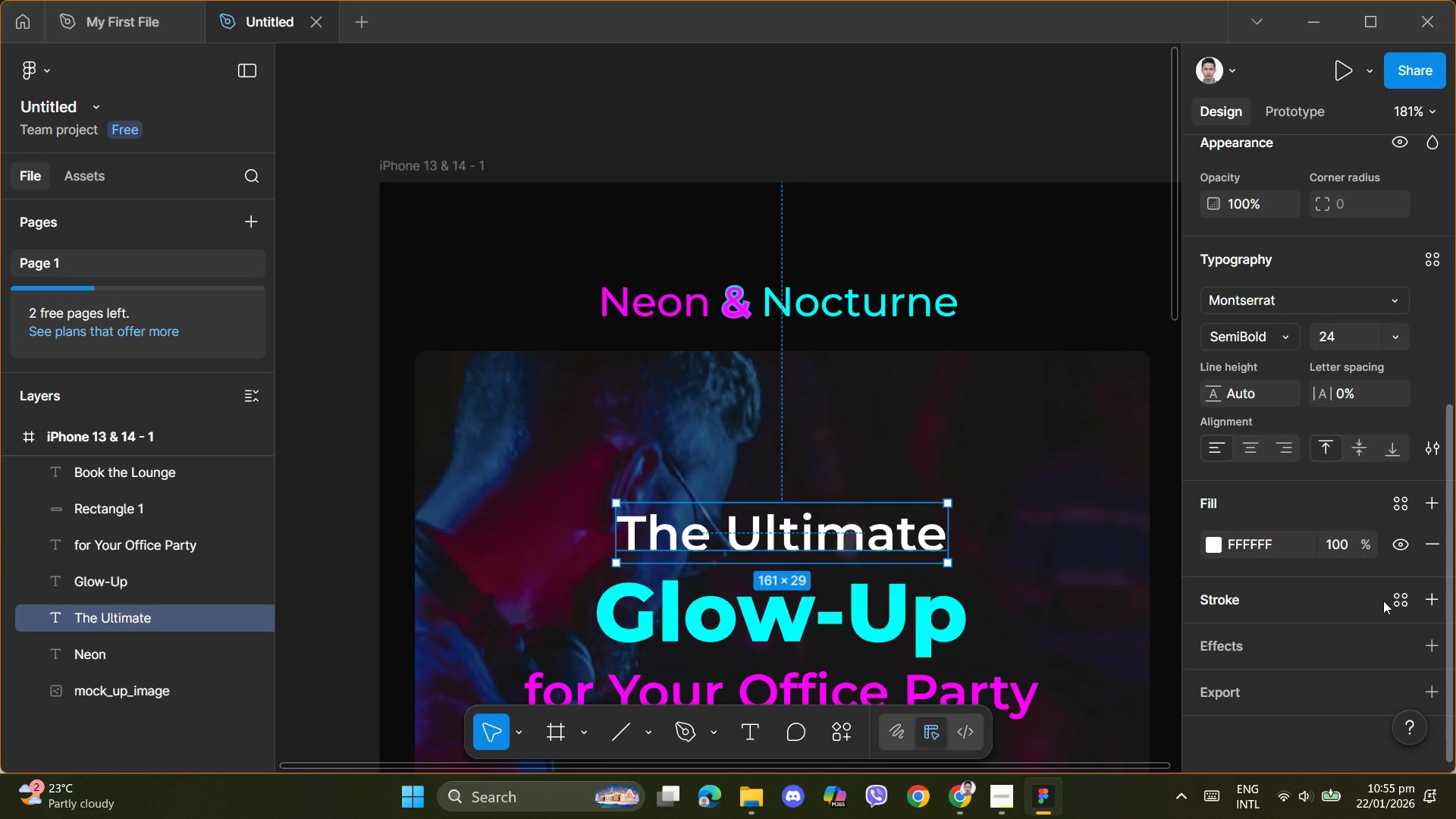 
left_click([1384, 601])
 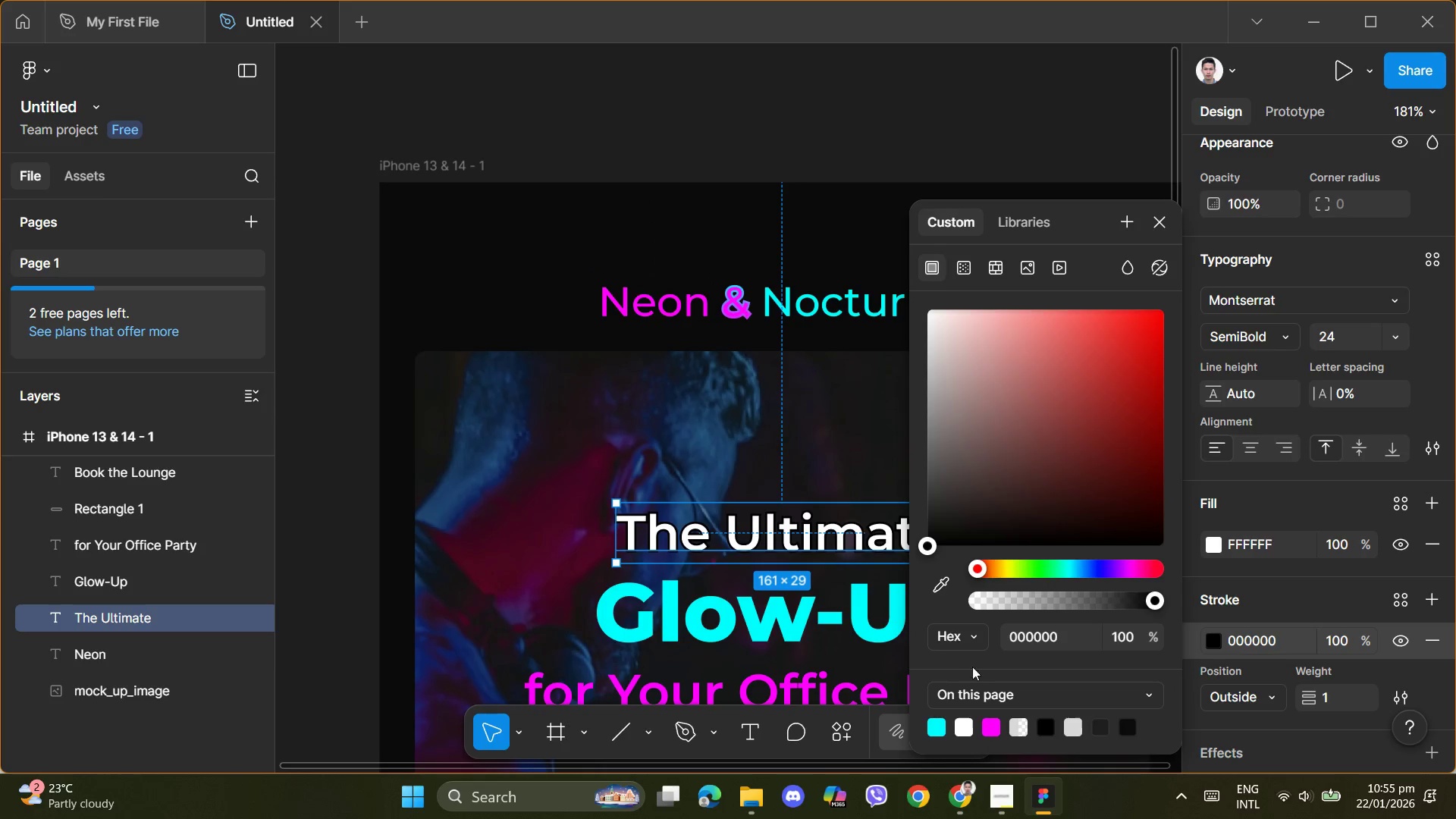 
left_click([991, 726])
 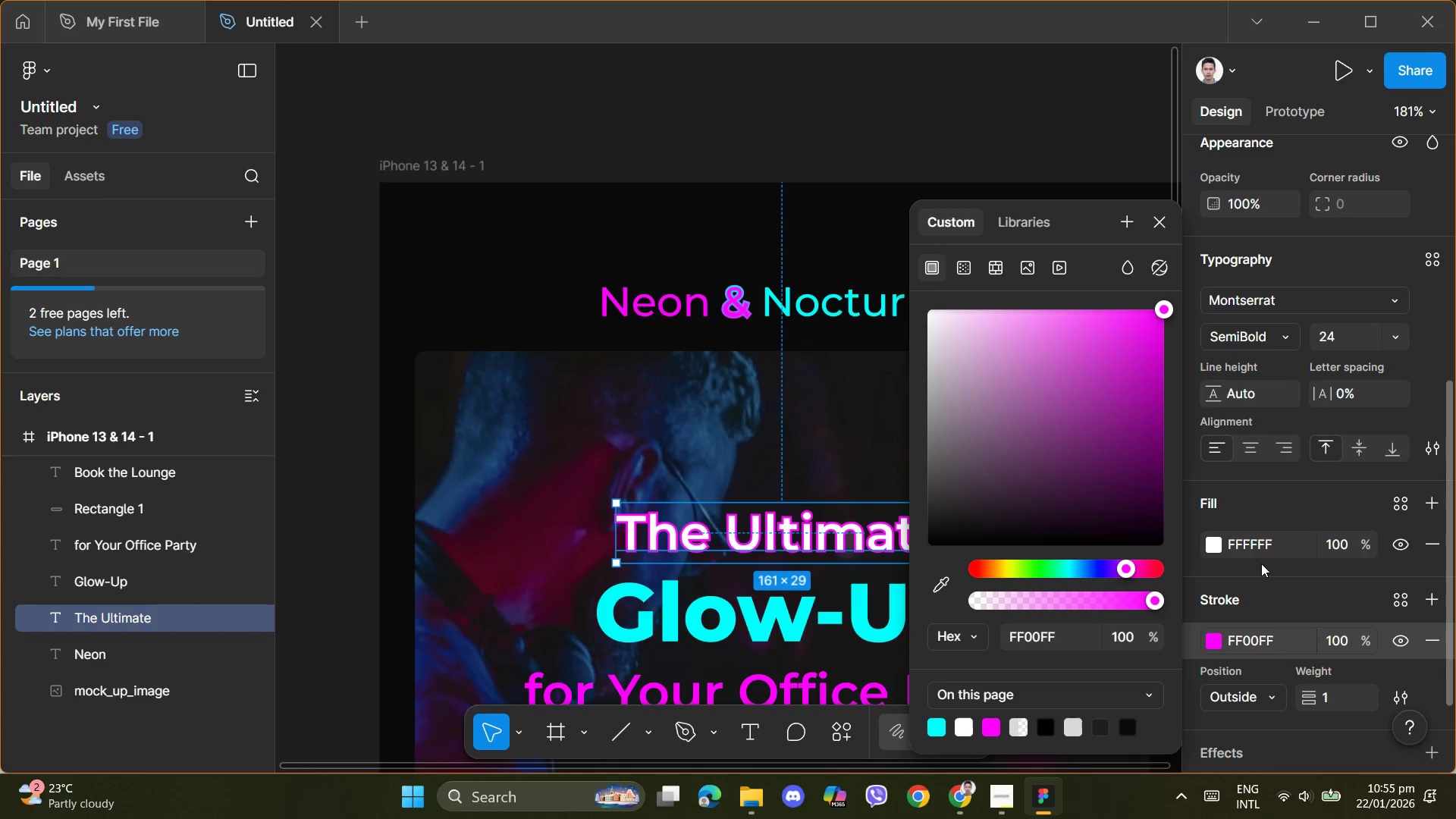 
wait(6.73)
 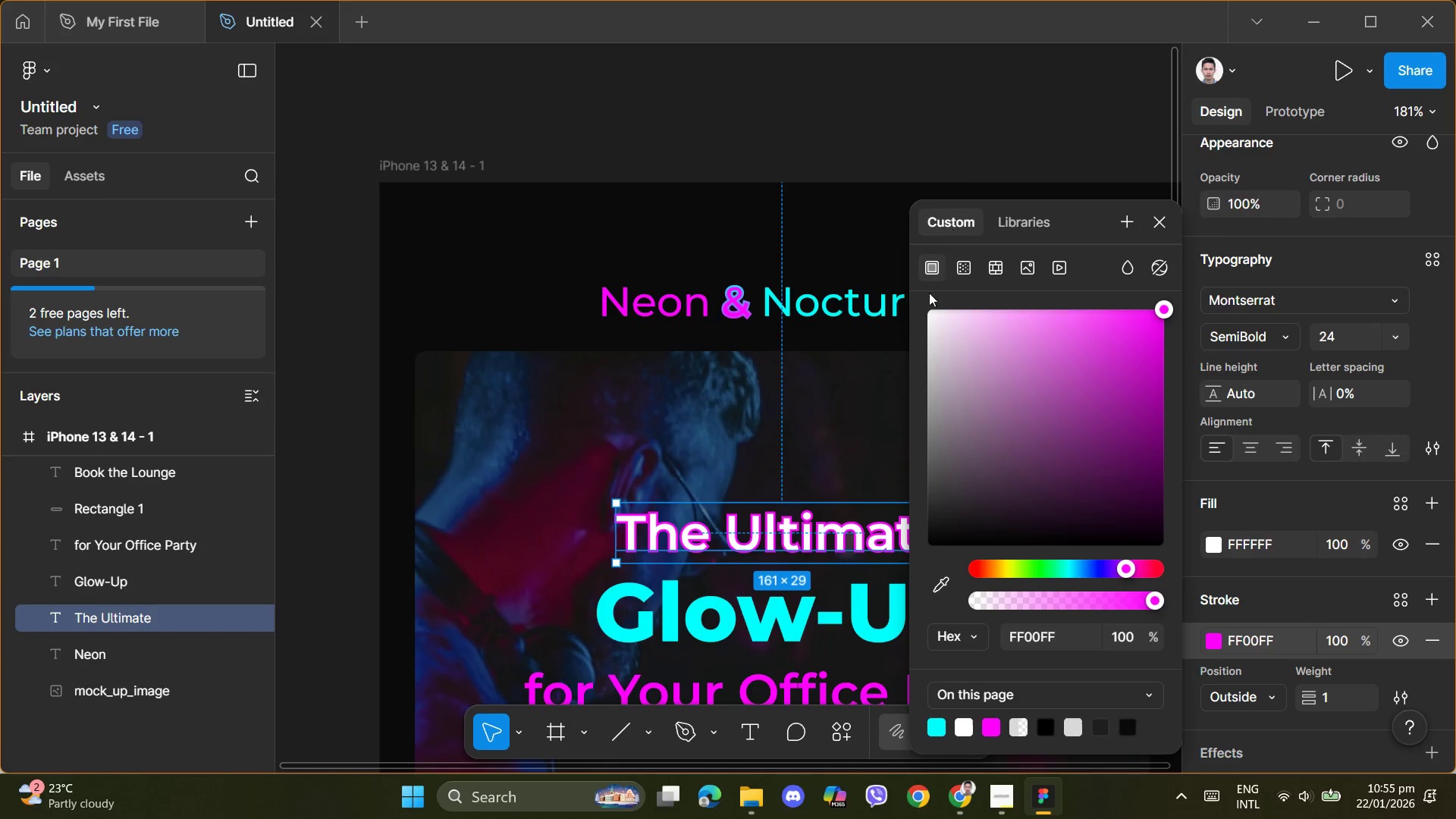 
left_click([1292, 573])
 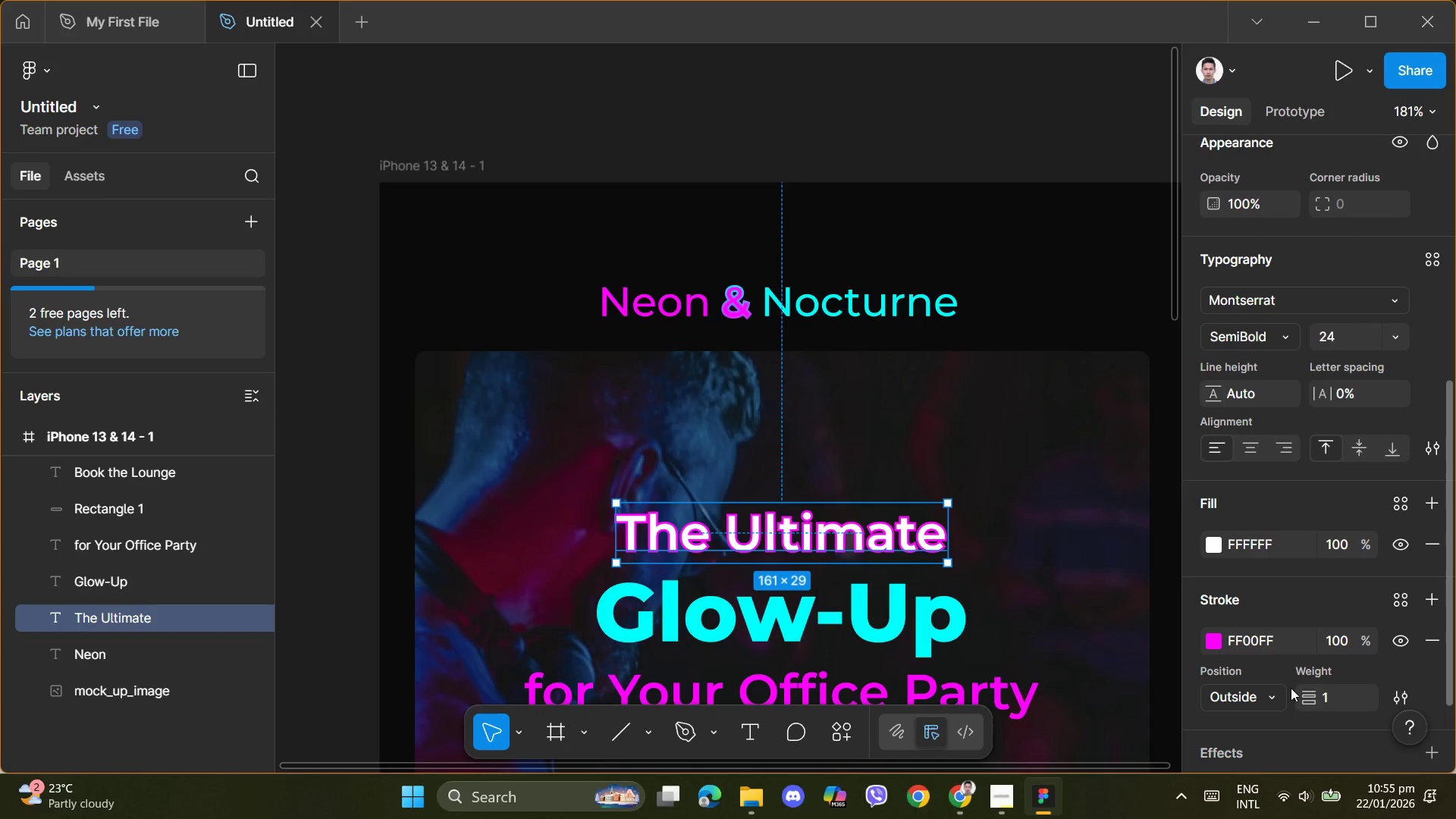 
left_click([1274, 695])
 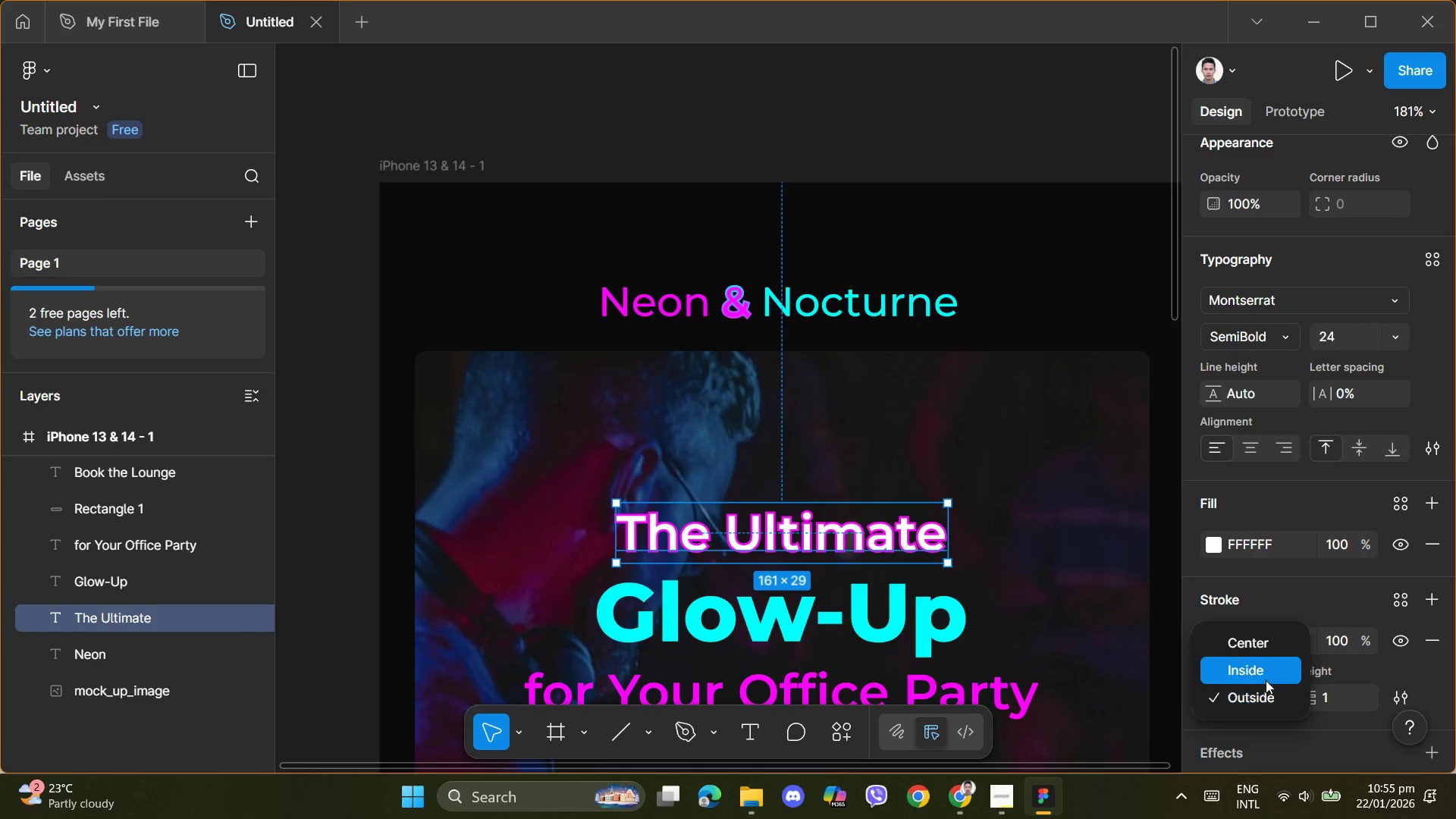 
left_click([1263, 674])
 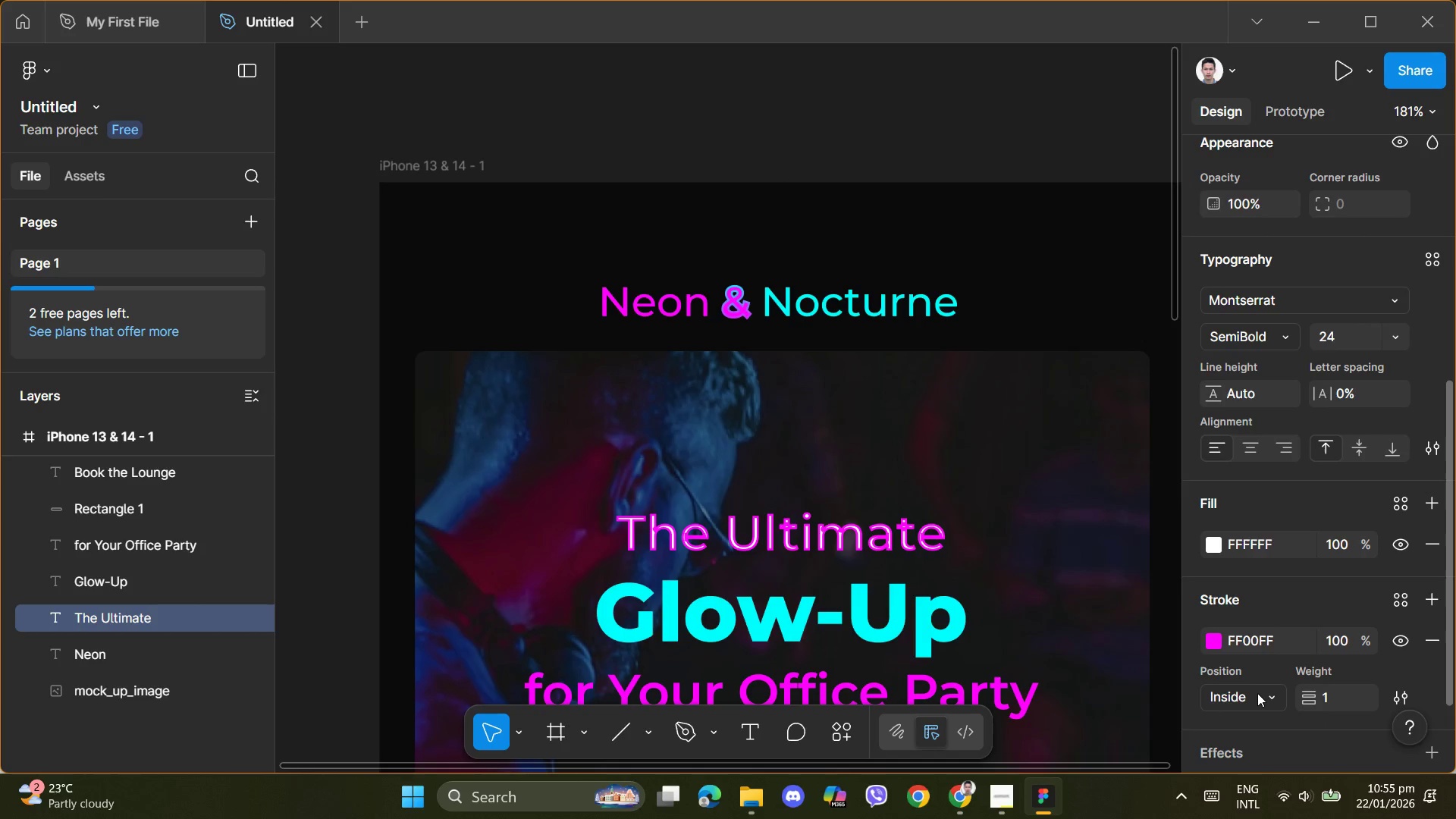 
left_click([1269, 697])
 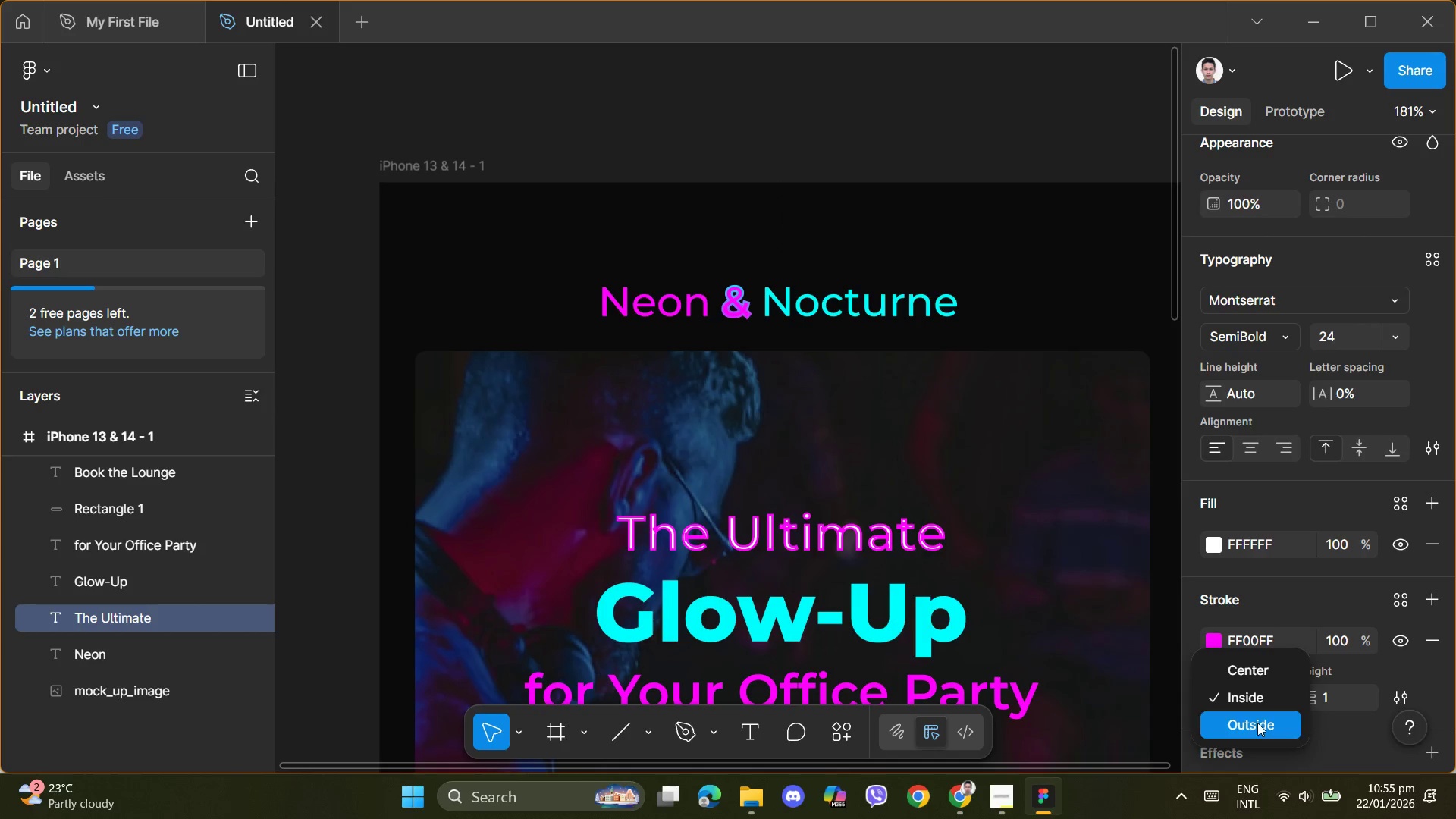 
left_click([1257, 724])
 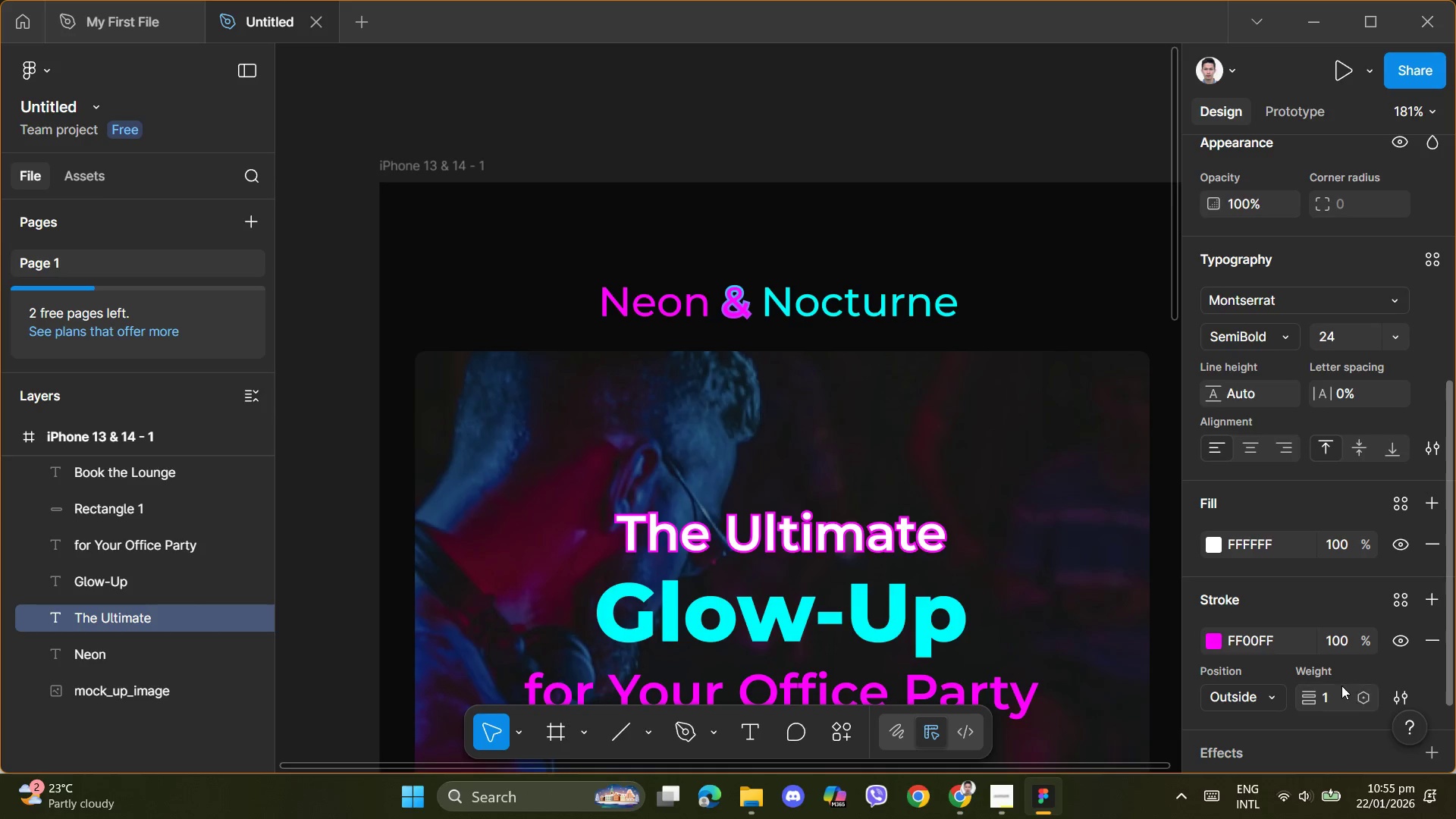 
scroll: coordinate [1332, 665], scroll_direction: down, amount: 2.0
 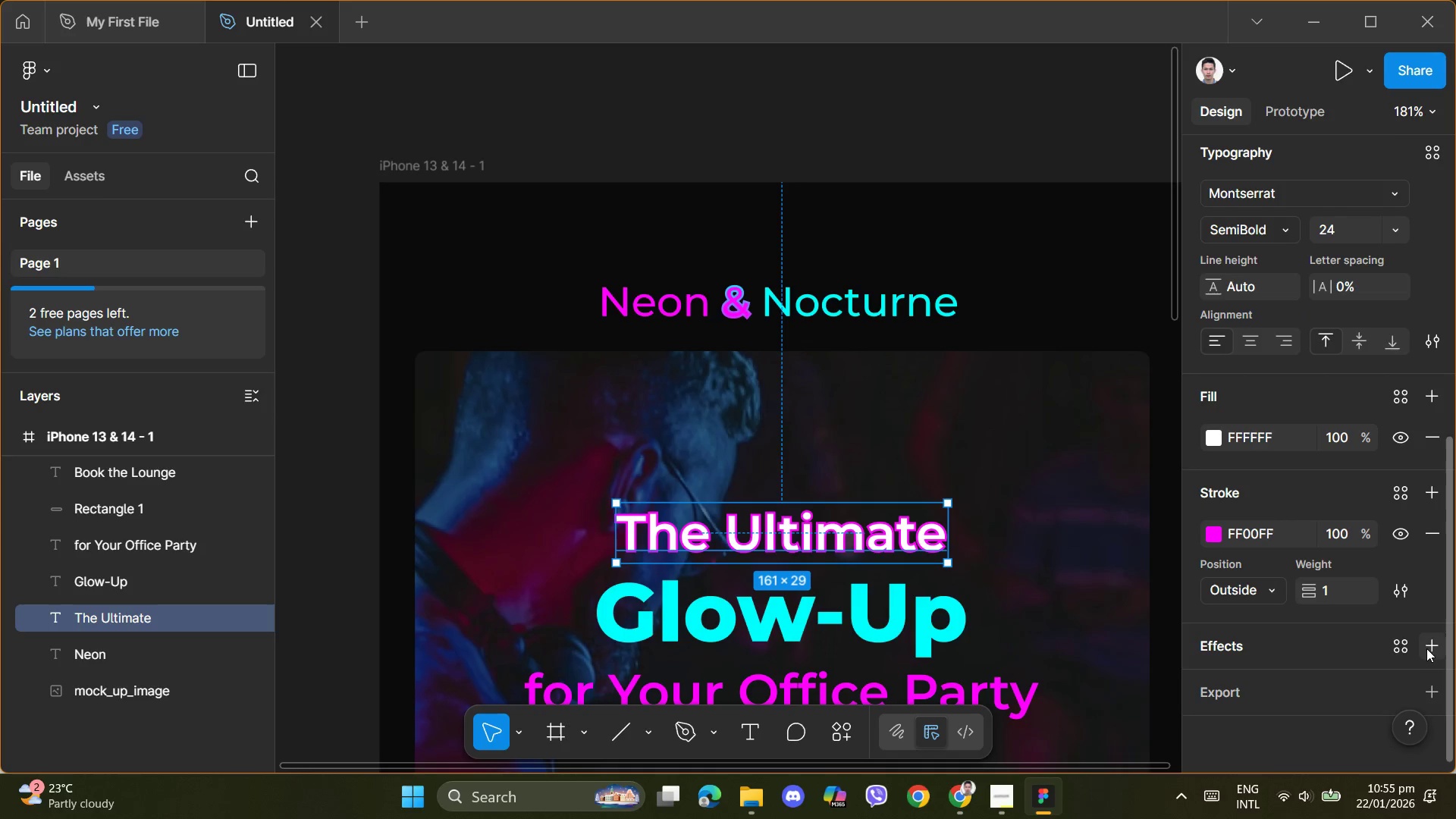 
left_click([1427, 648])
 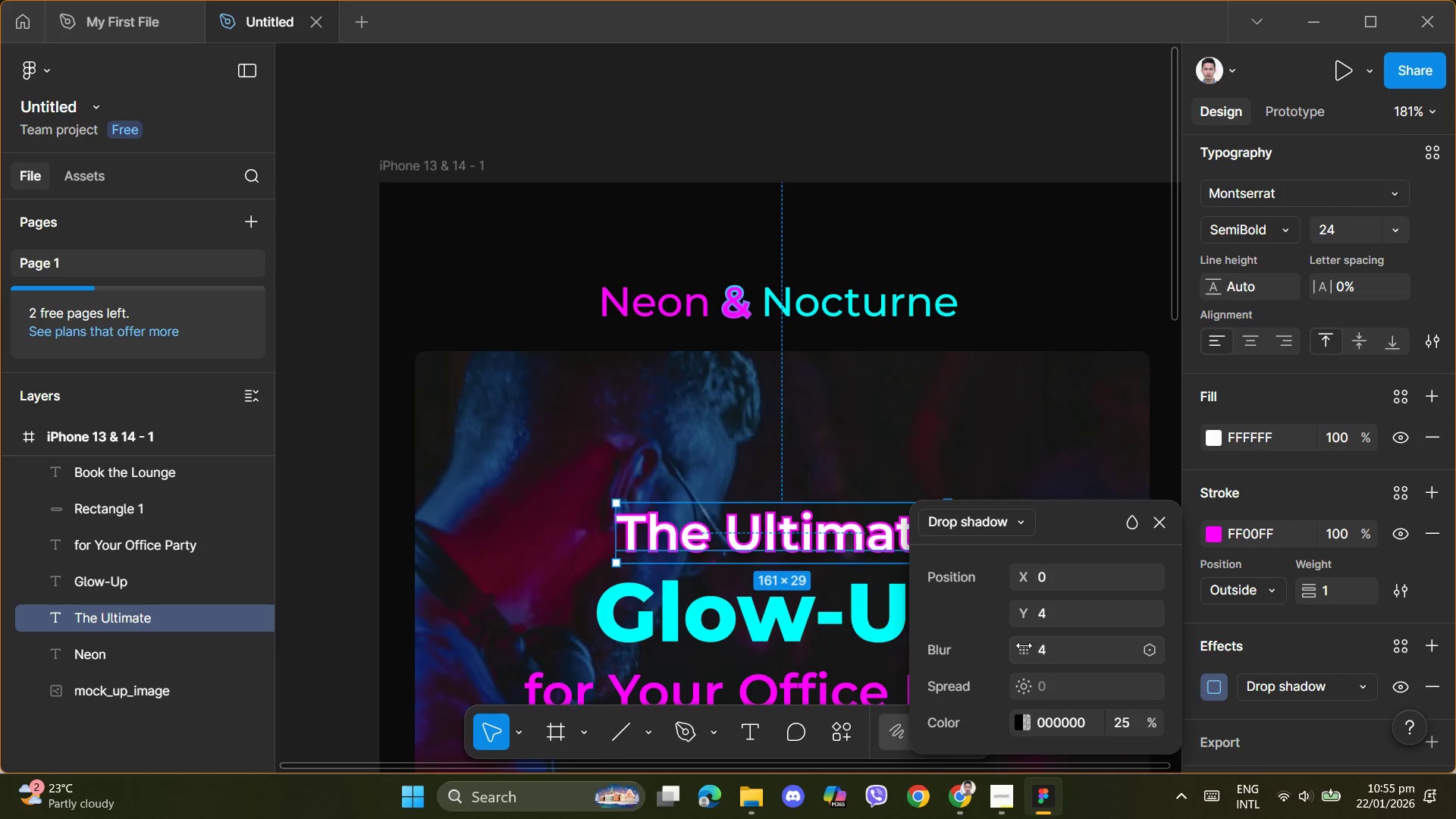 
left_click([1053, 654])
 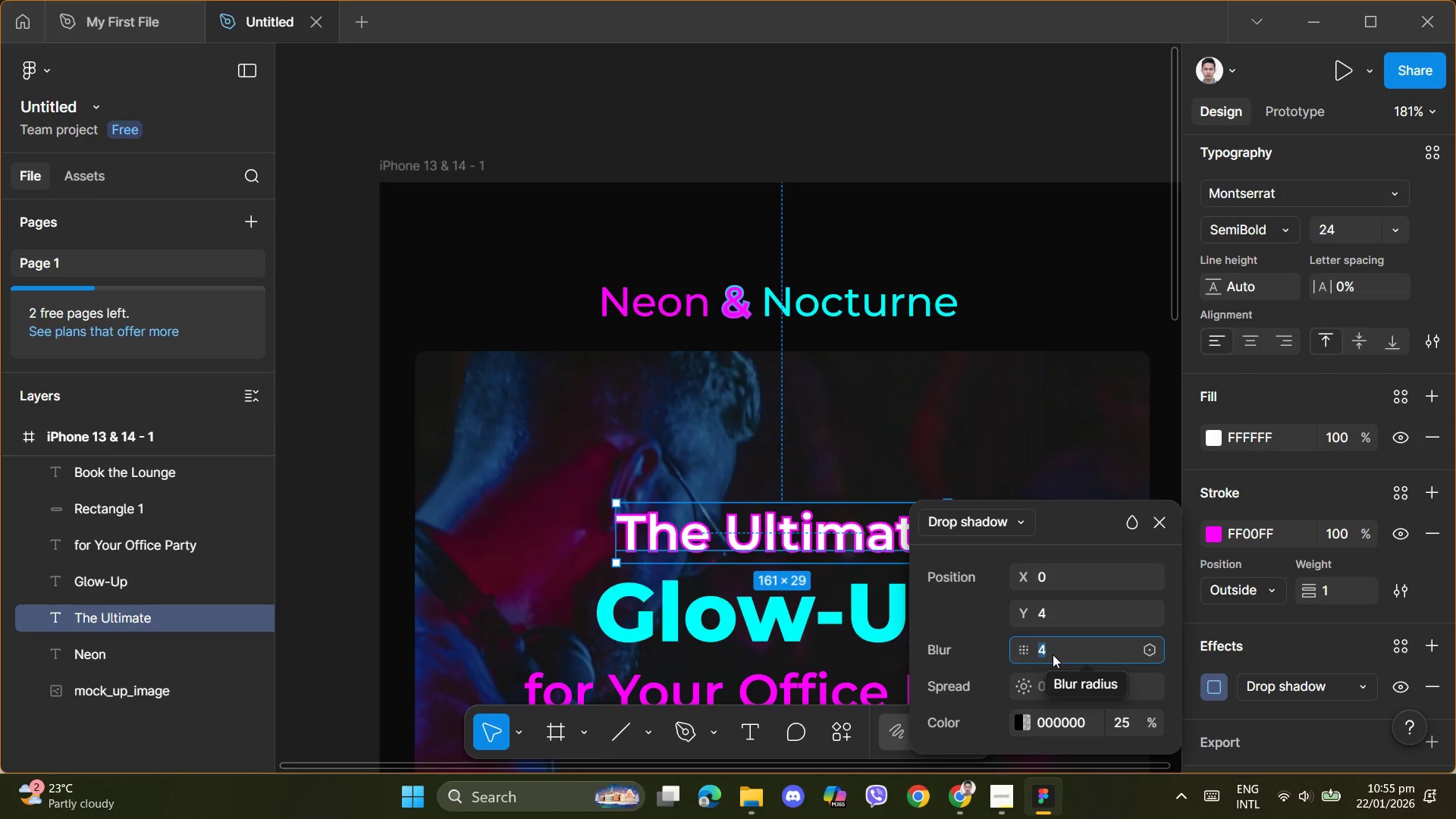 
key(Numpad5)
 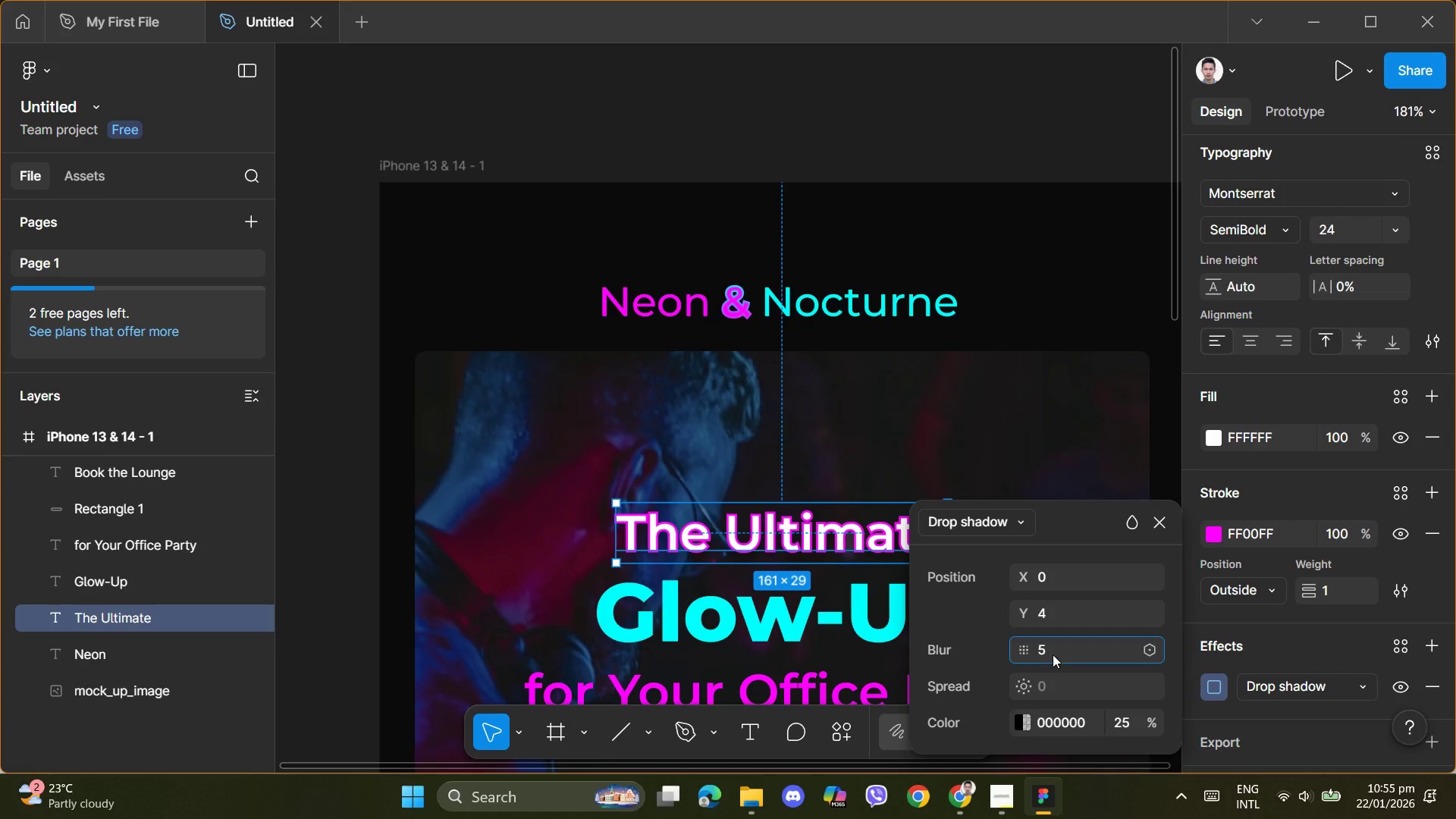 
key(Backspace)
 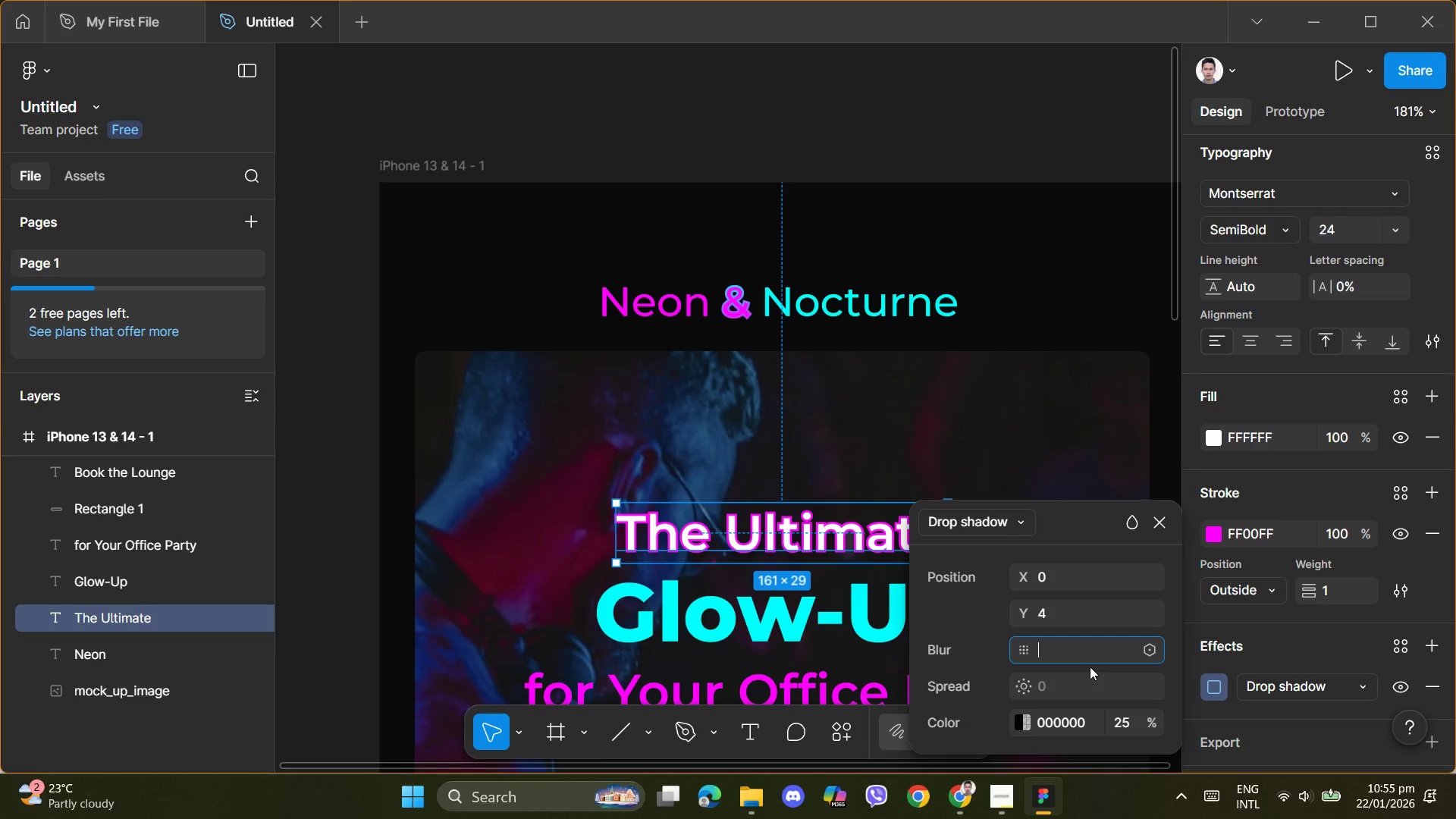 
key(Numpad1)
 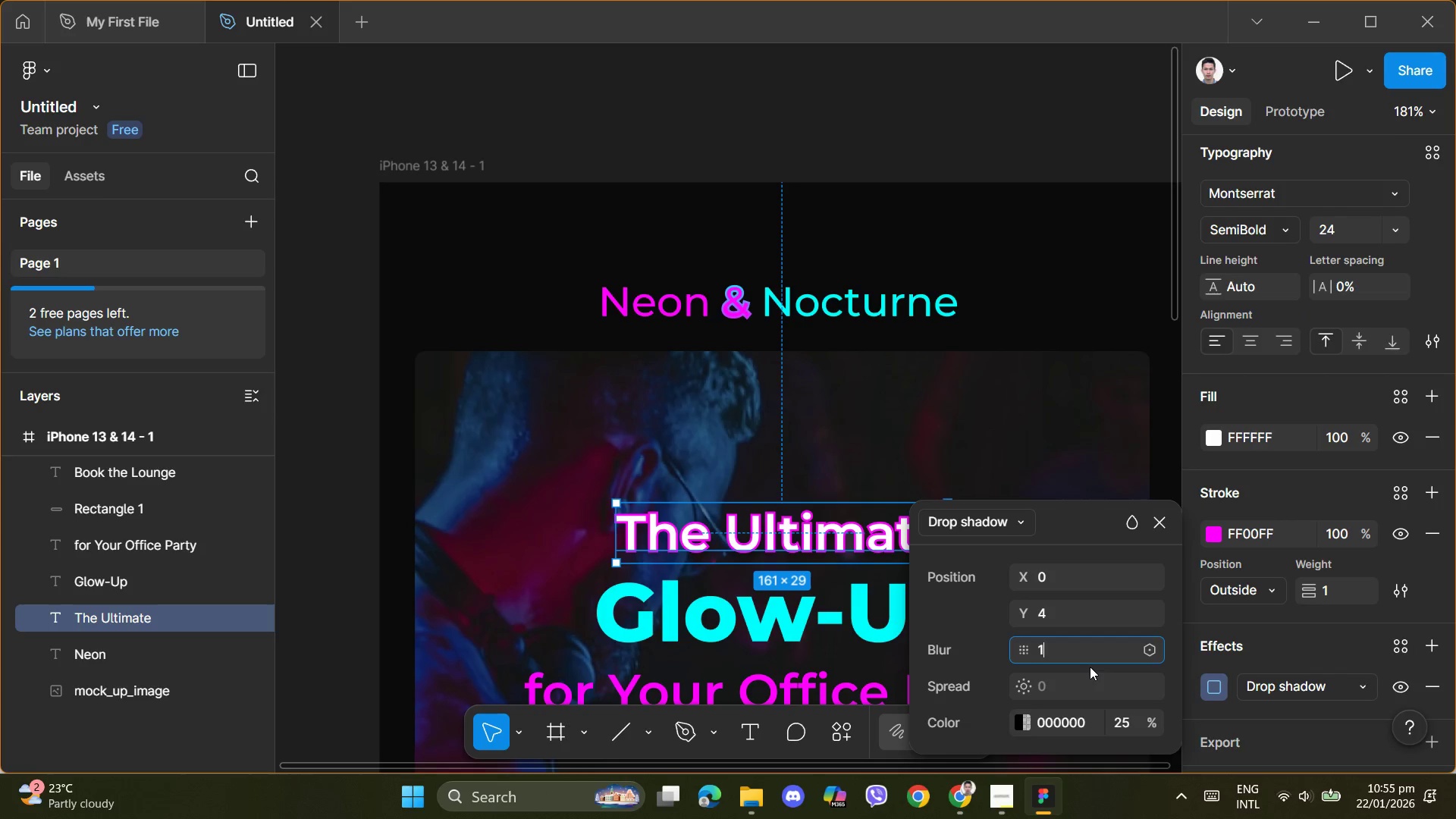 
key(Numpad0)
 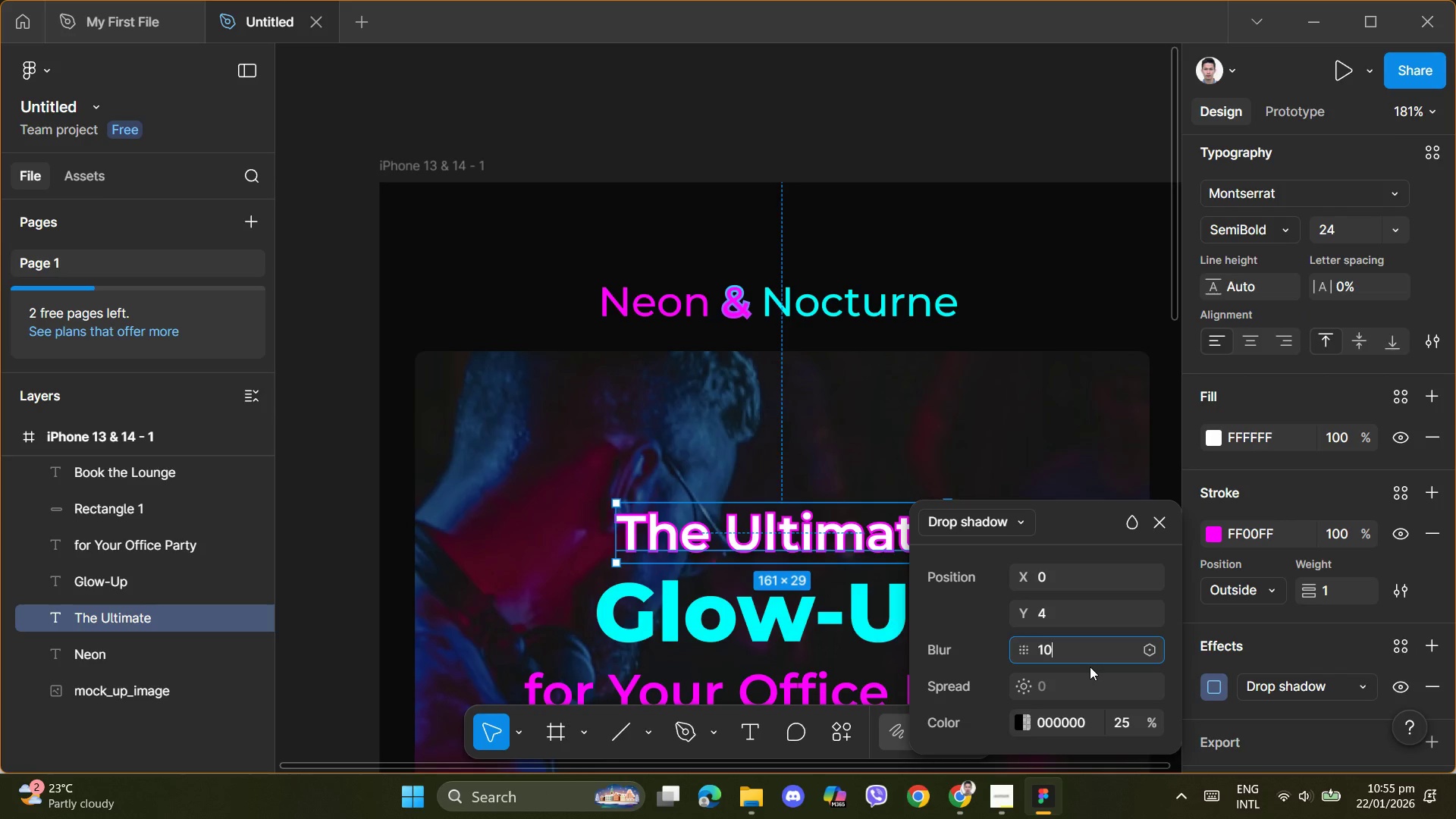 
key(NumpadEnter)
 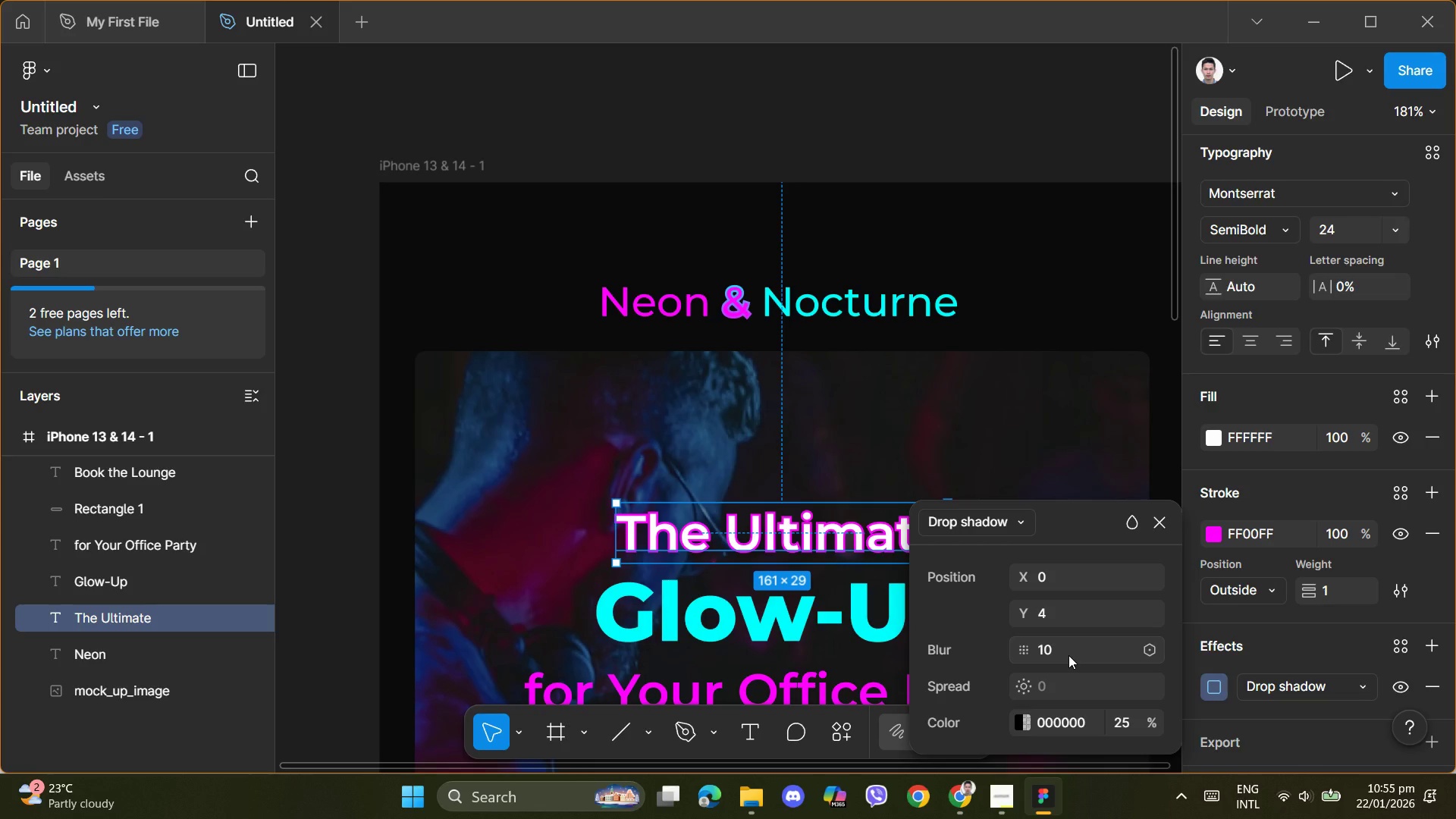 
left_click([1065, 651])
 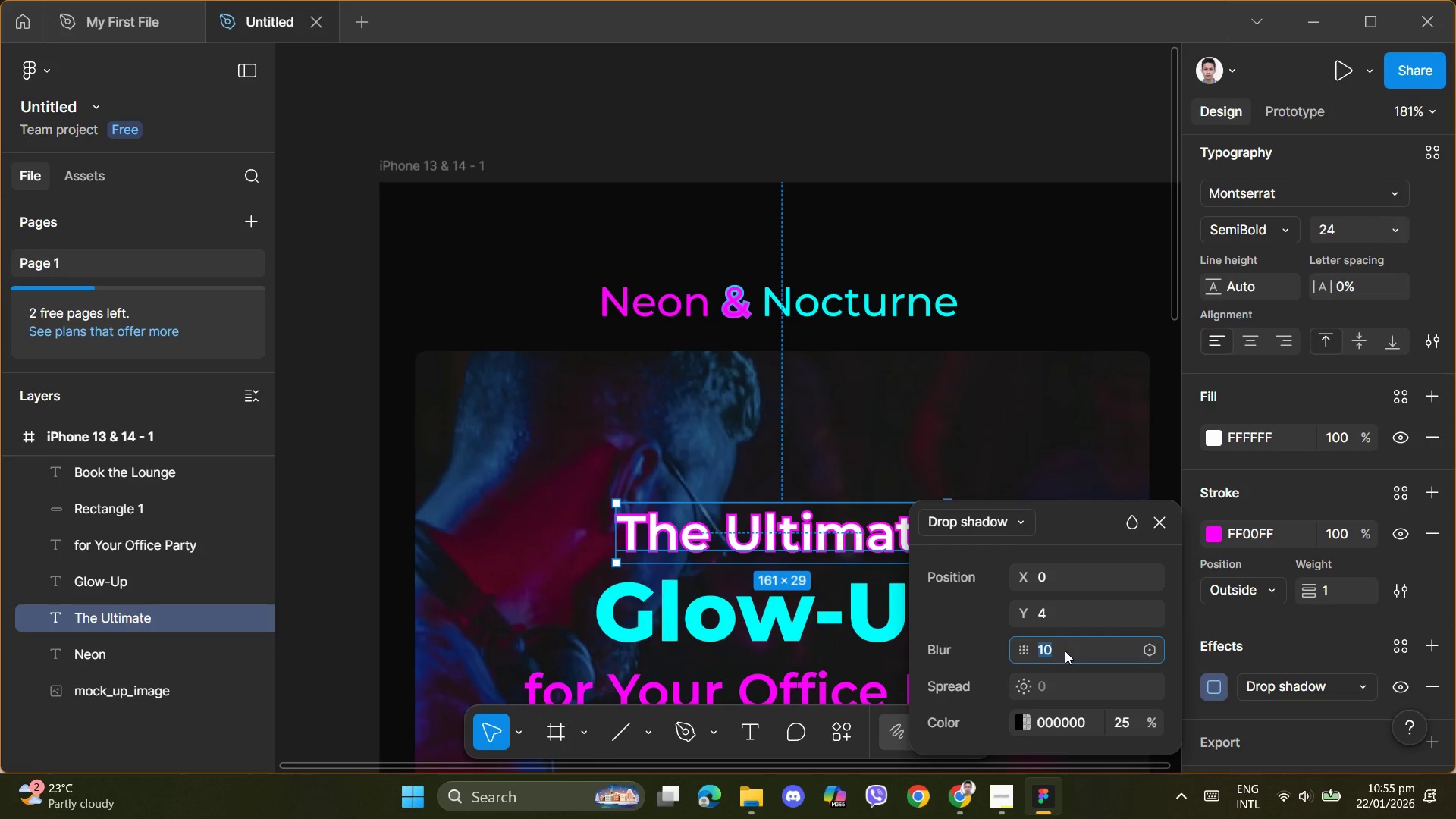 
key(Numpad5)
 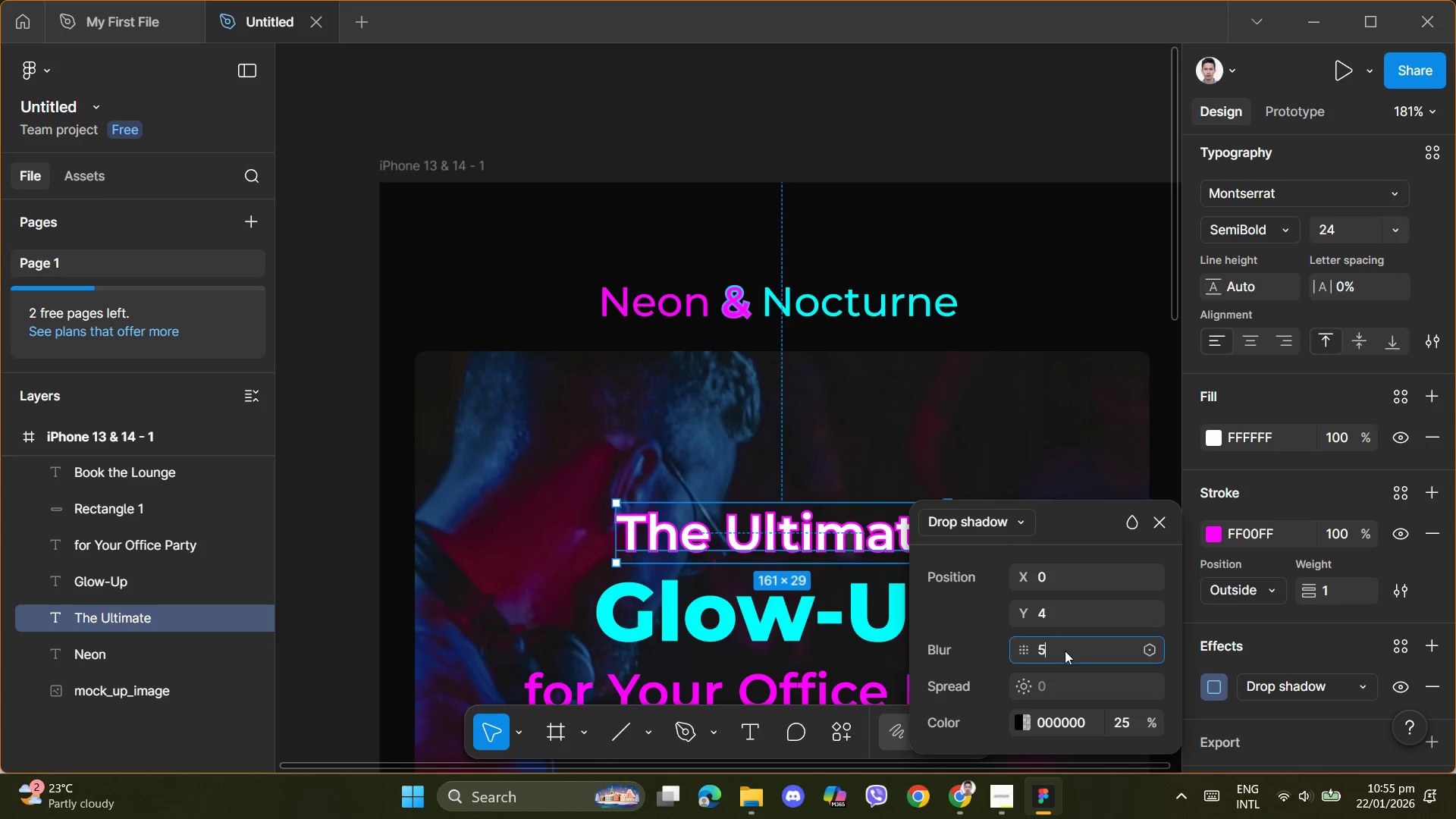 
key(NumpadEnter)
 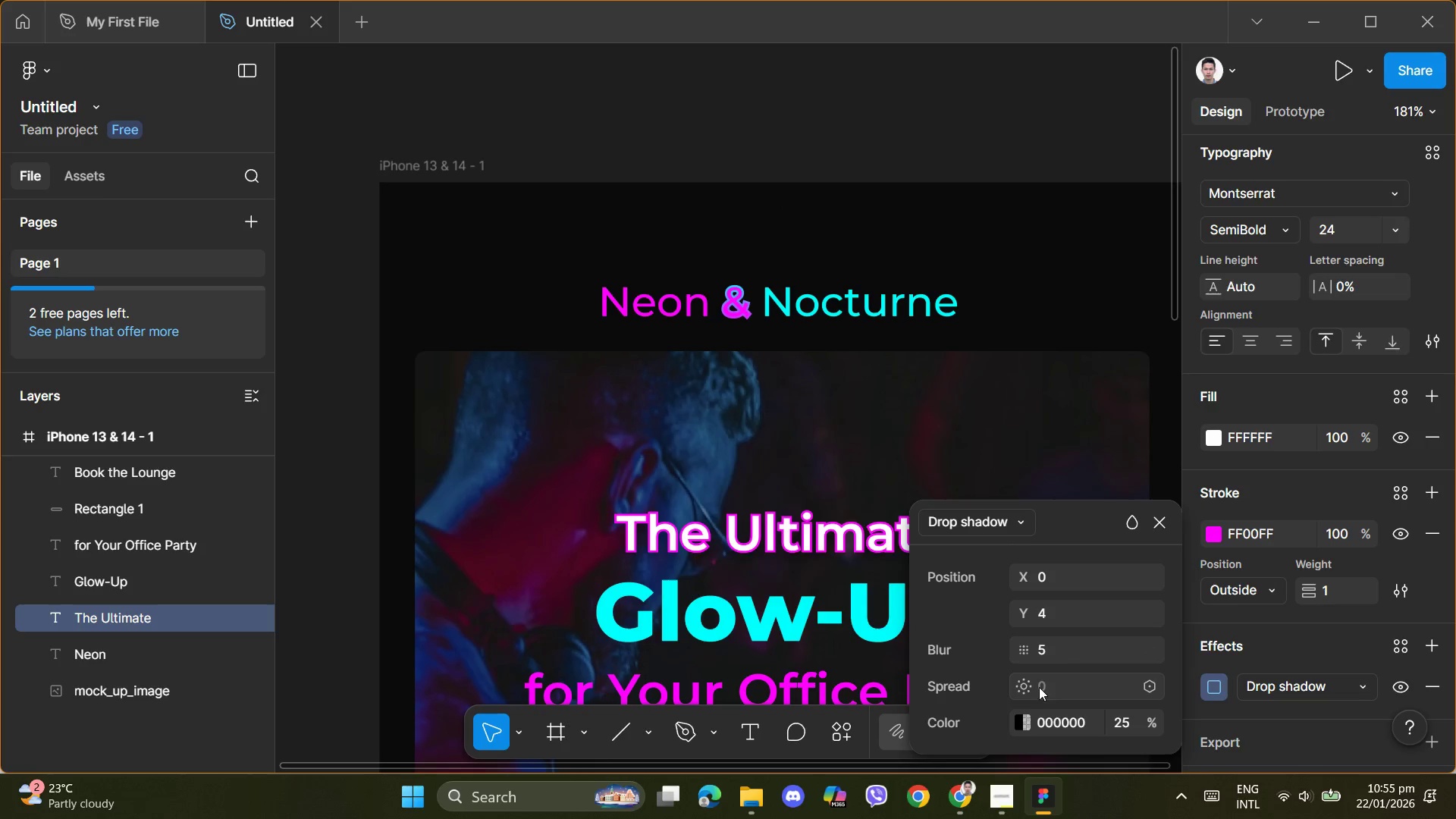 
double_click([1034, 690])
 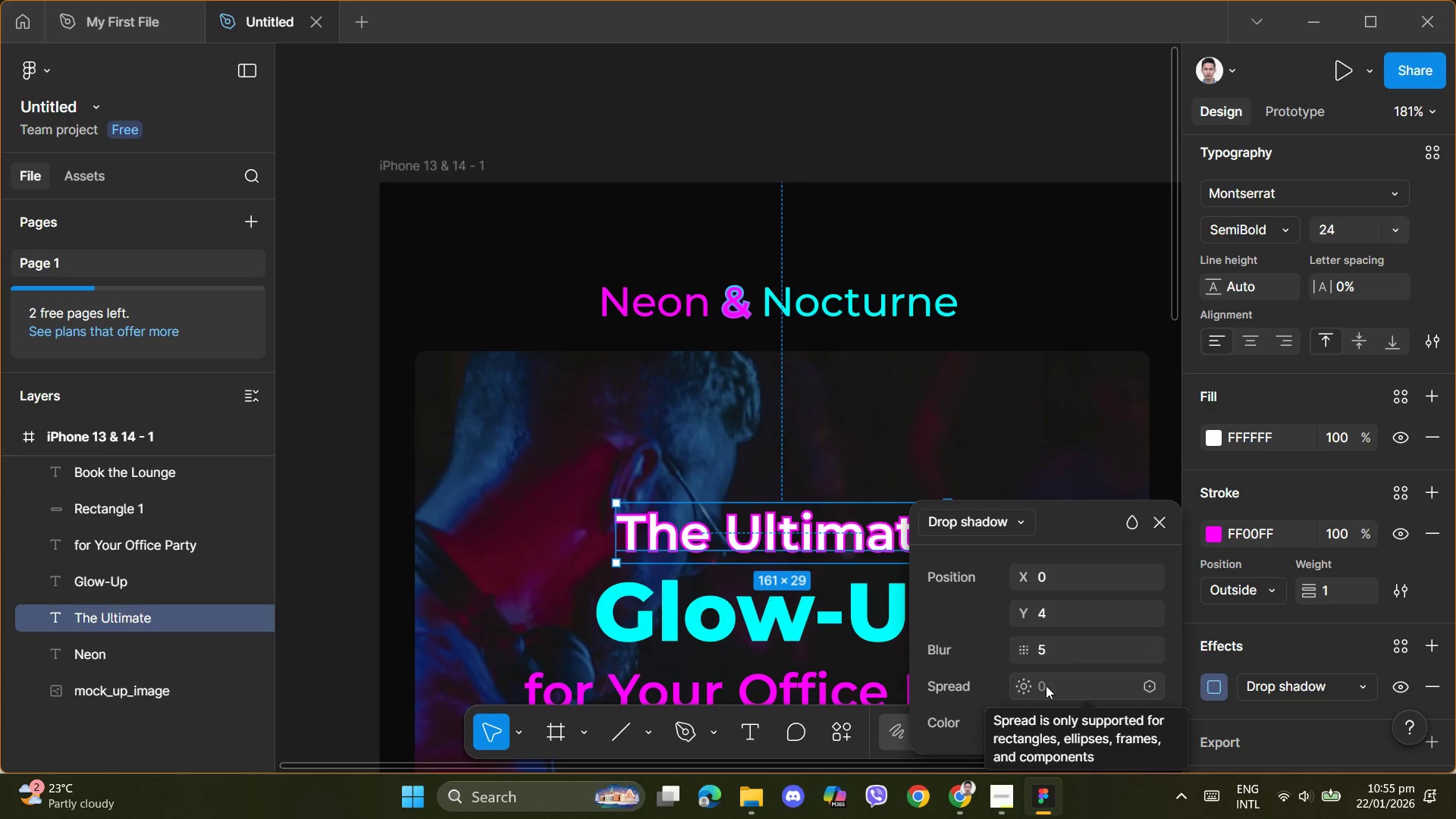 
triple_click([1047, 685])
 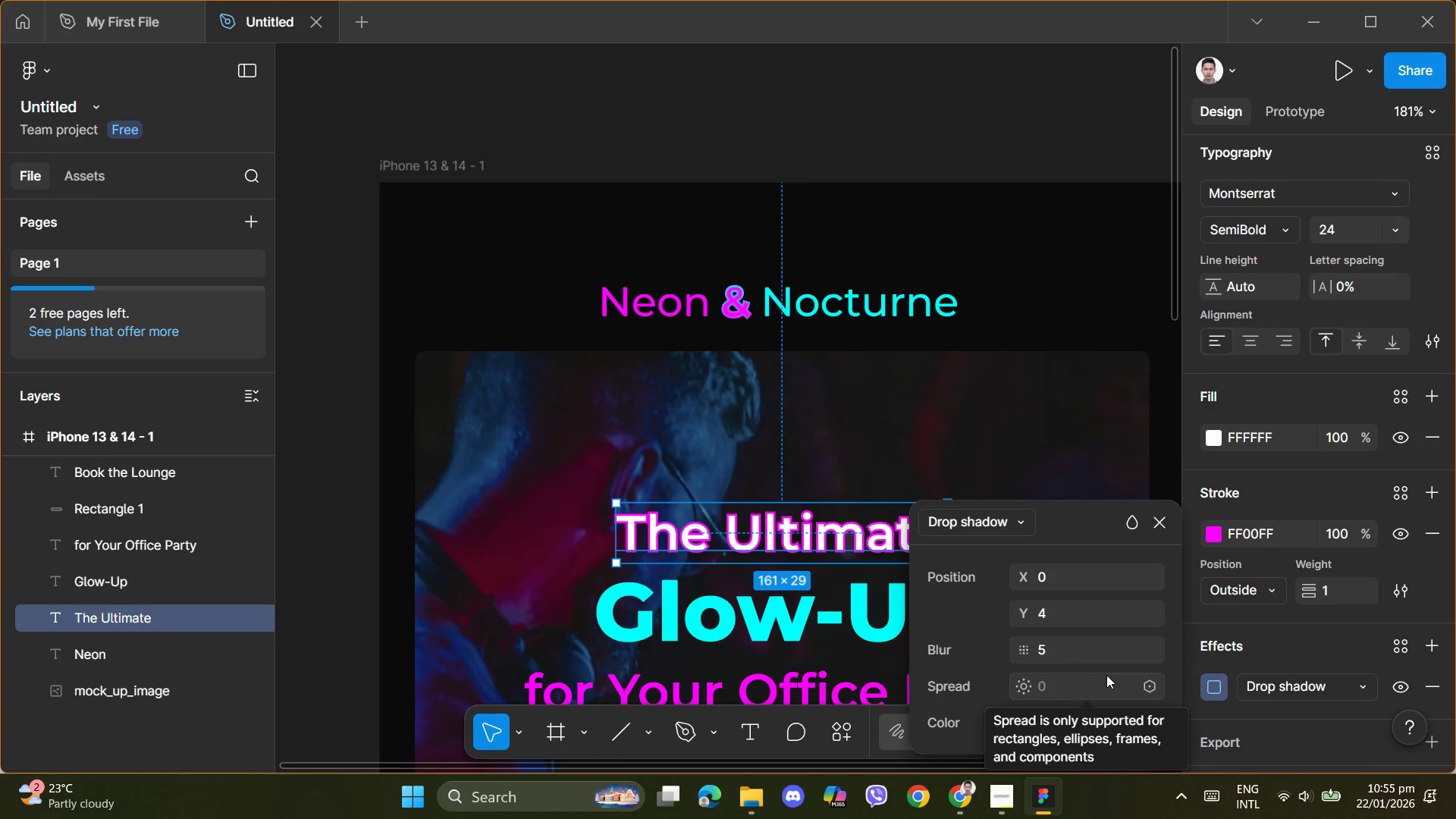 
mouse_move([1121, 685])
 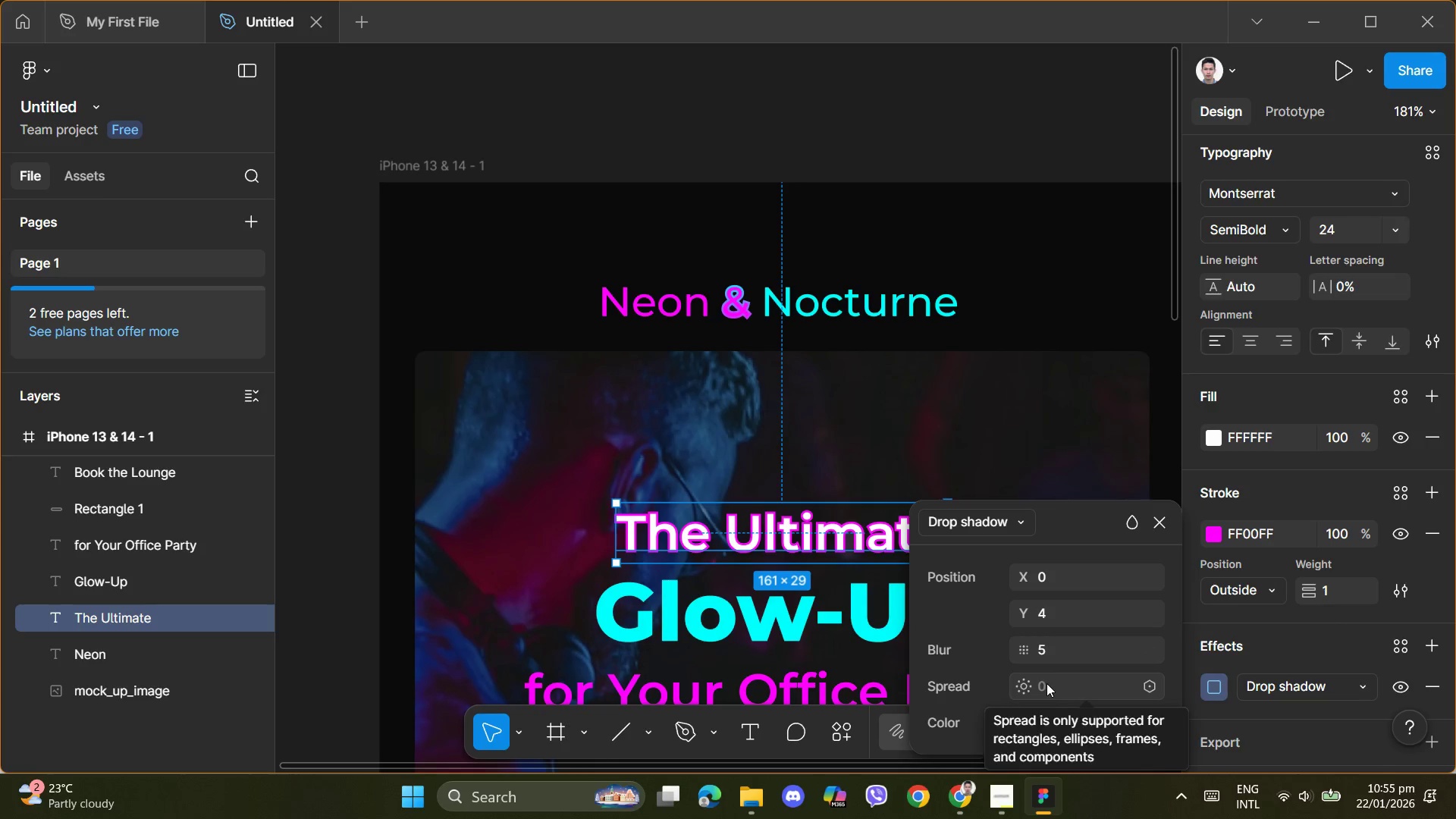 
scroll: coordinate [1046, 683], scroll_direction: down, amount: 1.0
 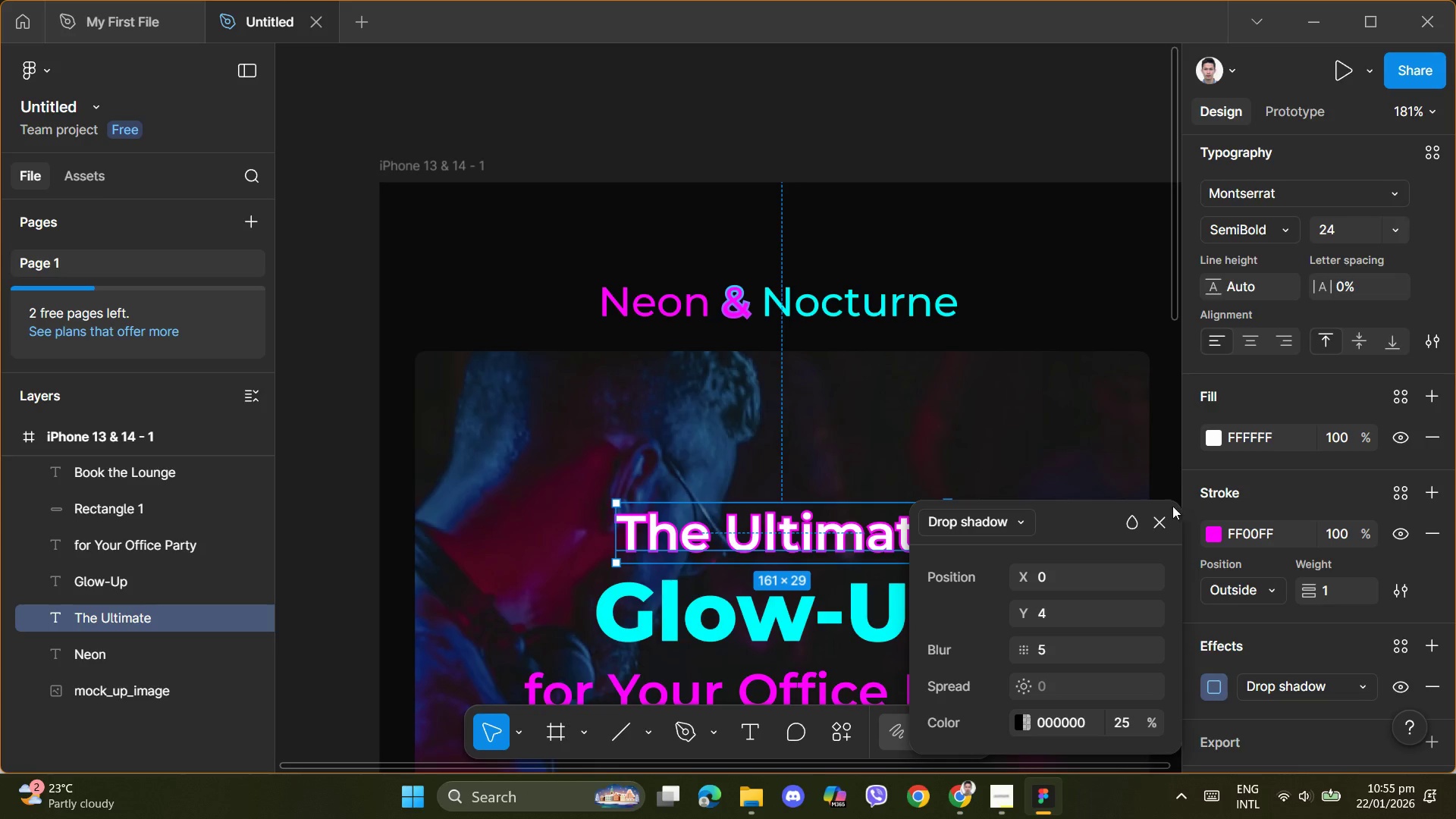 
left_click([1001, 520])
 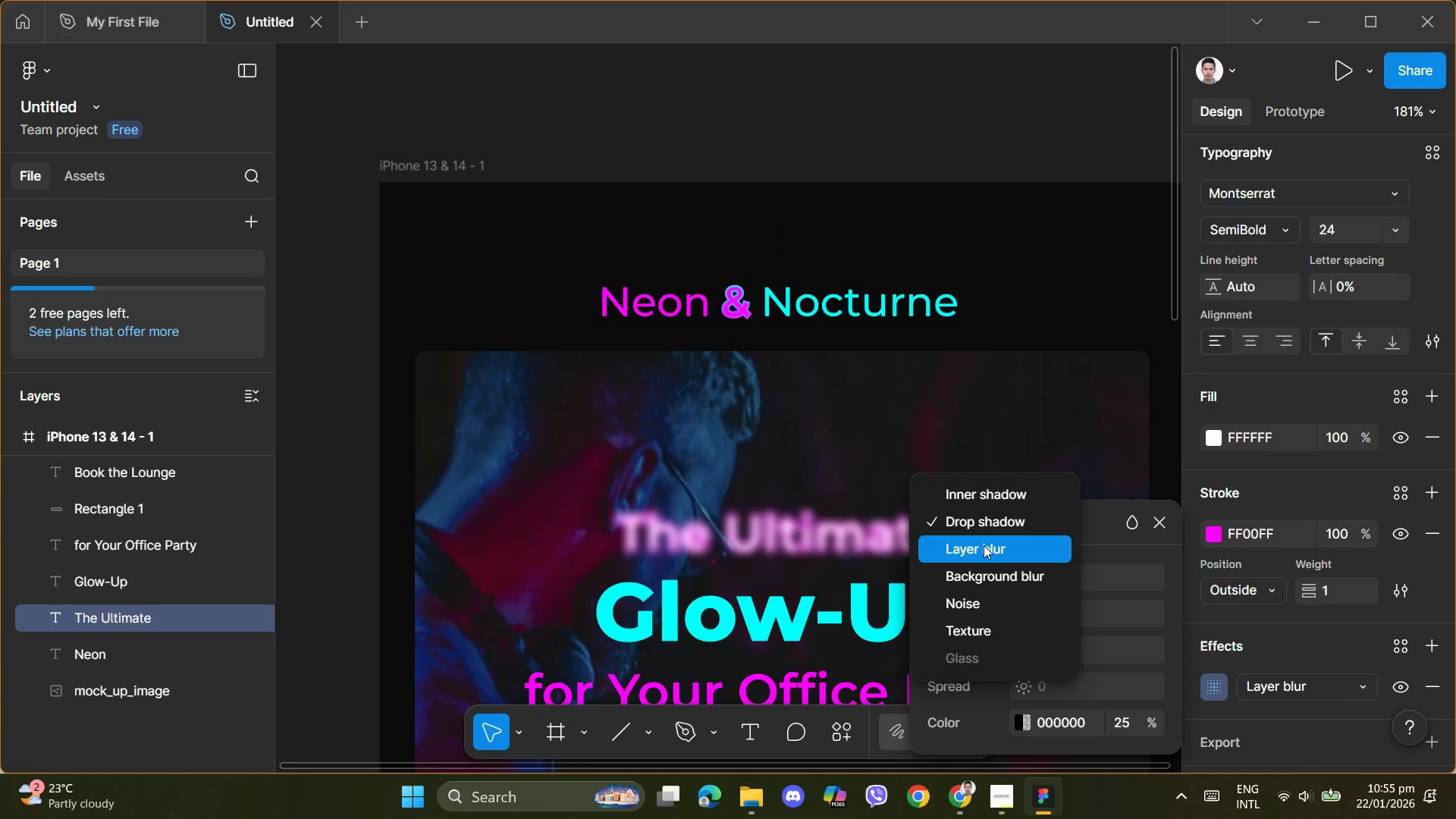 
wait(9.17)
 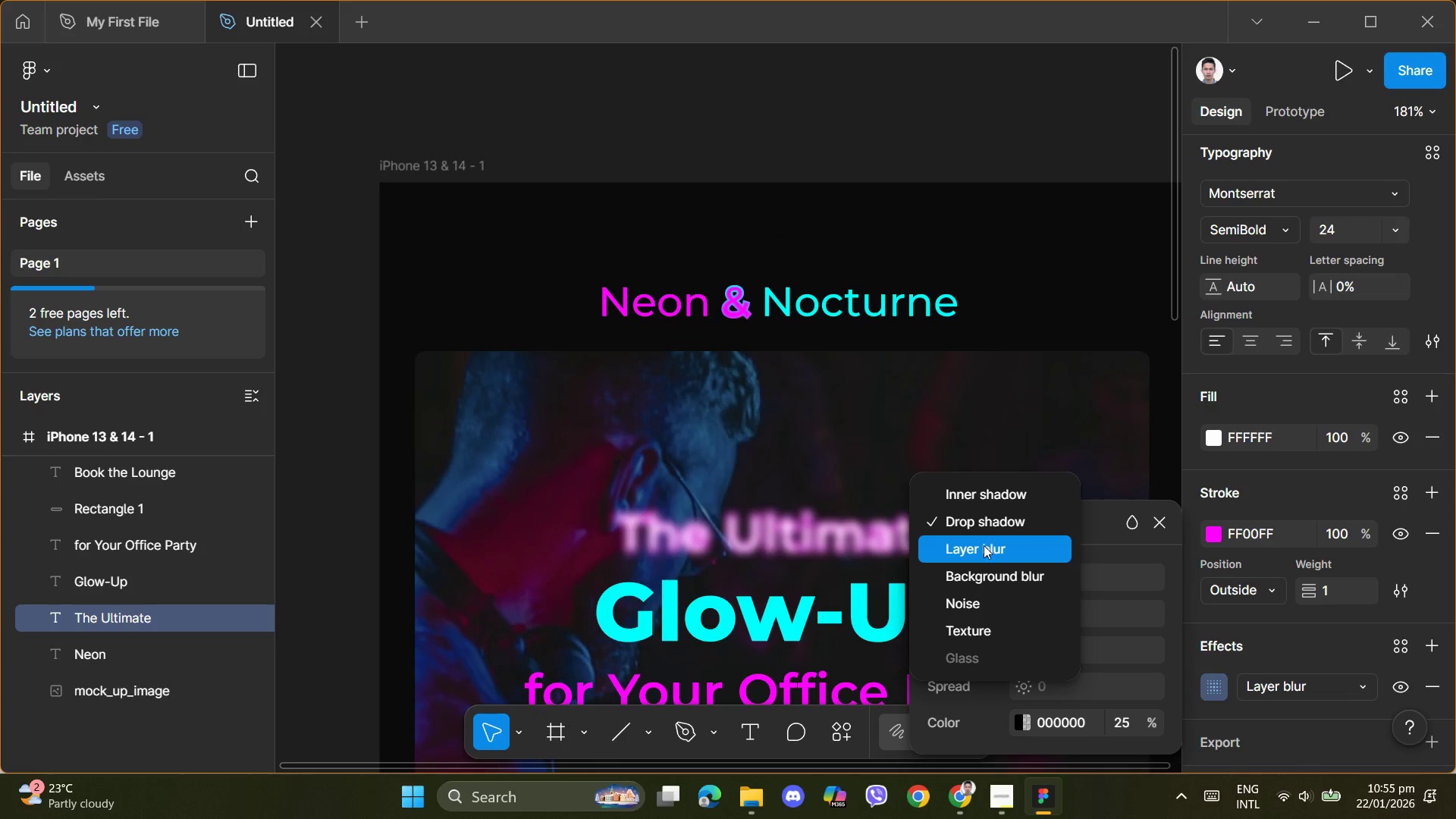 
left_click([976, 555])
 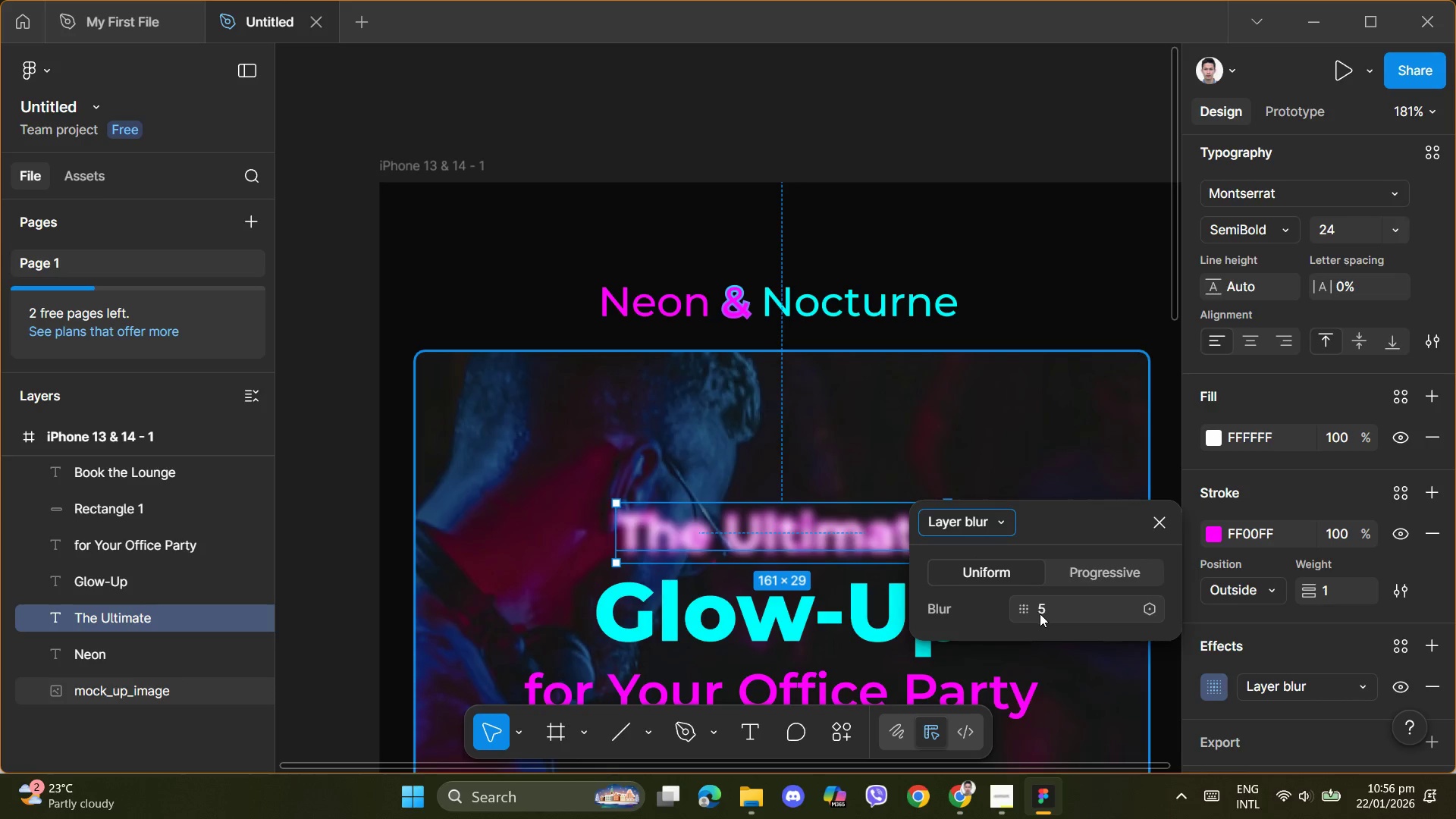 
left_click([1049, 613])
 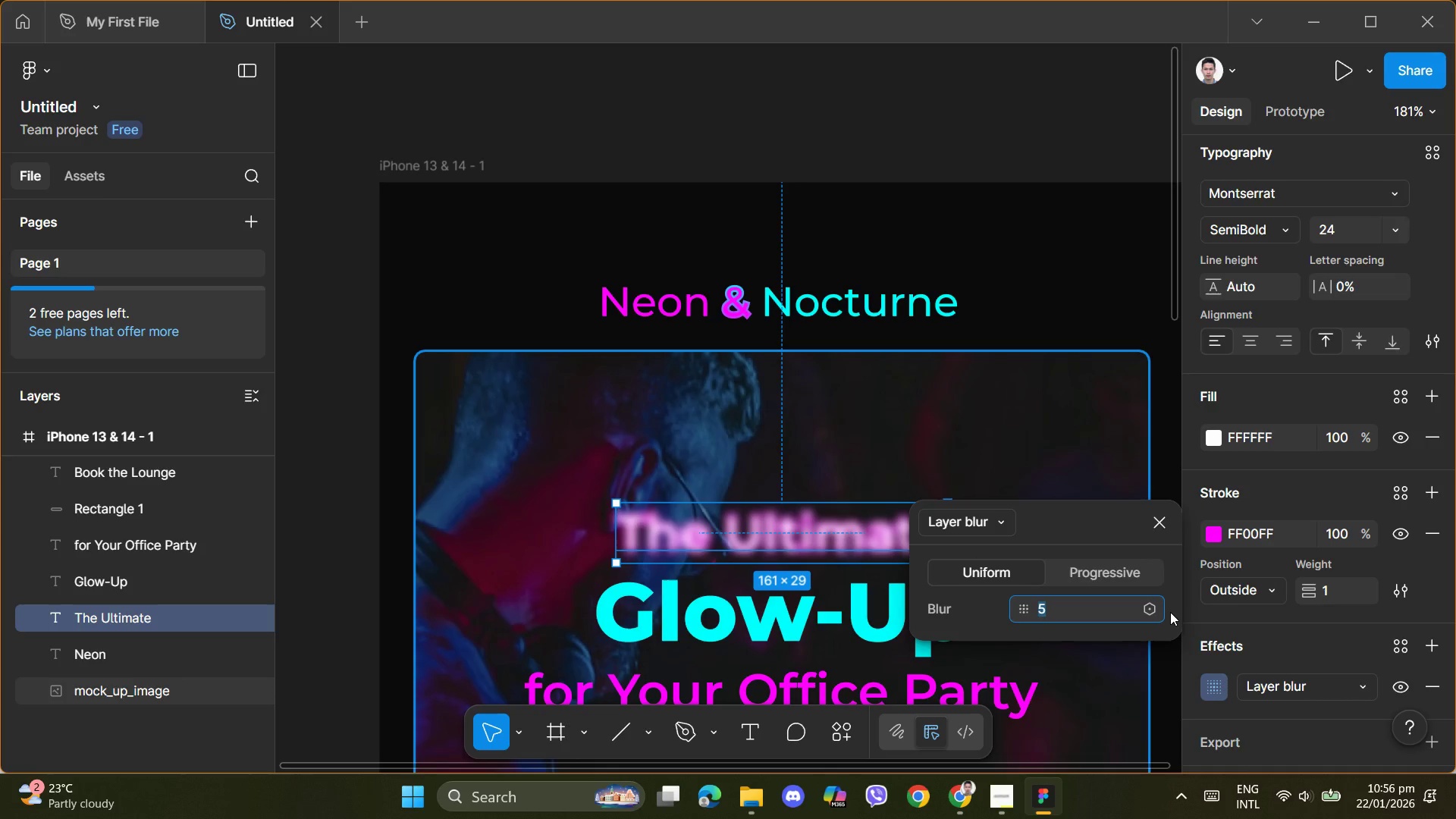 
key(Numpad4)
 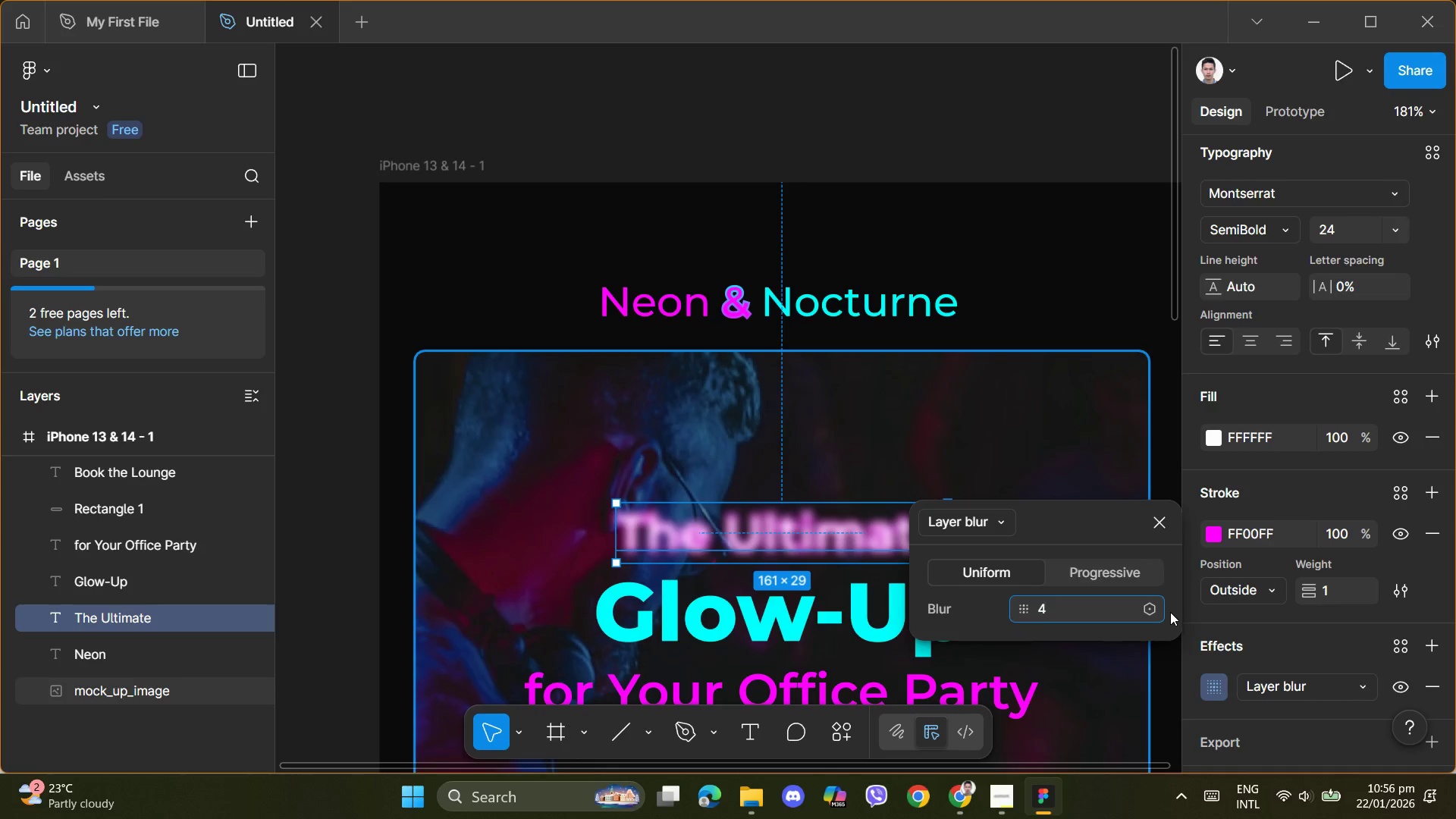 
key(NumpadEnter)
 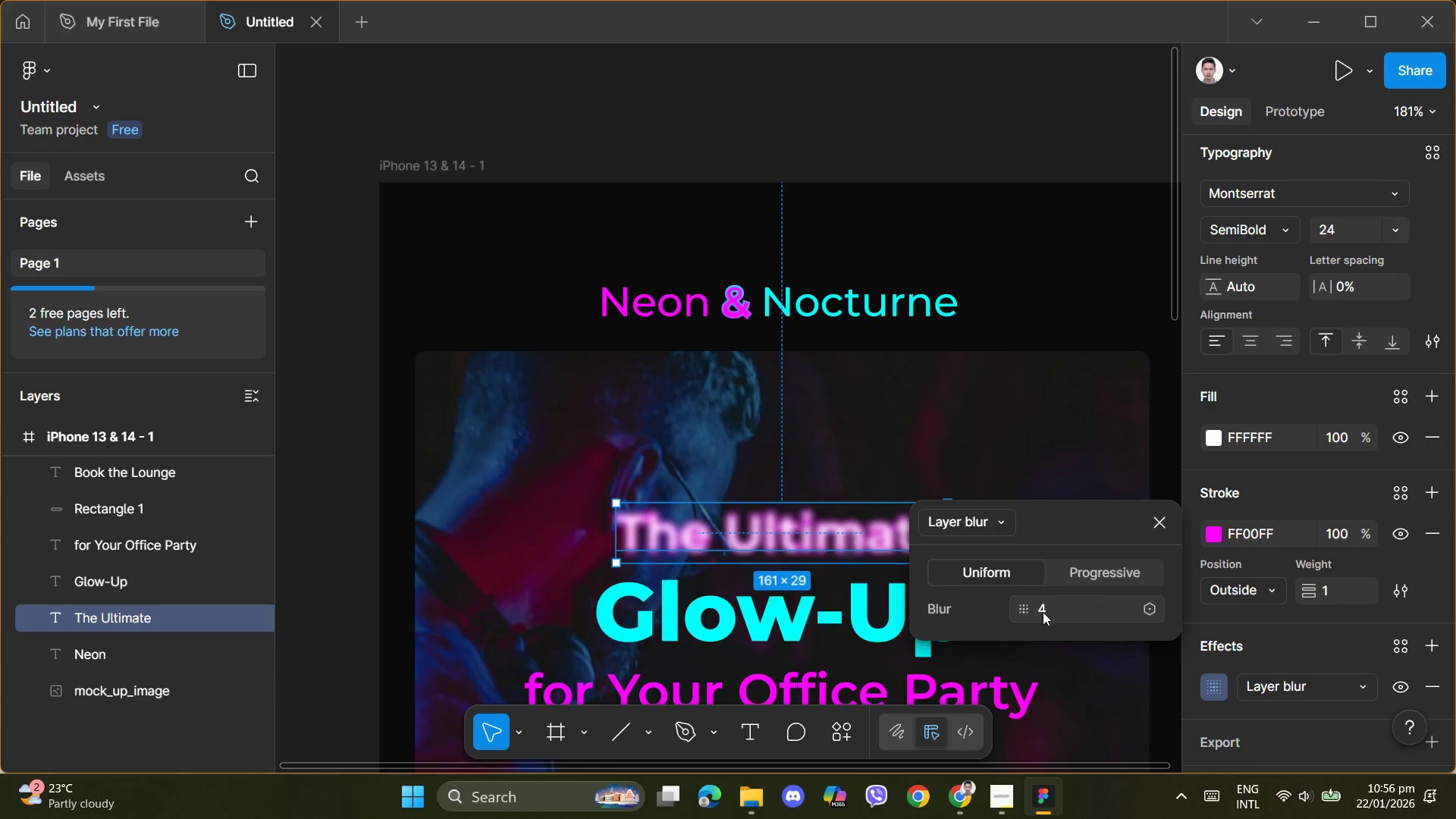 
left_click([1040, 612])
 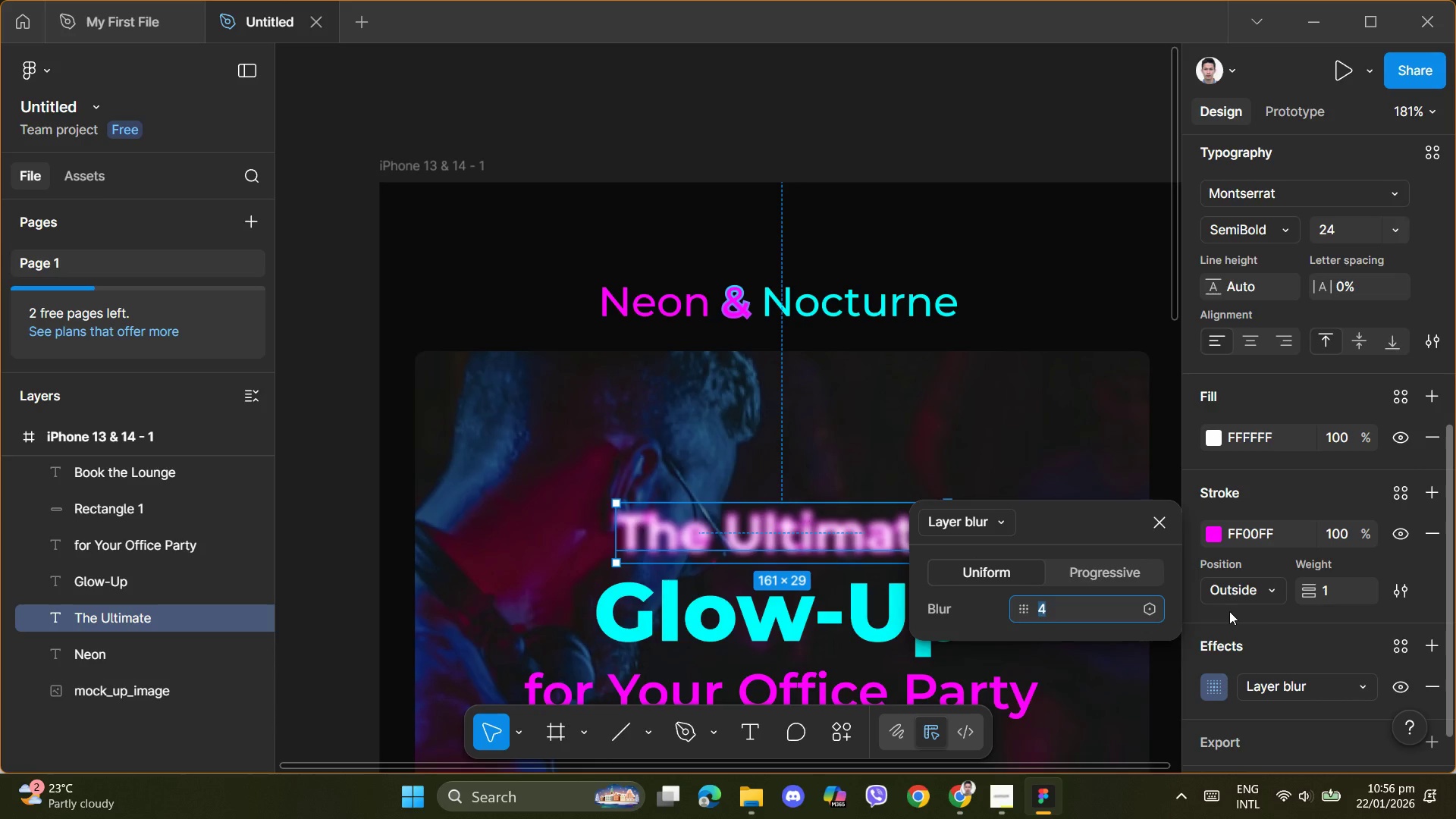 
key(Numpad3)
 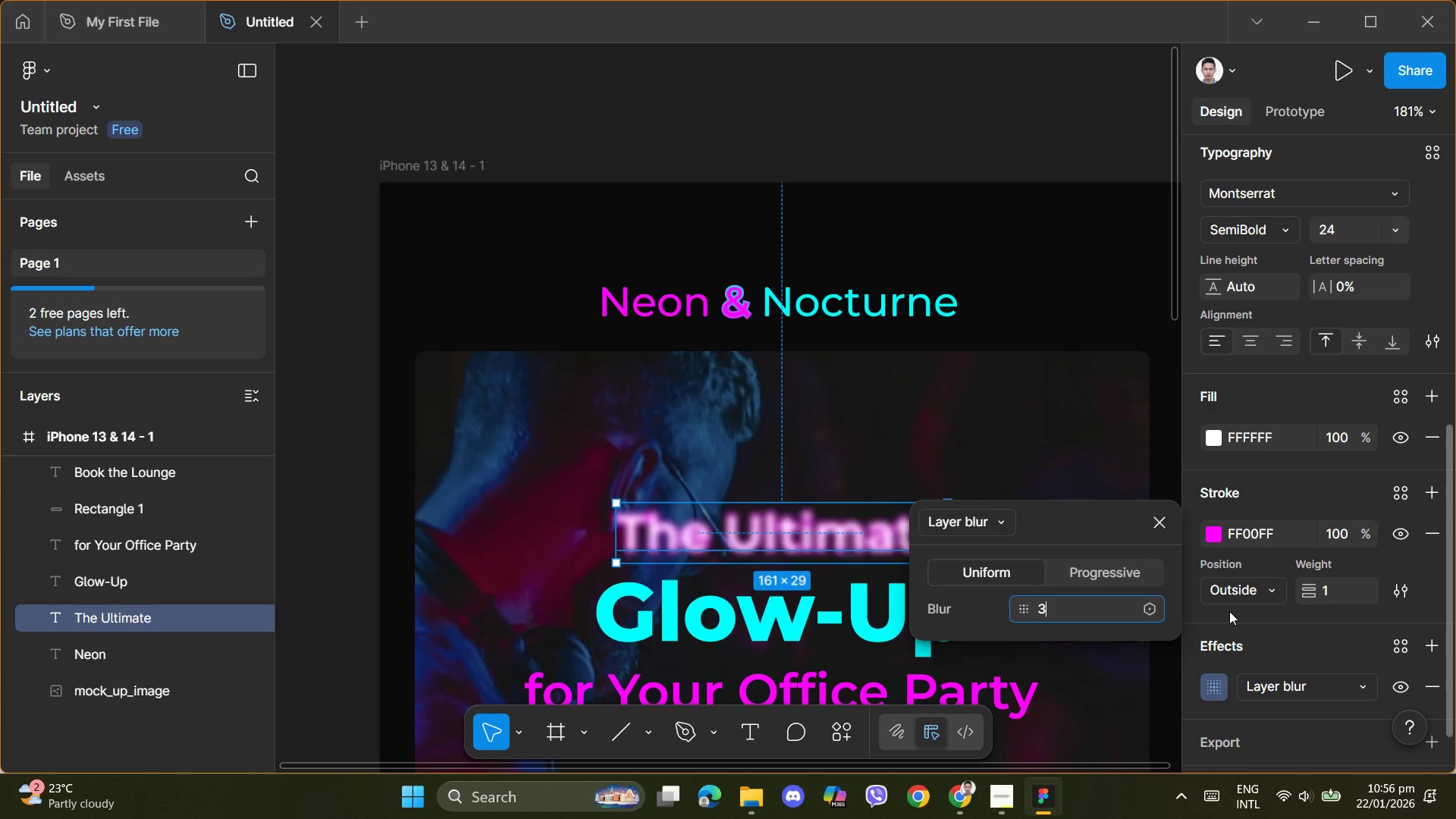 
key(NumpadEnter)
 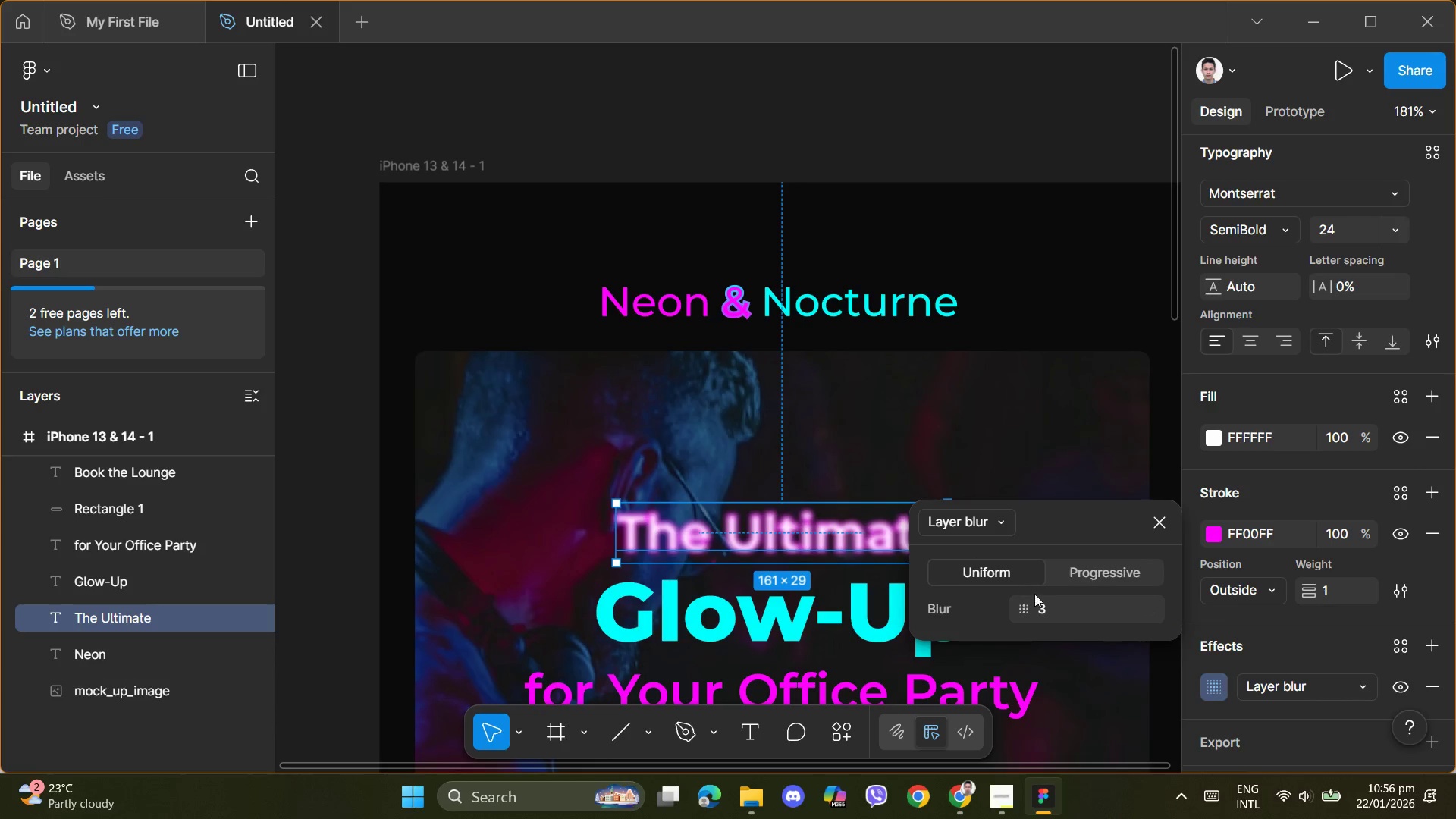 
left_click([1043, 607])
 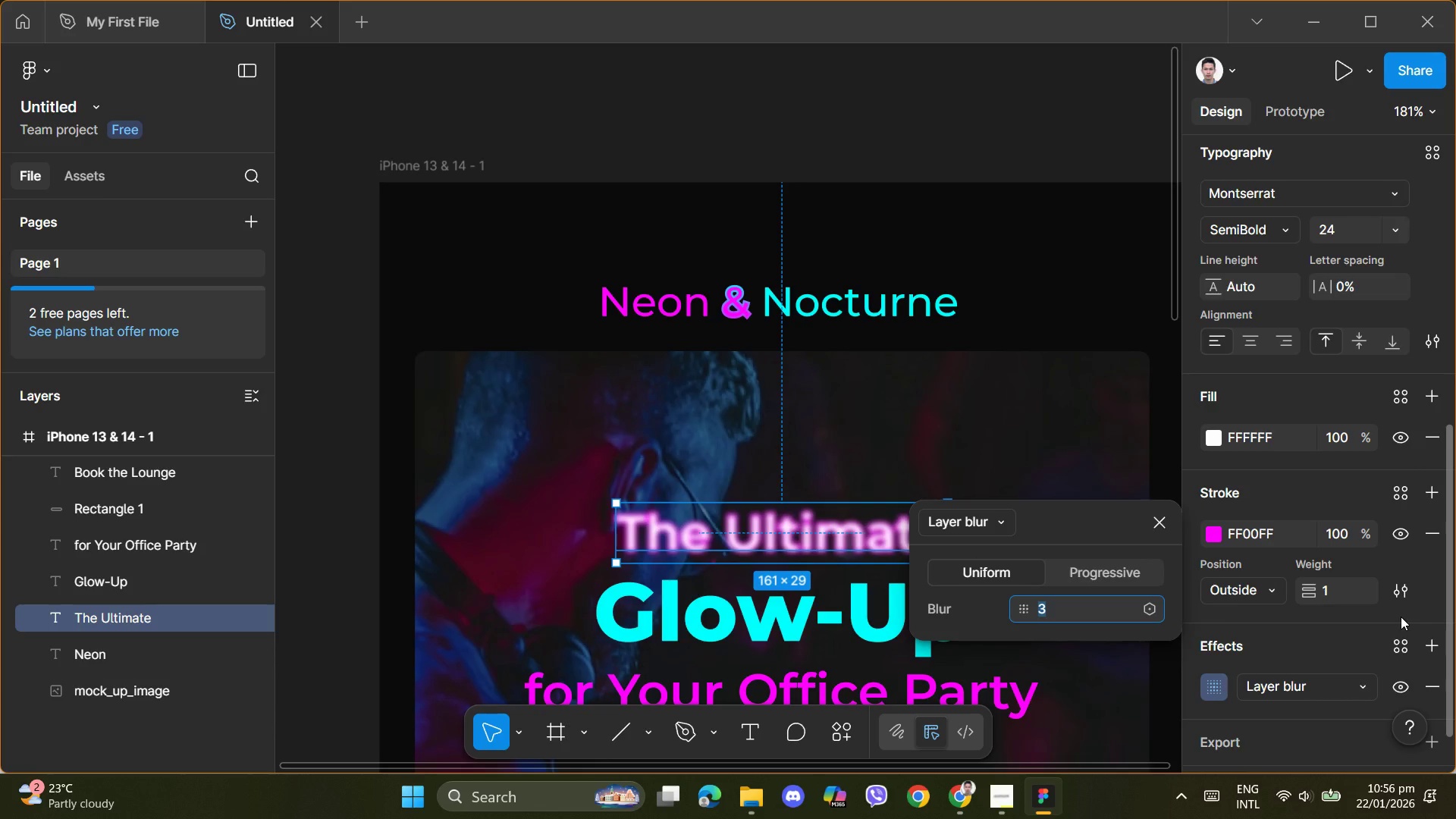 
key(Numpad2)
 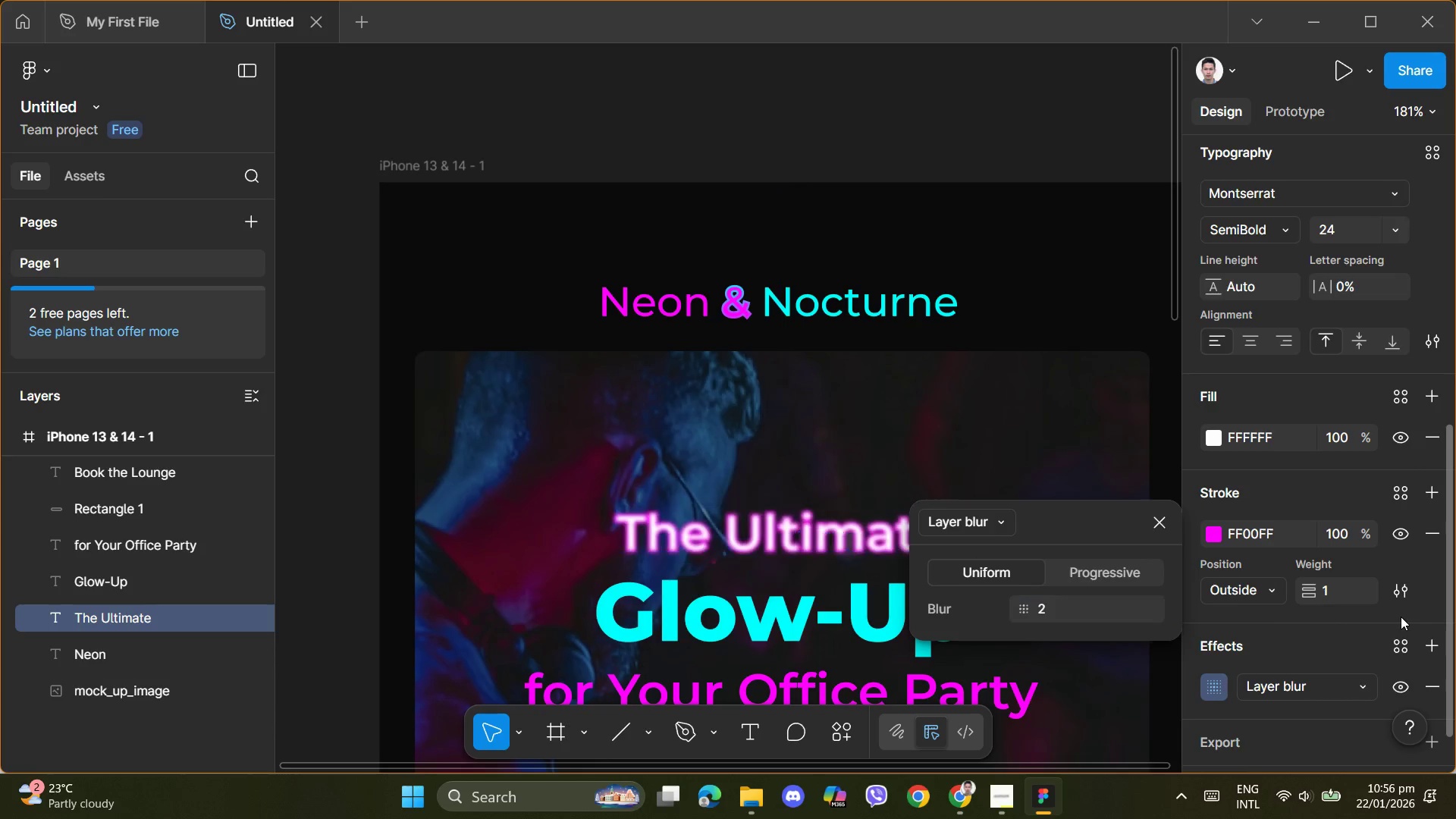 
key(NumpadEnter)
 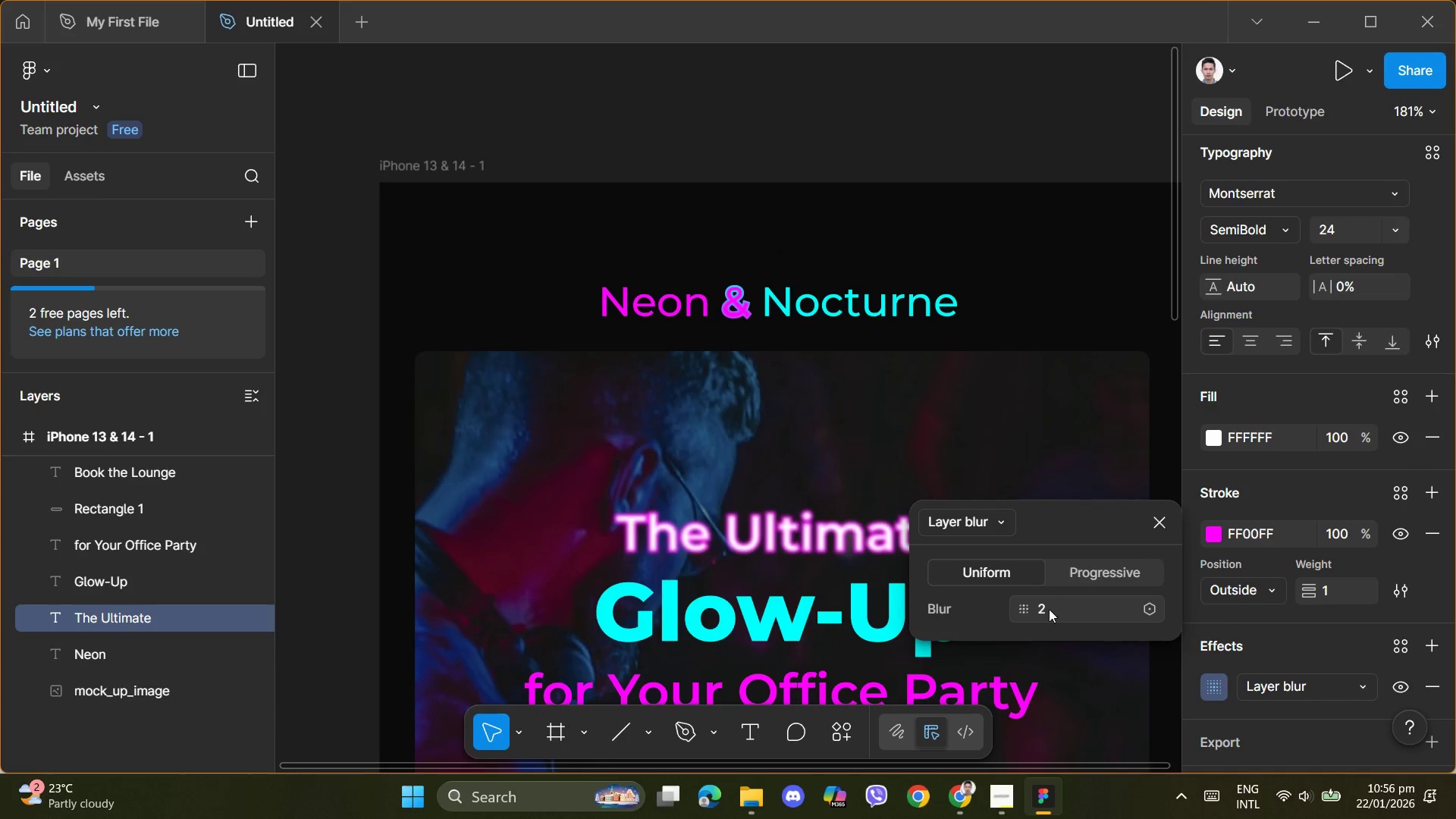 
left_click([1041, 608])
 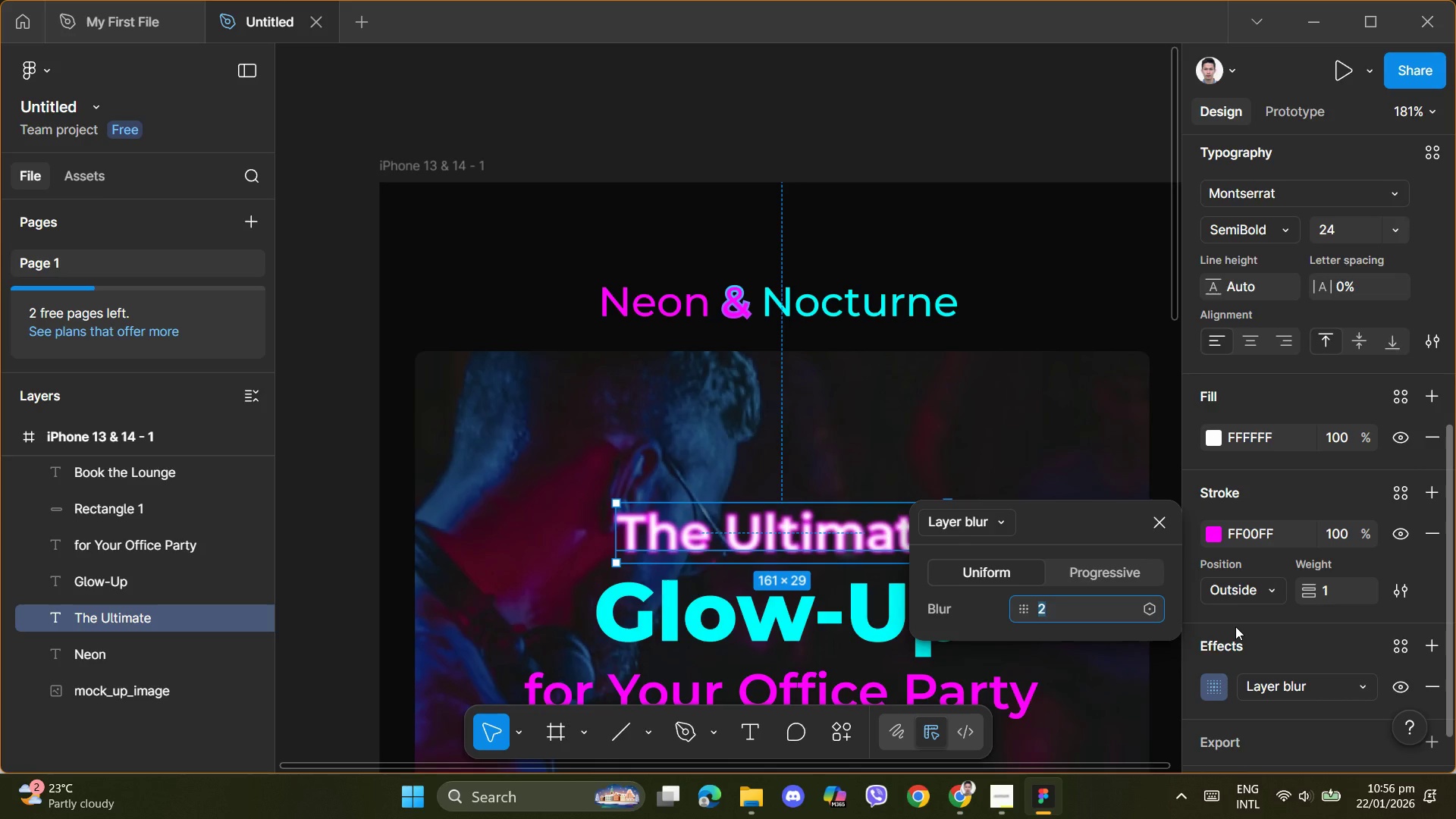 
key(Numpad1)
 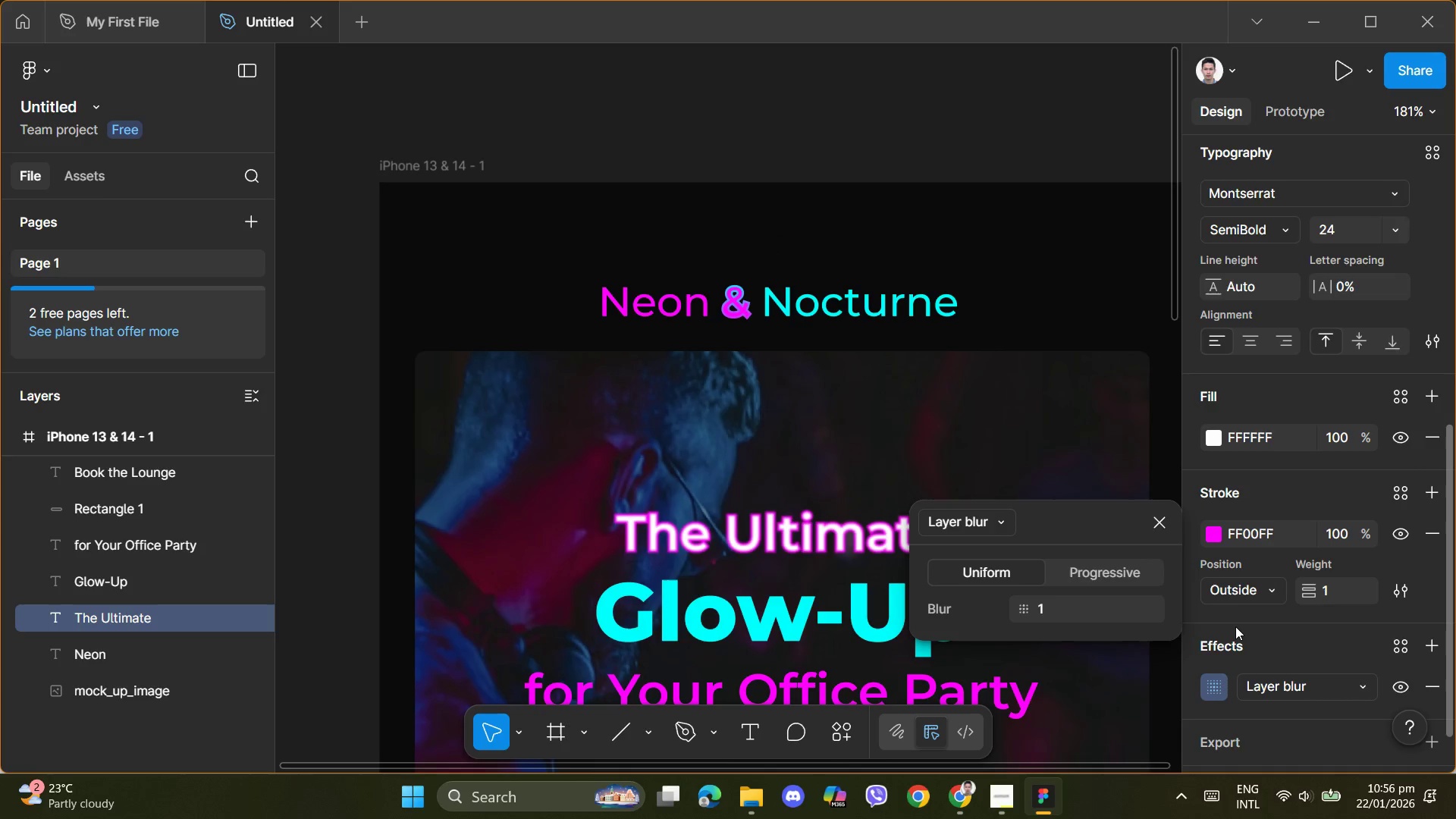 
key(NumpadEnter)
 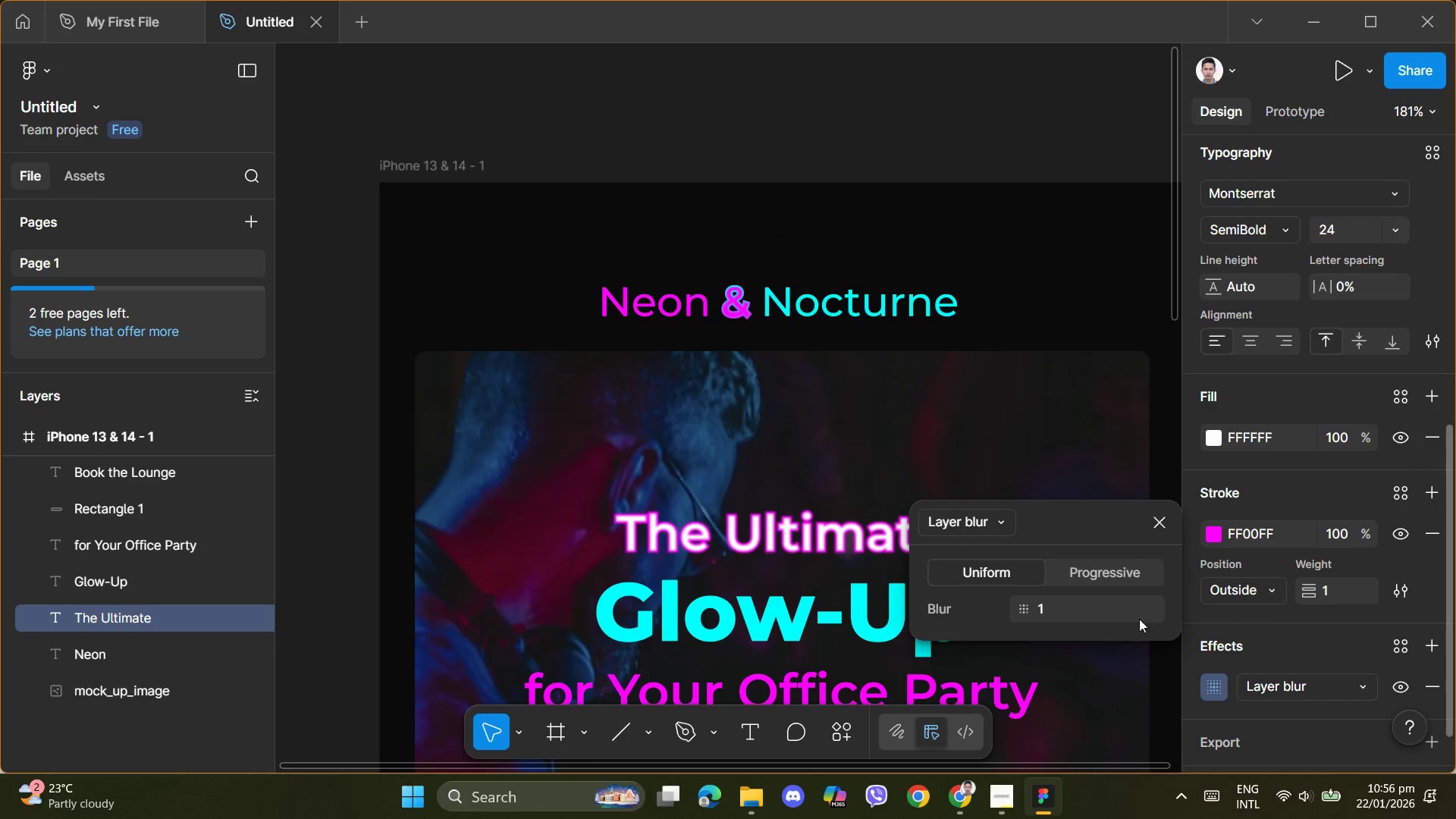 
scroll: coordinate [1085, 629], scroll_direction: down, amount: 2.0
 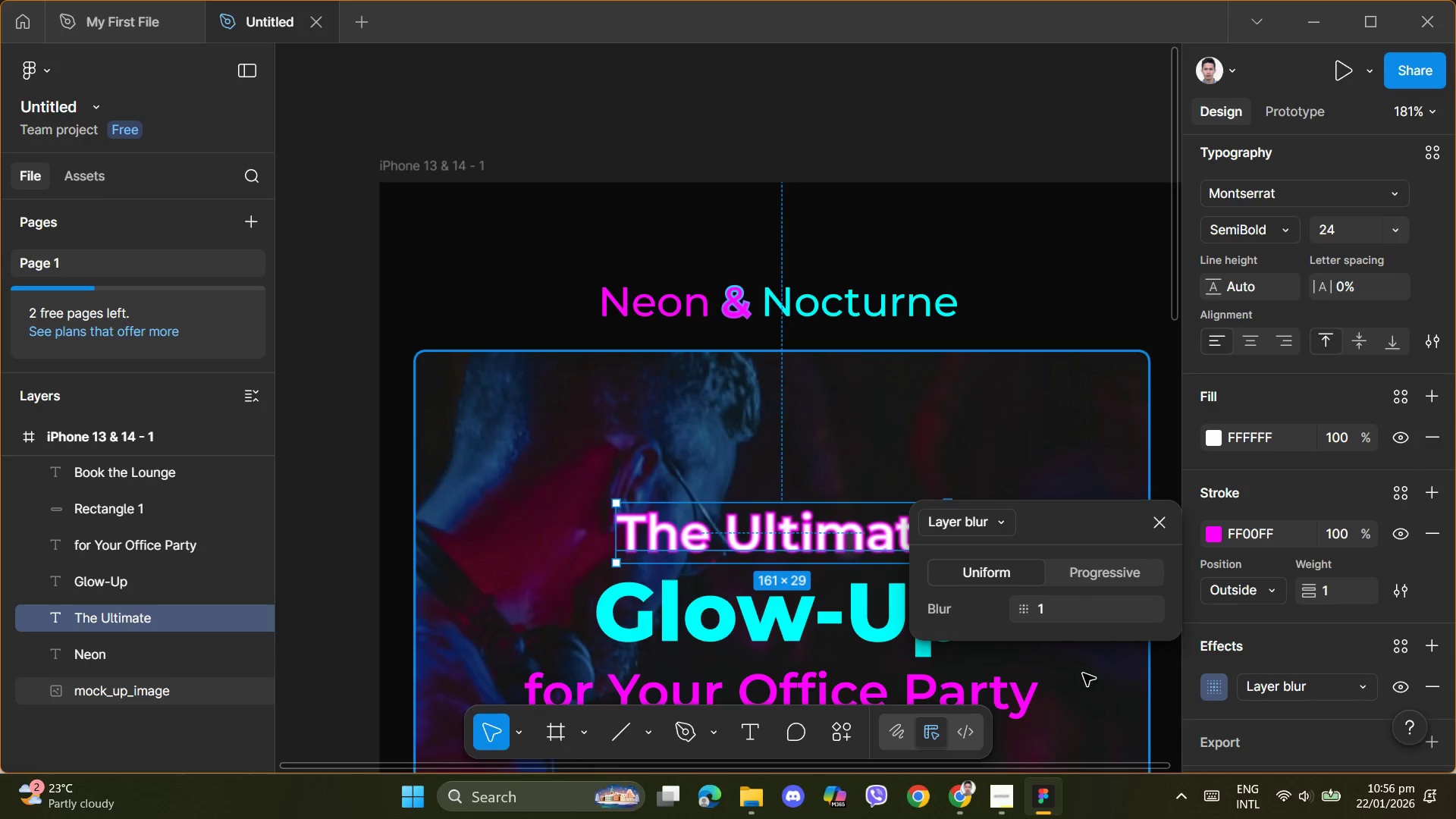 
left_click([1096, 685])
 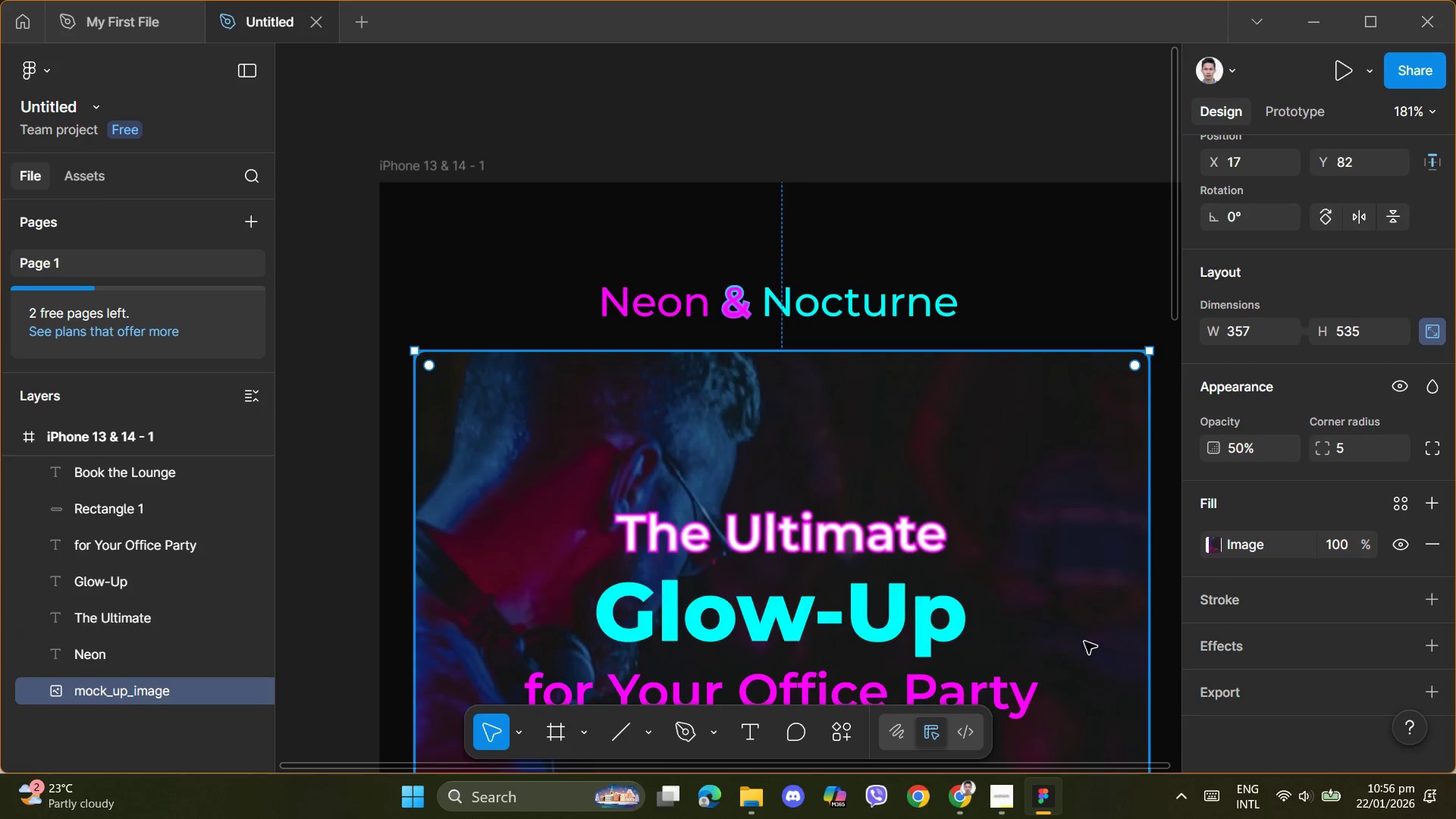 
scroll: coordinate [1078, 635], scroll_direction: down, amount: 7.0
 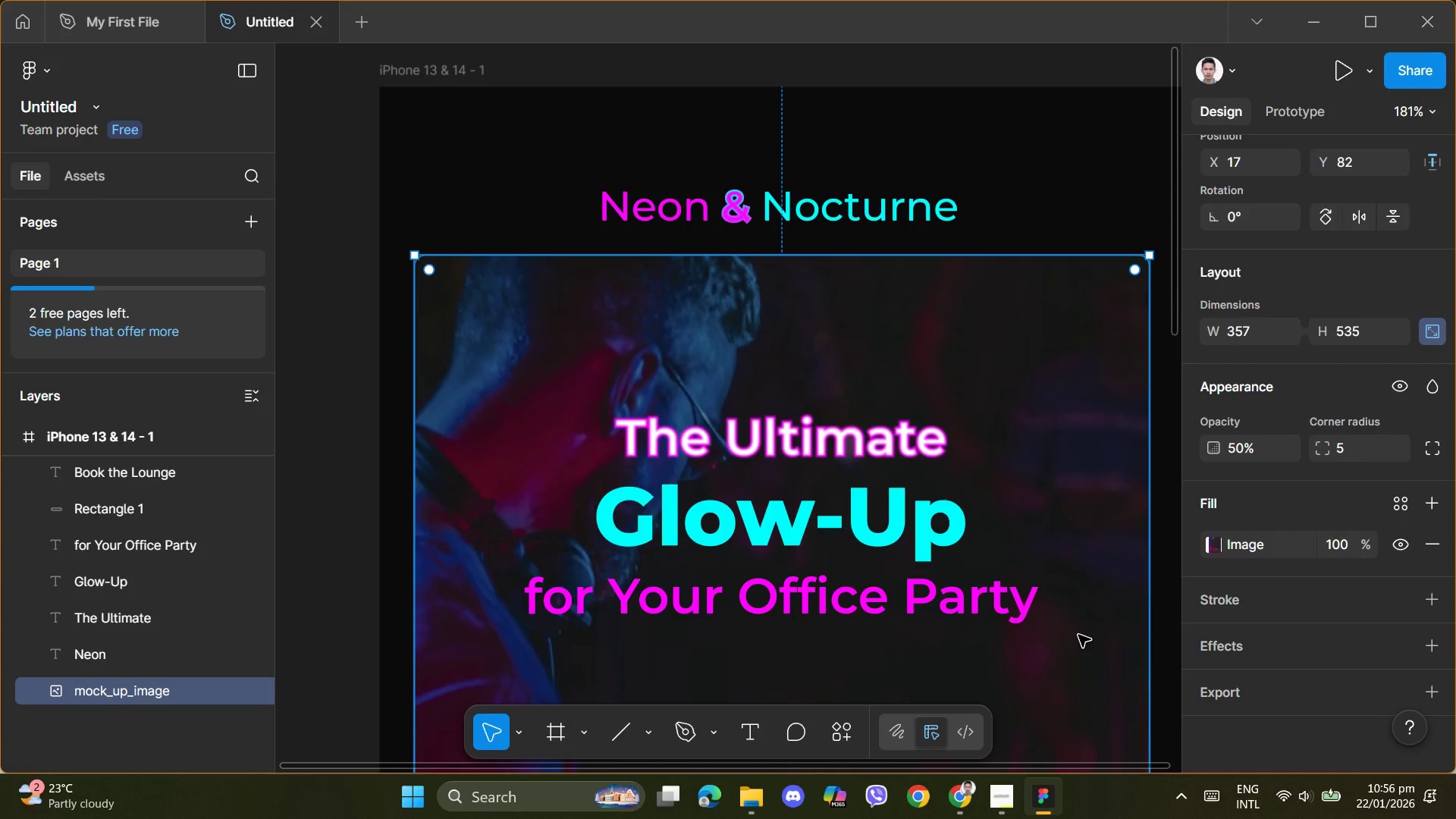 
scroll: coordinate [1078, 635], scroll_direction: up, amount: 1.0
 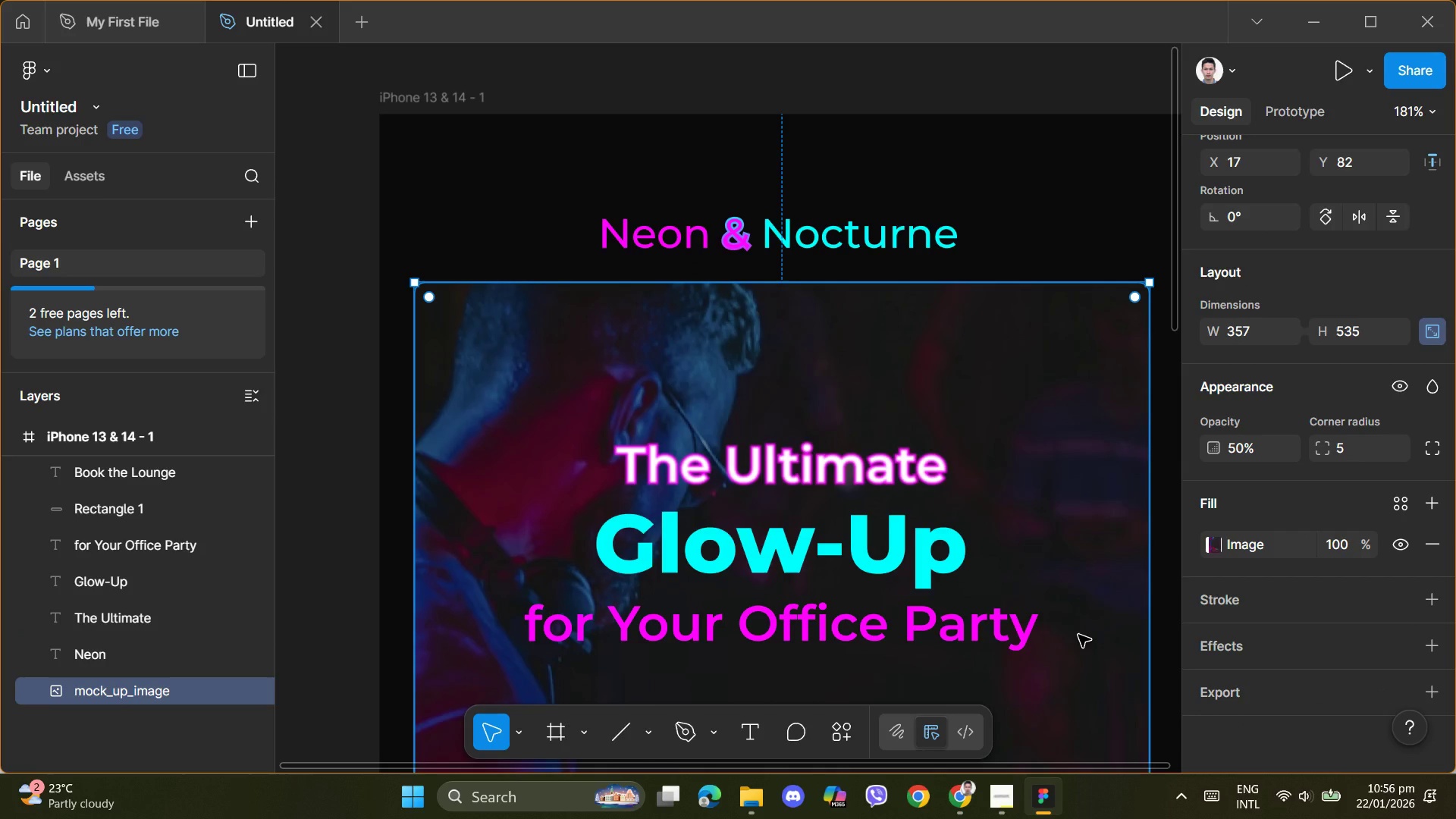 
scroll: coordinate [1078, 635], scroll_direction: down, amount: 4.0
 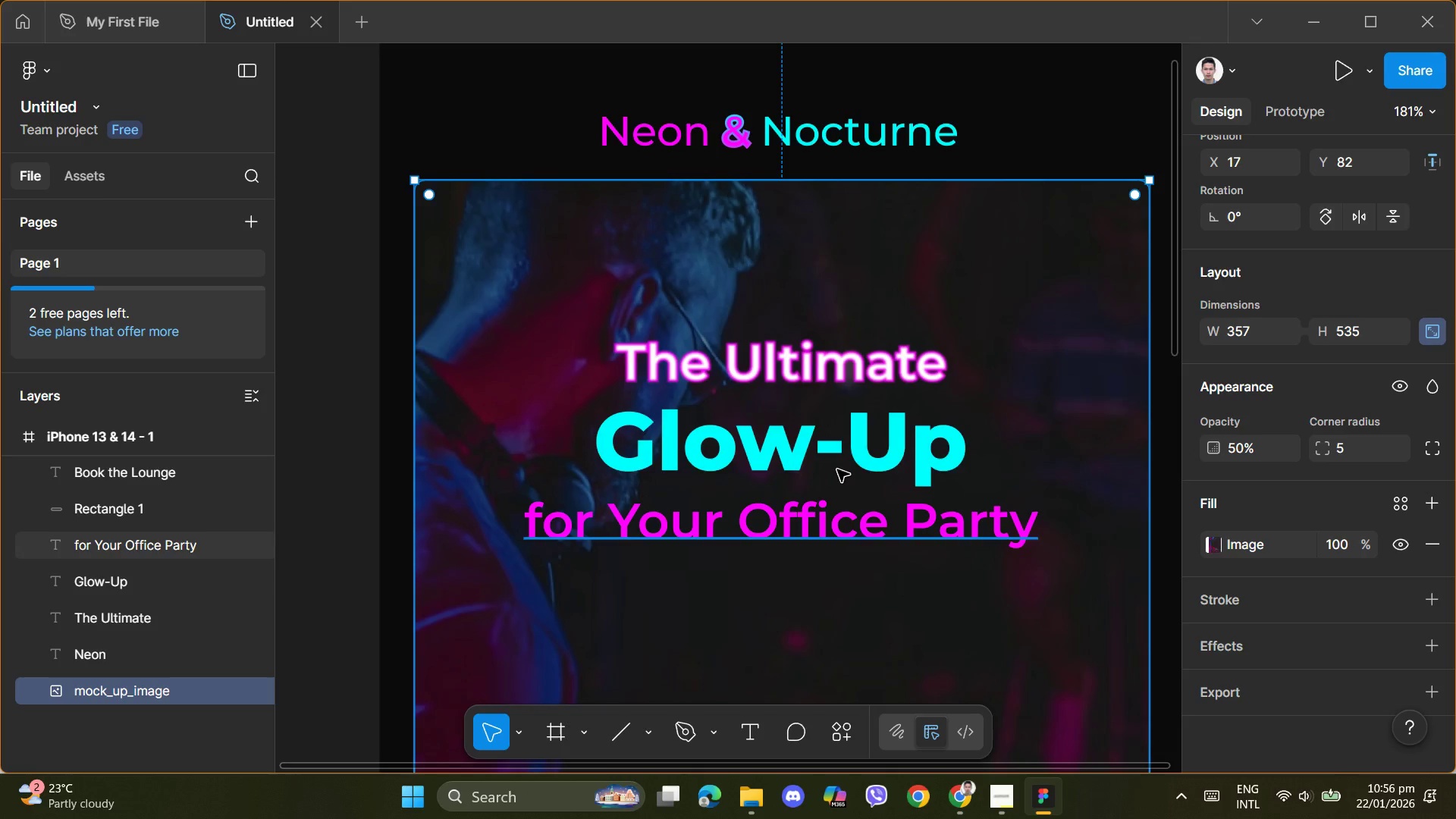 
left_click([805, 456])
 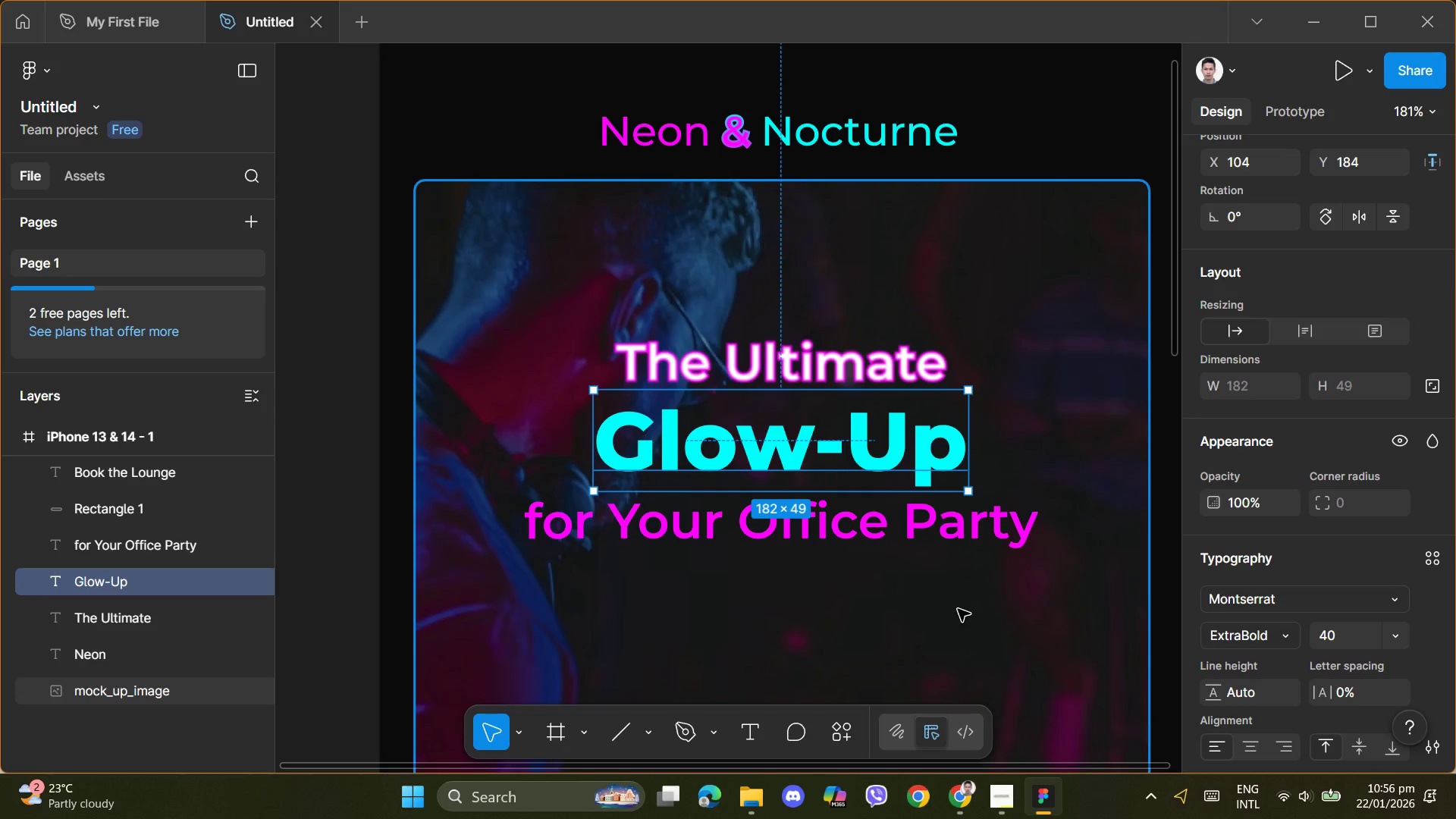 
wait(7.44)
 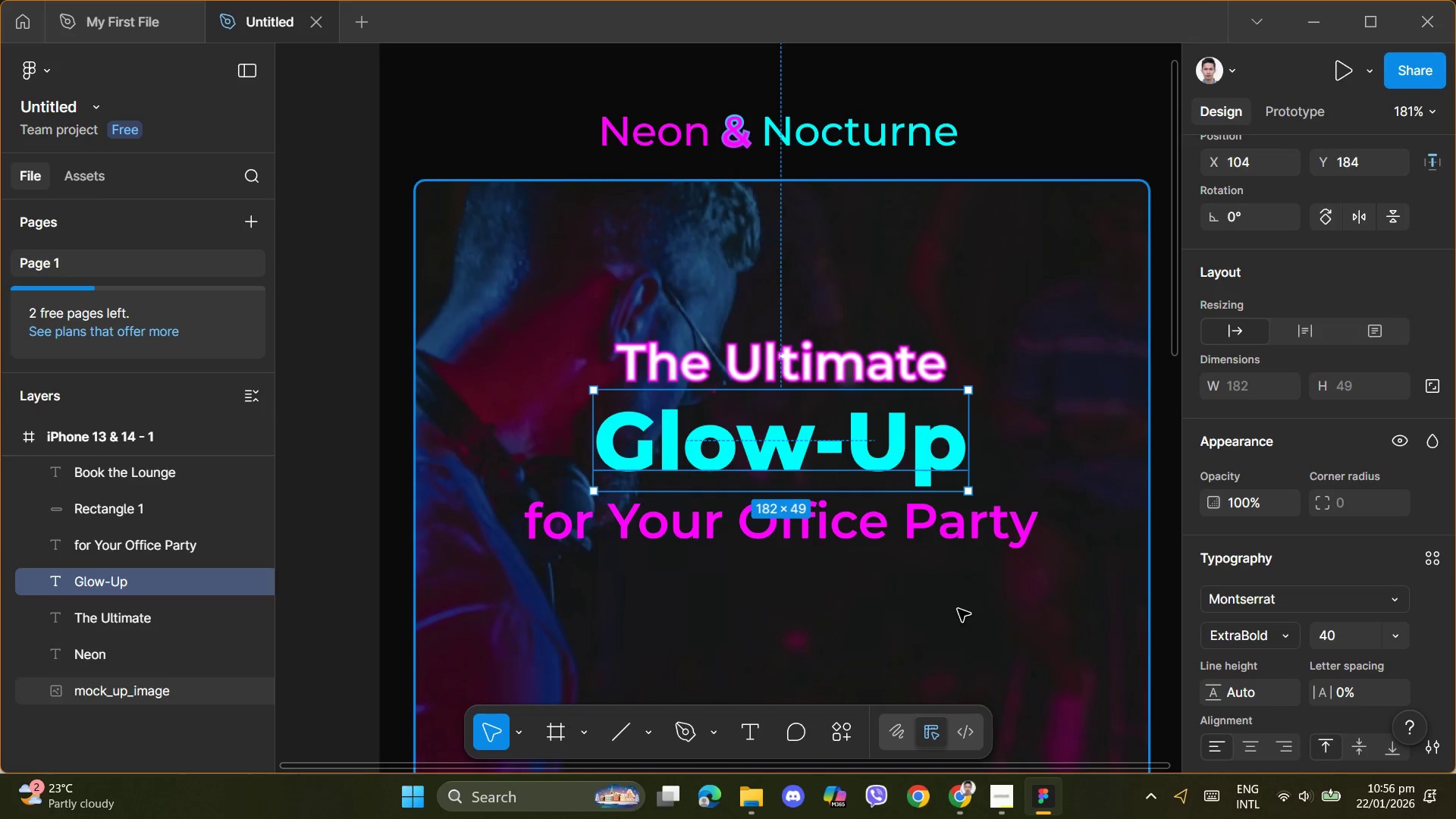 
left_click([822, 363])
 